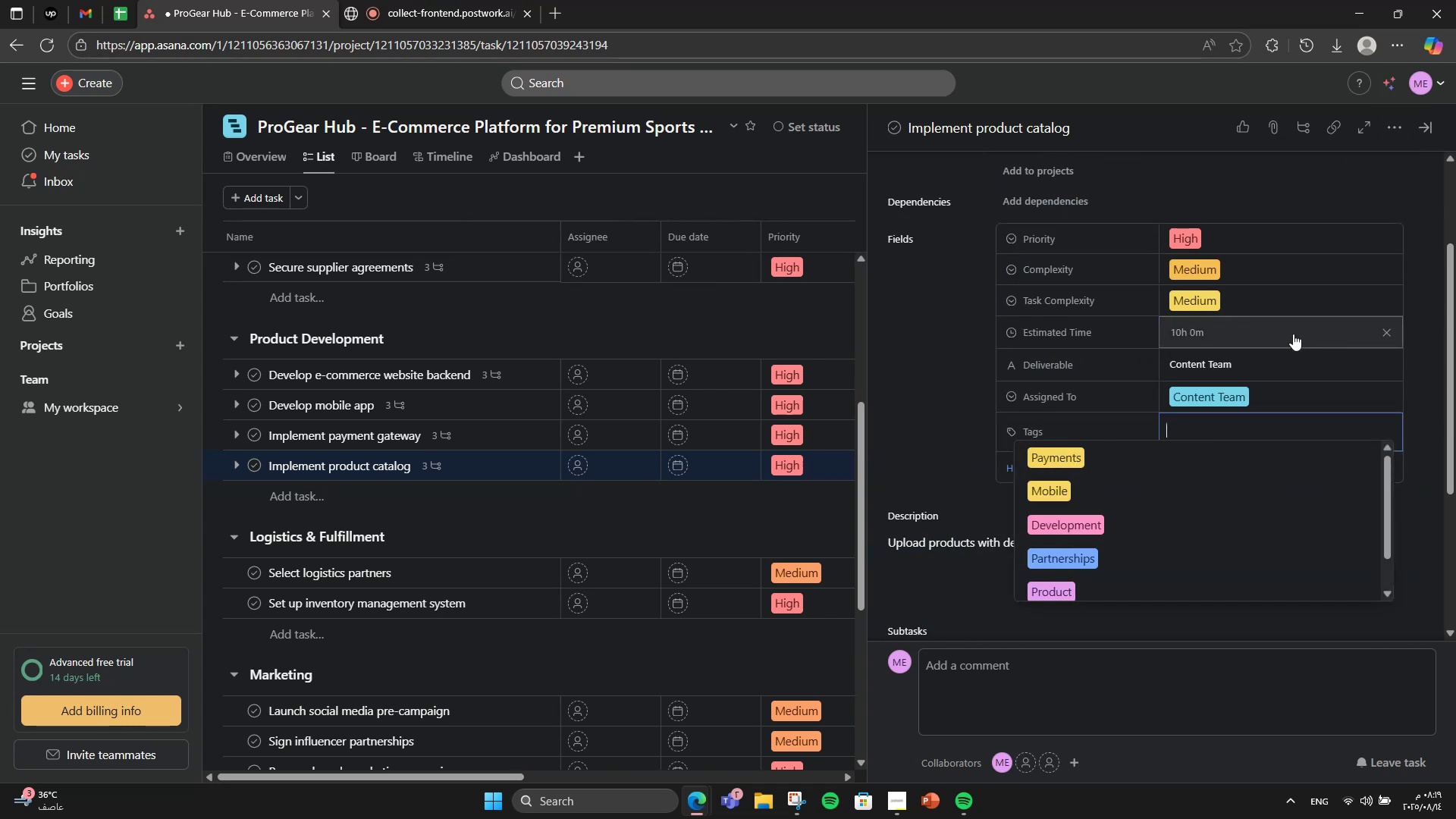 
type(Product)
 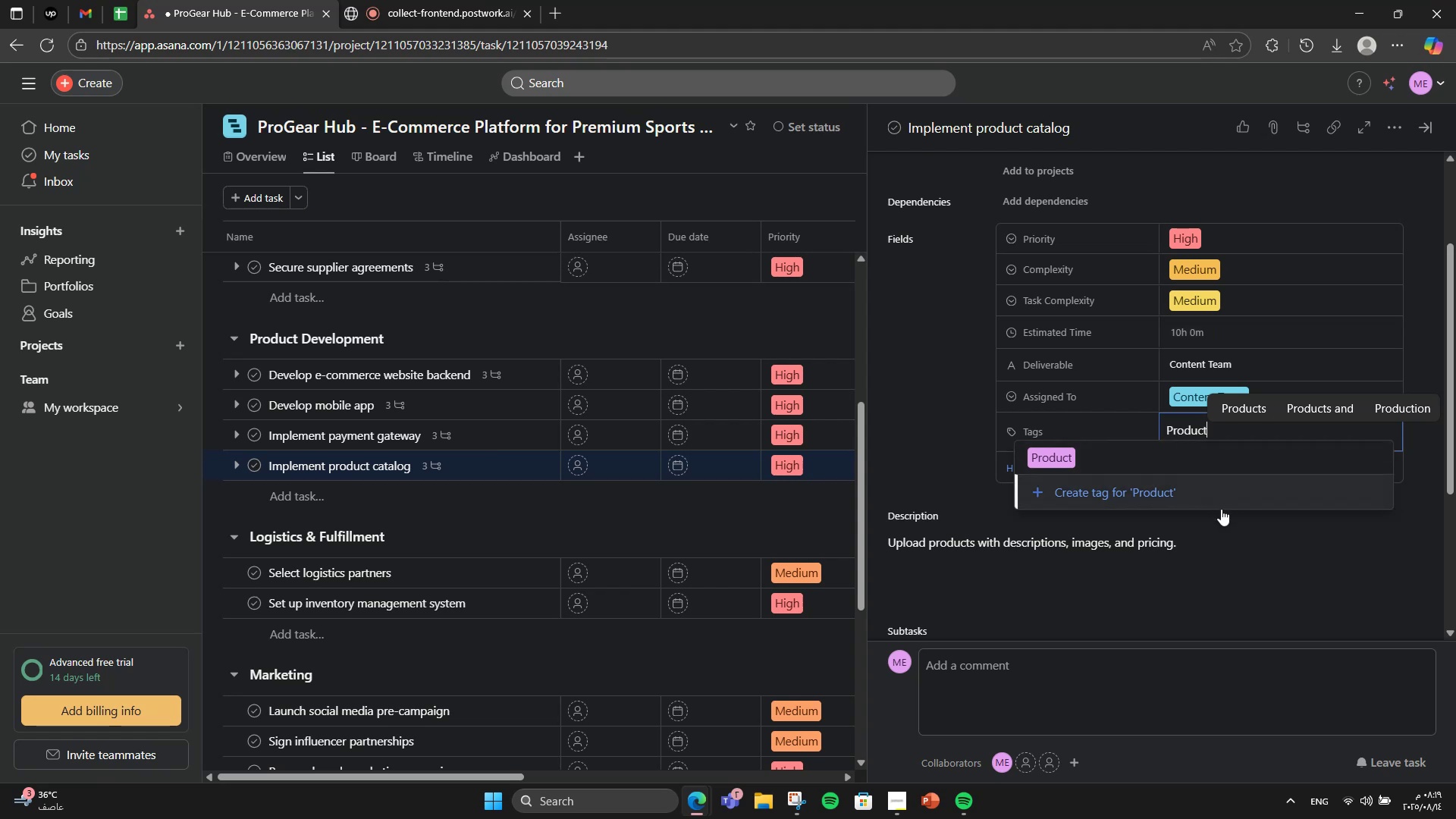 
left_click([1238, 466])
 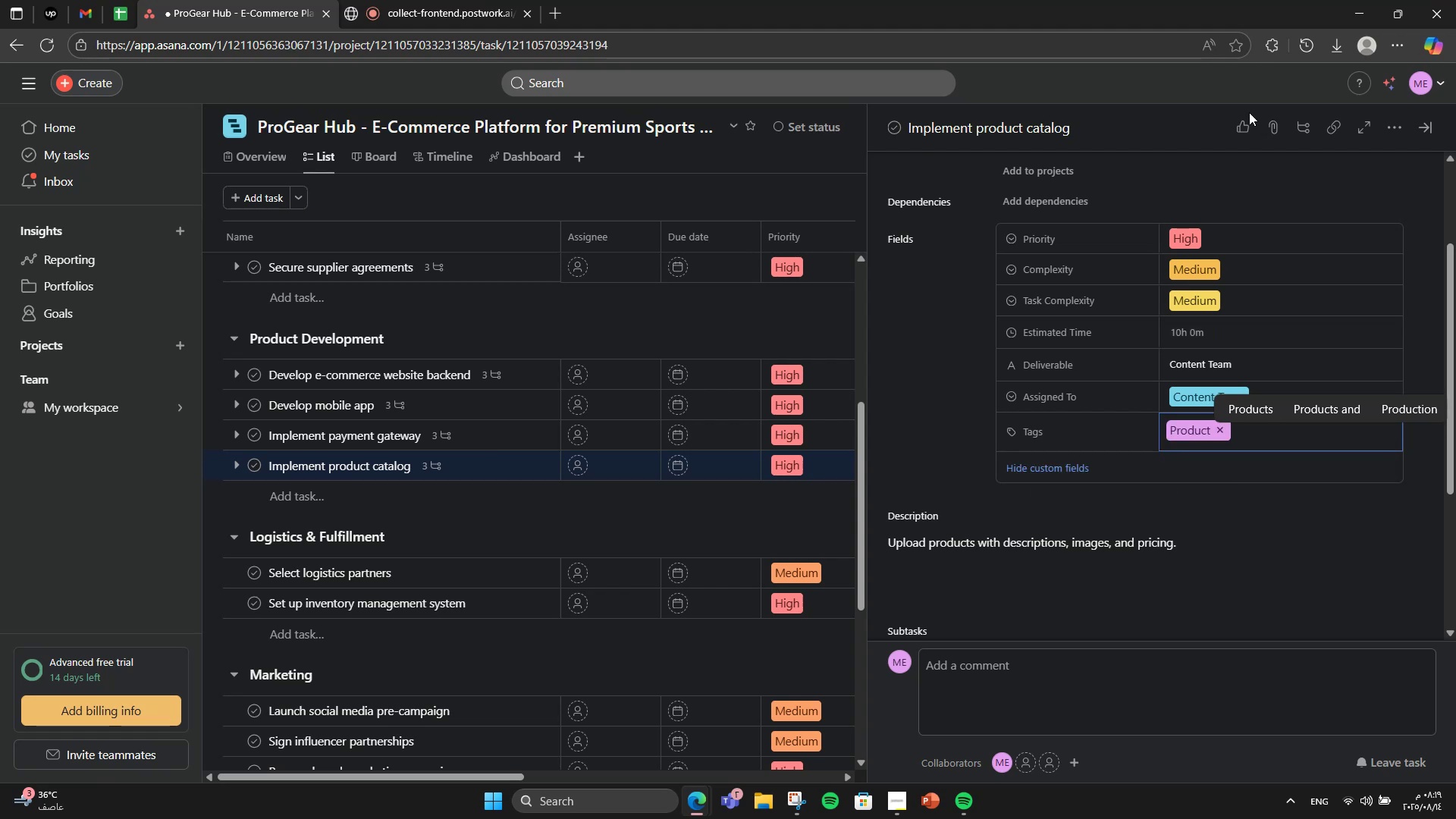 
left_click([1230, 187])
 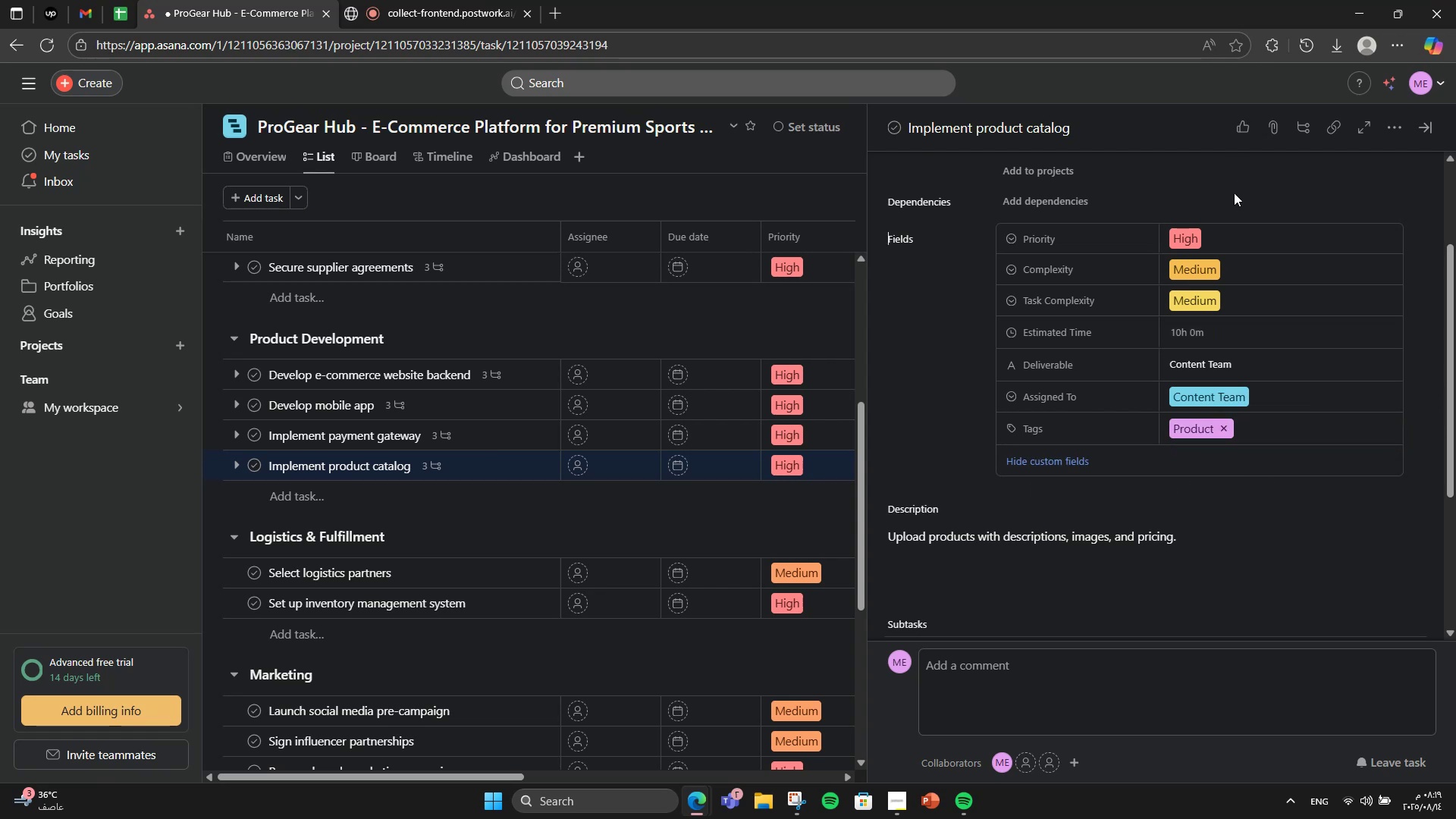 
scroll: coordinate [1236, 206], scroll_direction: down, amount: 4.0
 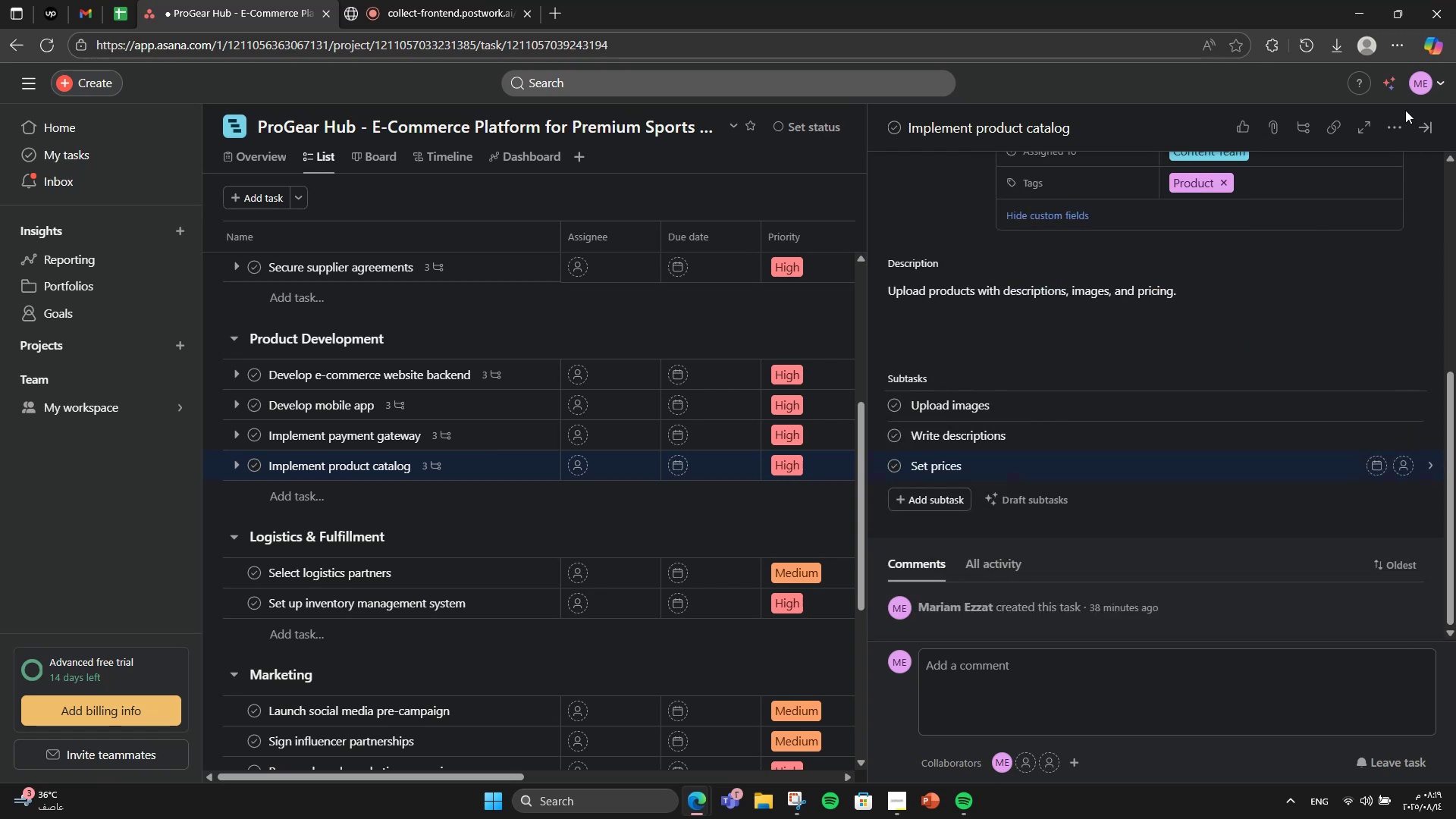 
mouse_move([1398, 140])
 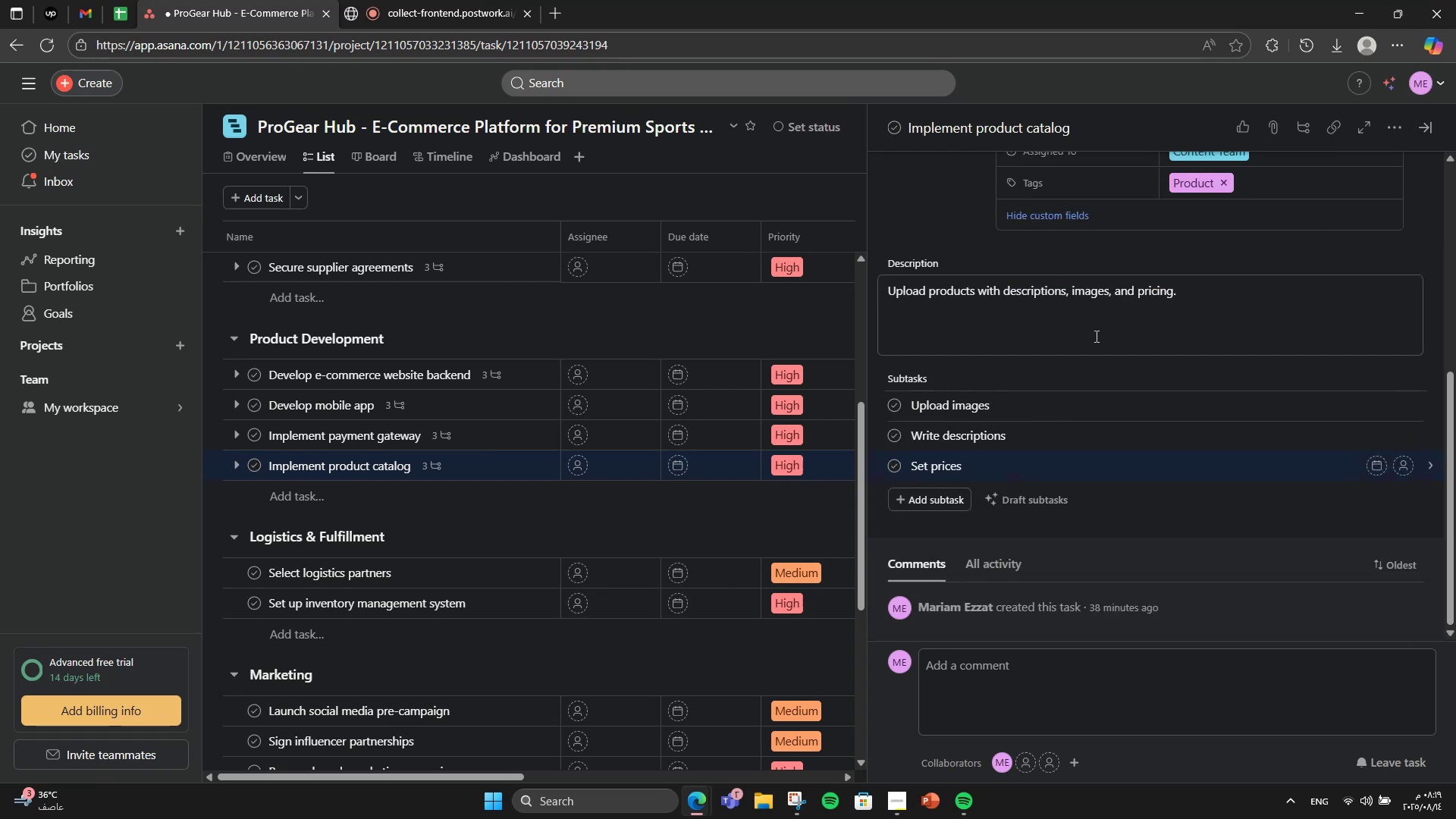 
scroll: coordinate [733, 439], scroll_direction: down, amount: 2.0
 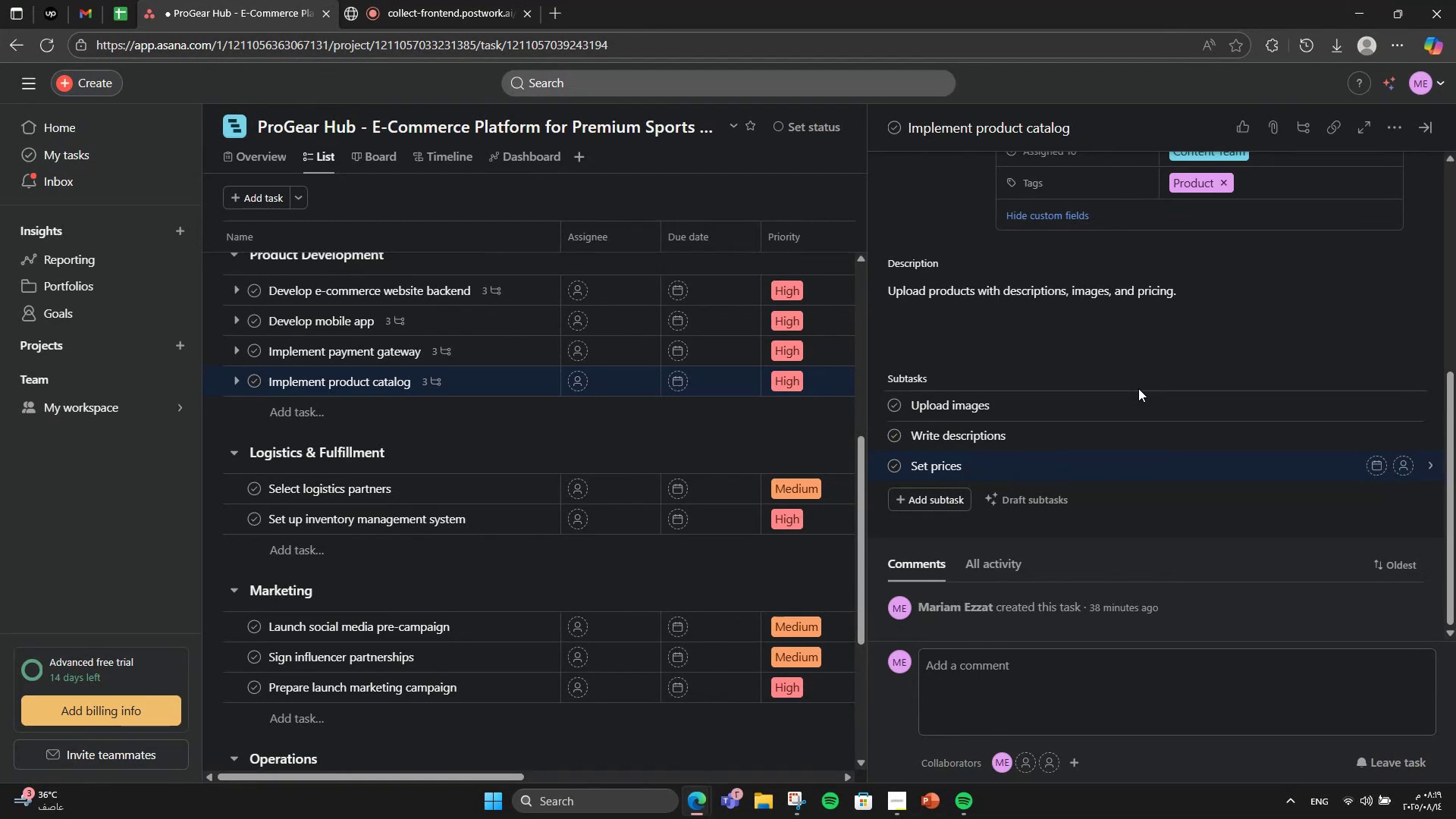 
wait(5.84)
 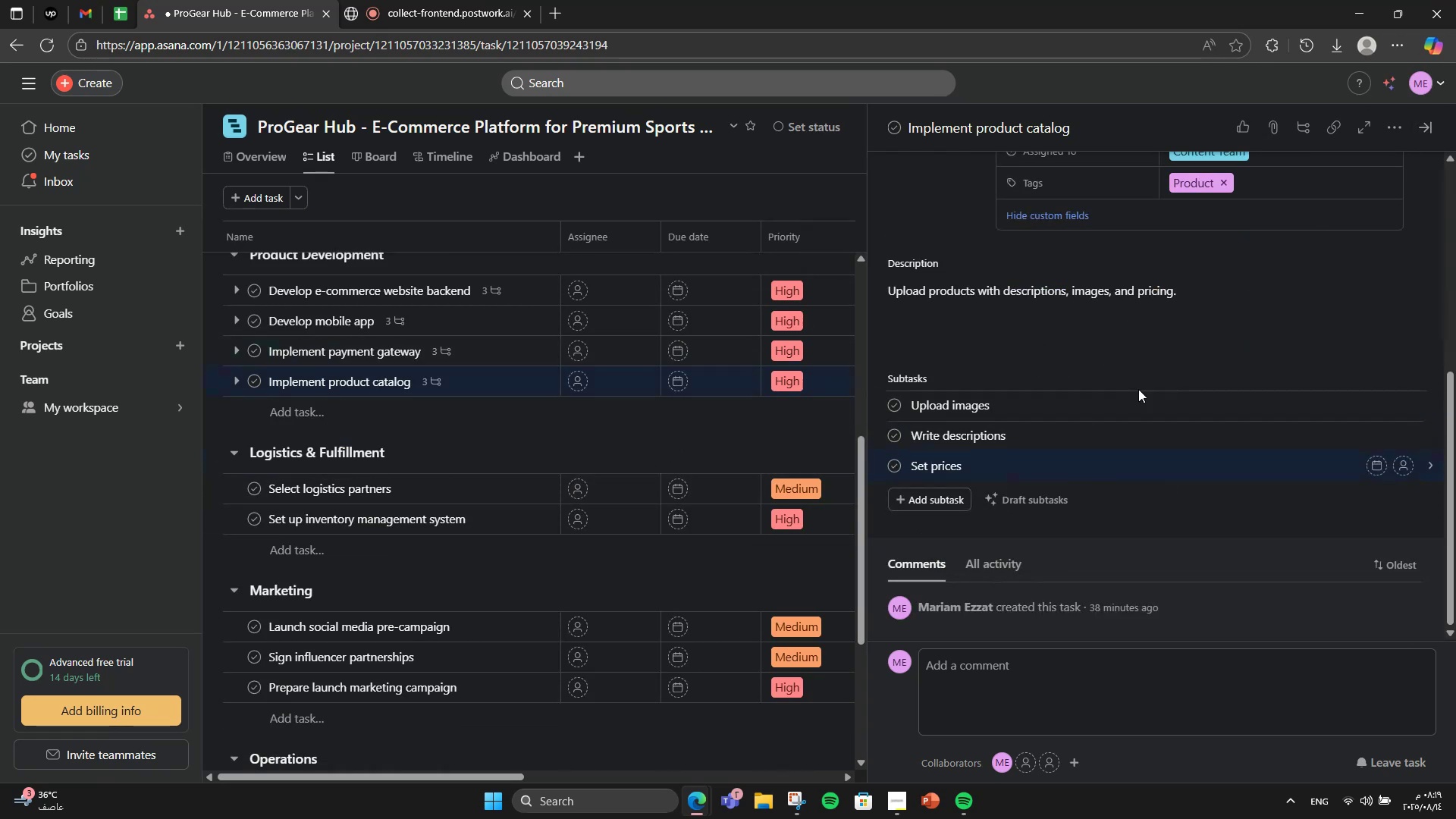 
left_click([440, 491])
 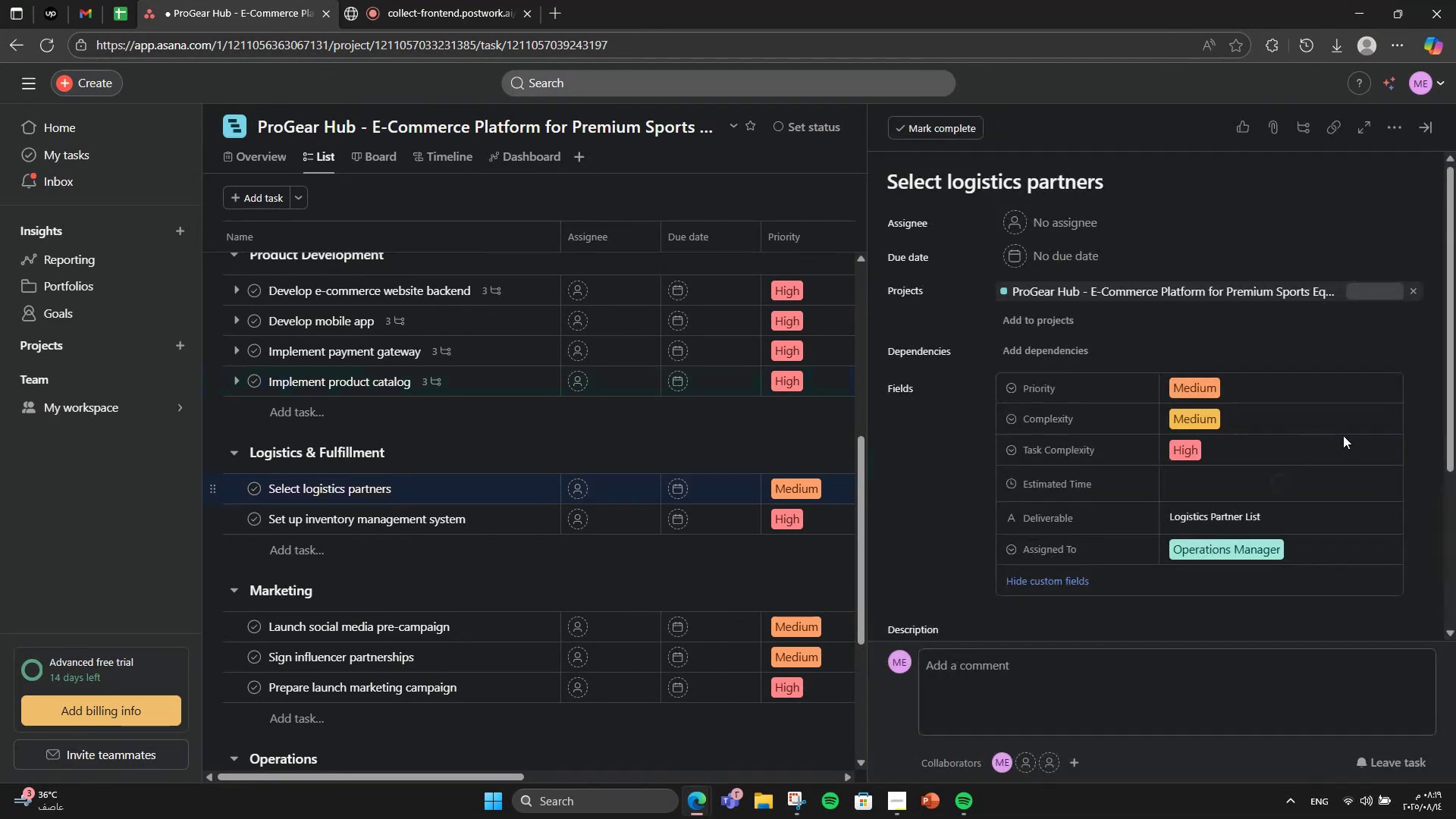 
scroll: coordinate [1326, 435], scroll_direction: down, amount: 4.0
 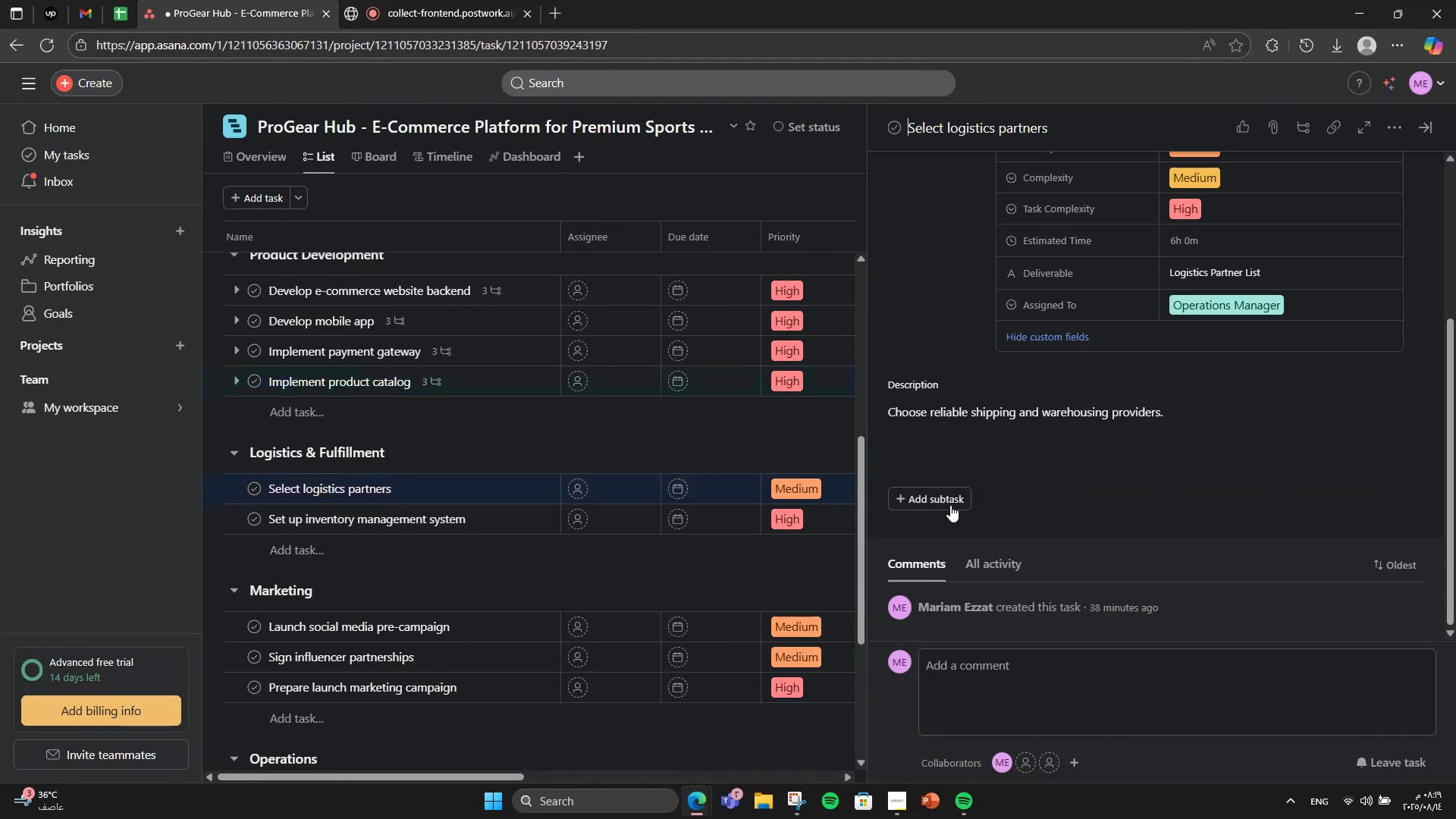 
left_click([954, 494])
 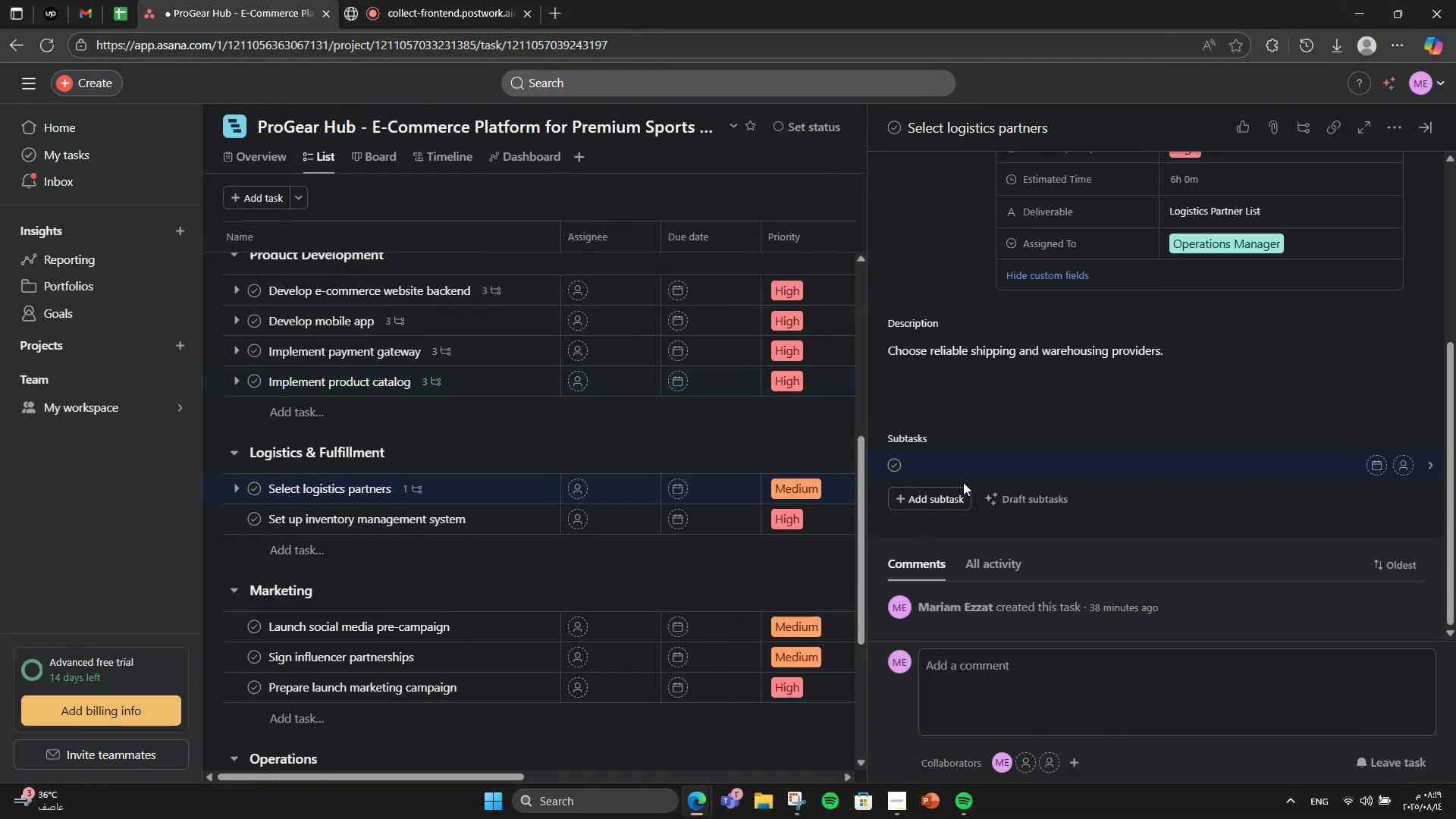 
wait(6.73)
 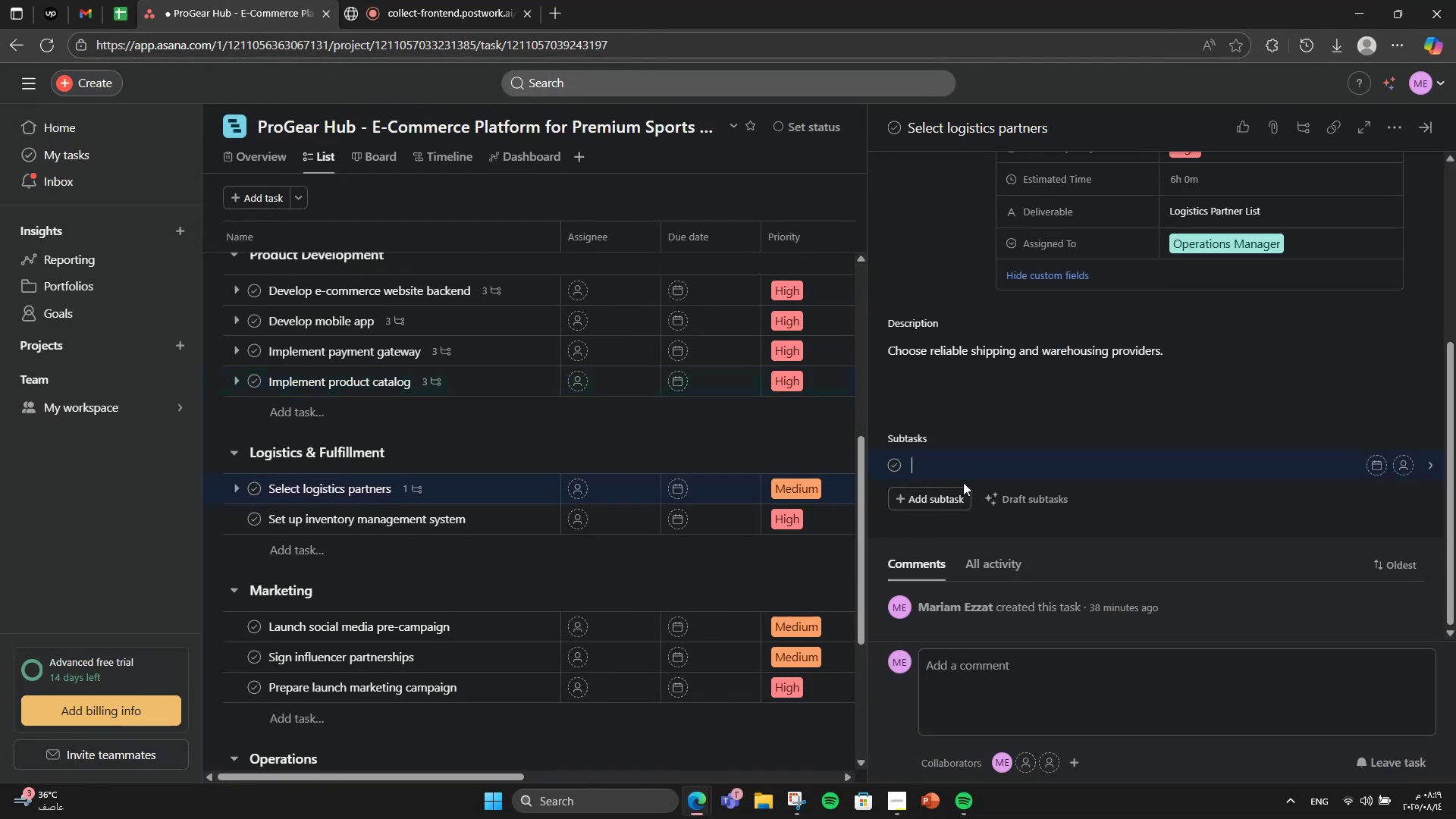 
type(Research provides)
key(Backspace)
type(rs)
 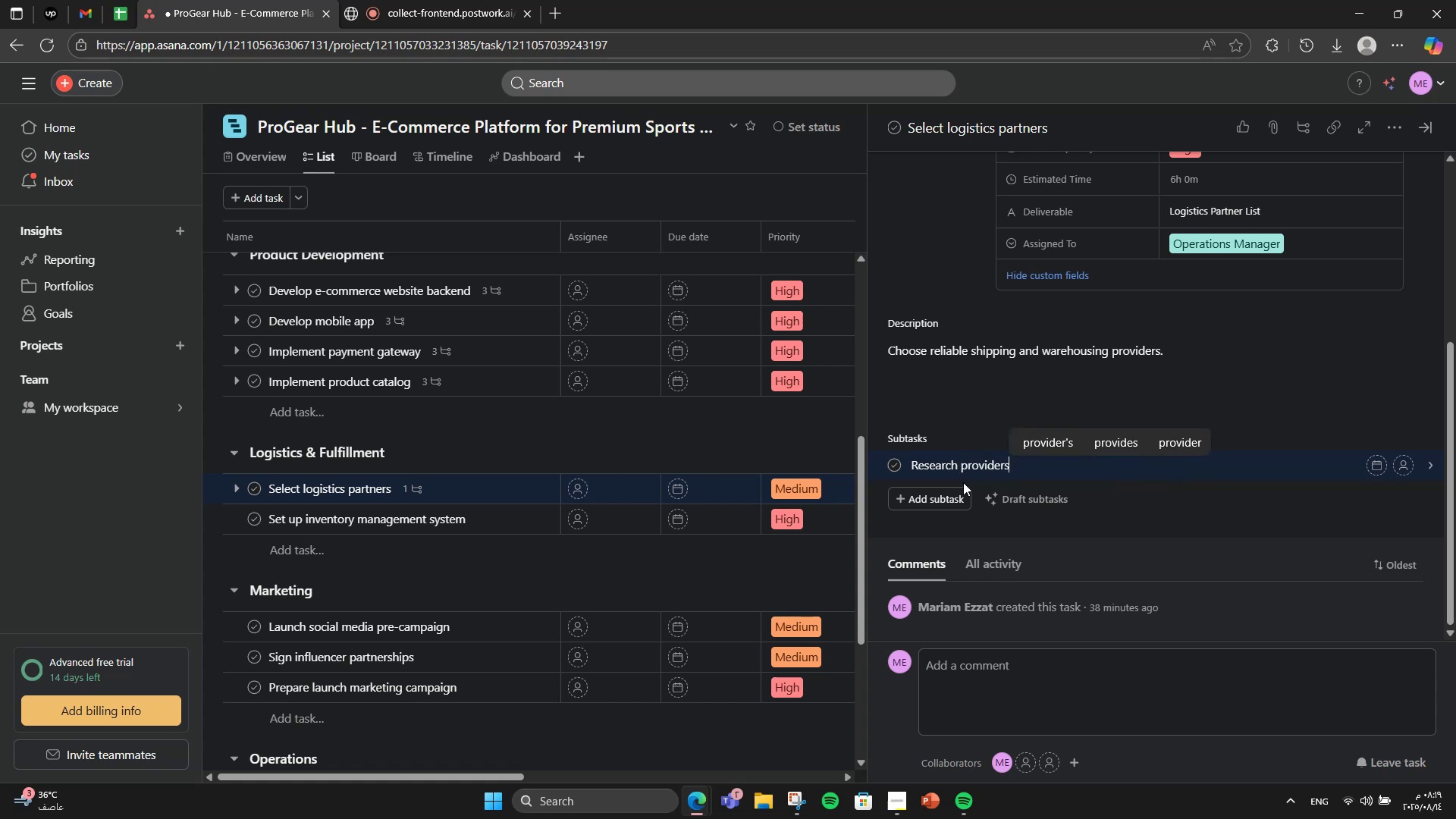 
key(Enter)
 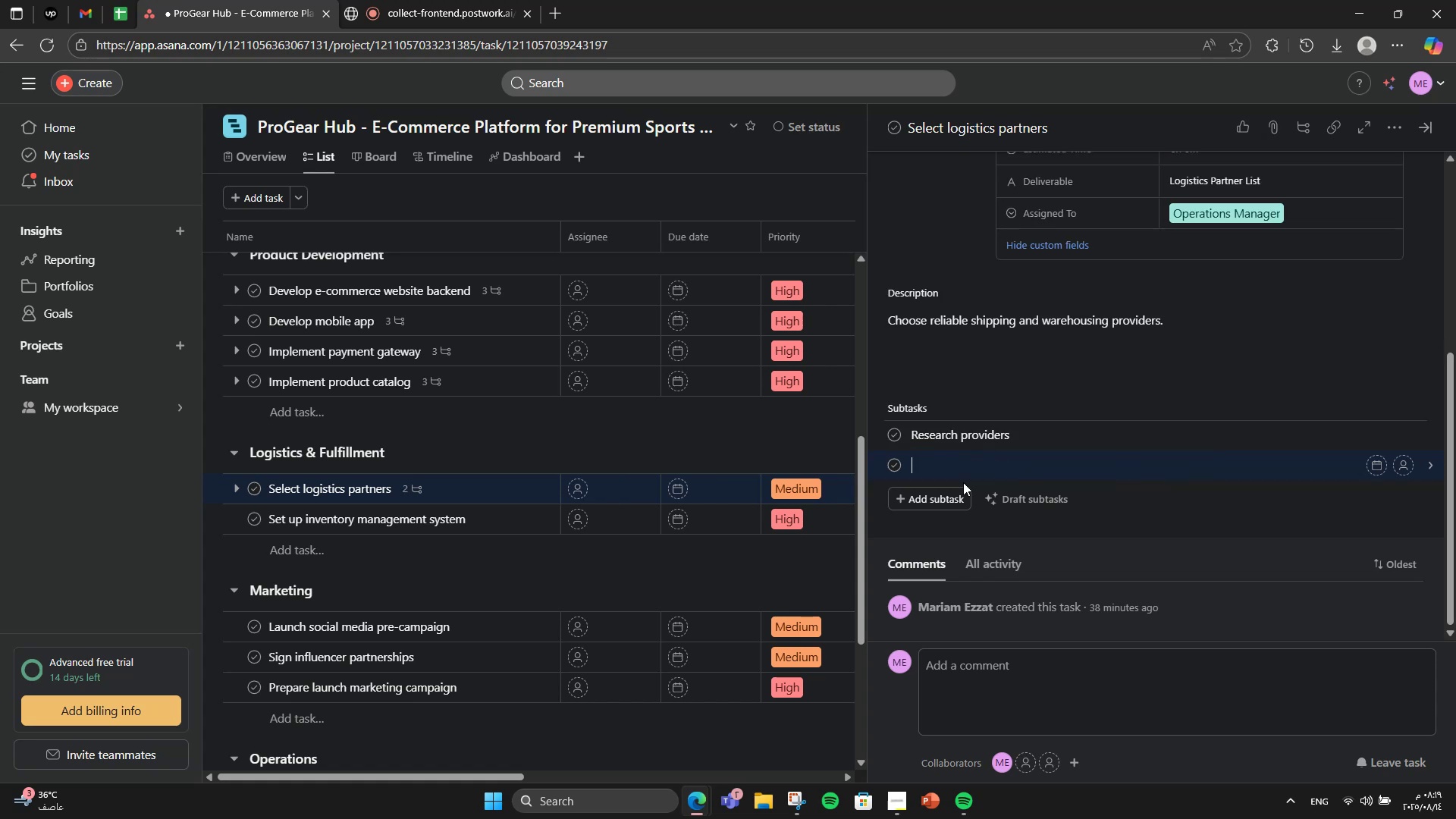 
type(Negotiate rates)
 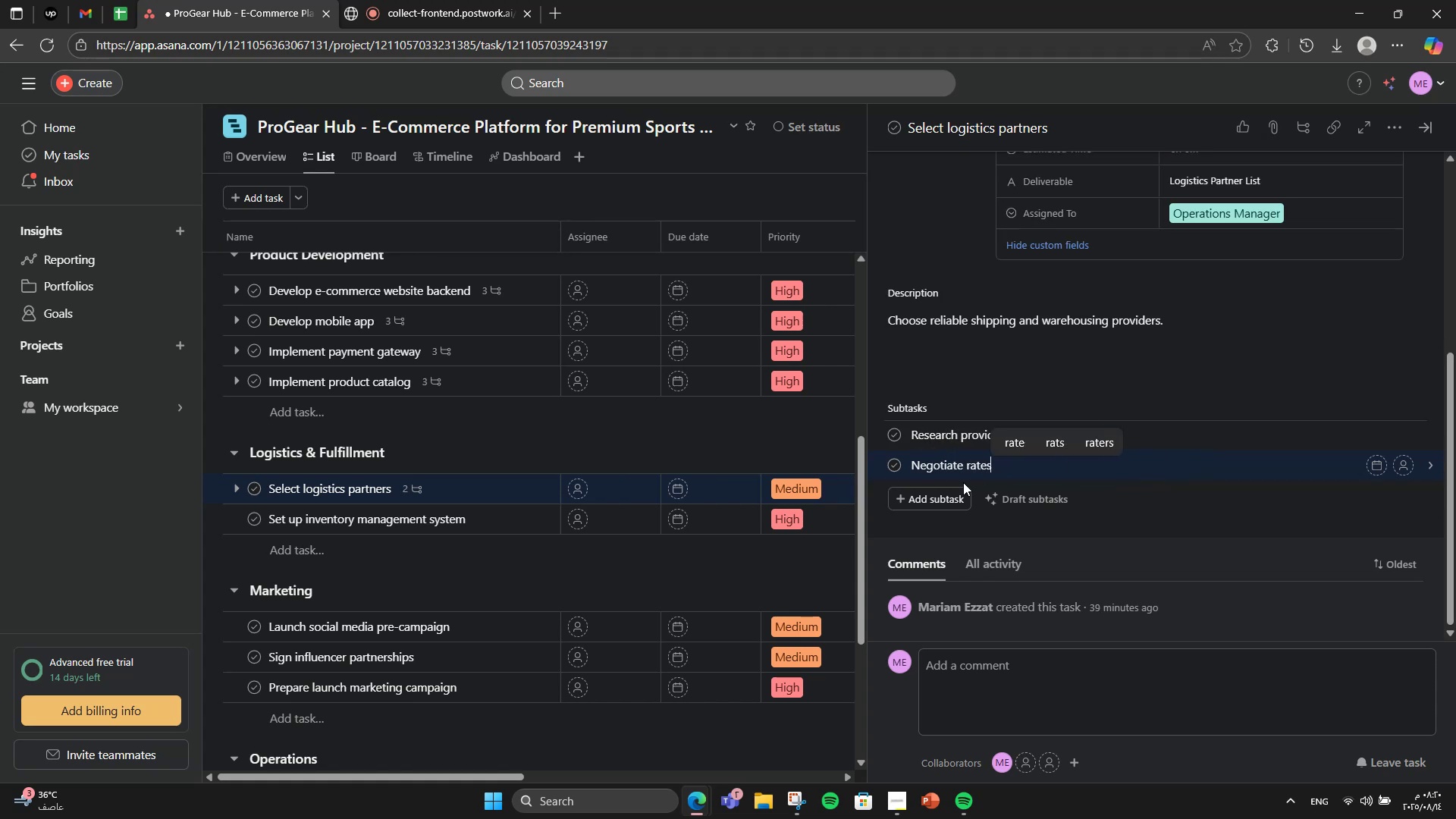 
key(Enter)
 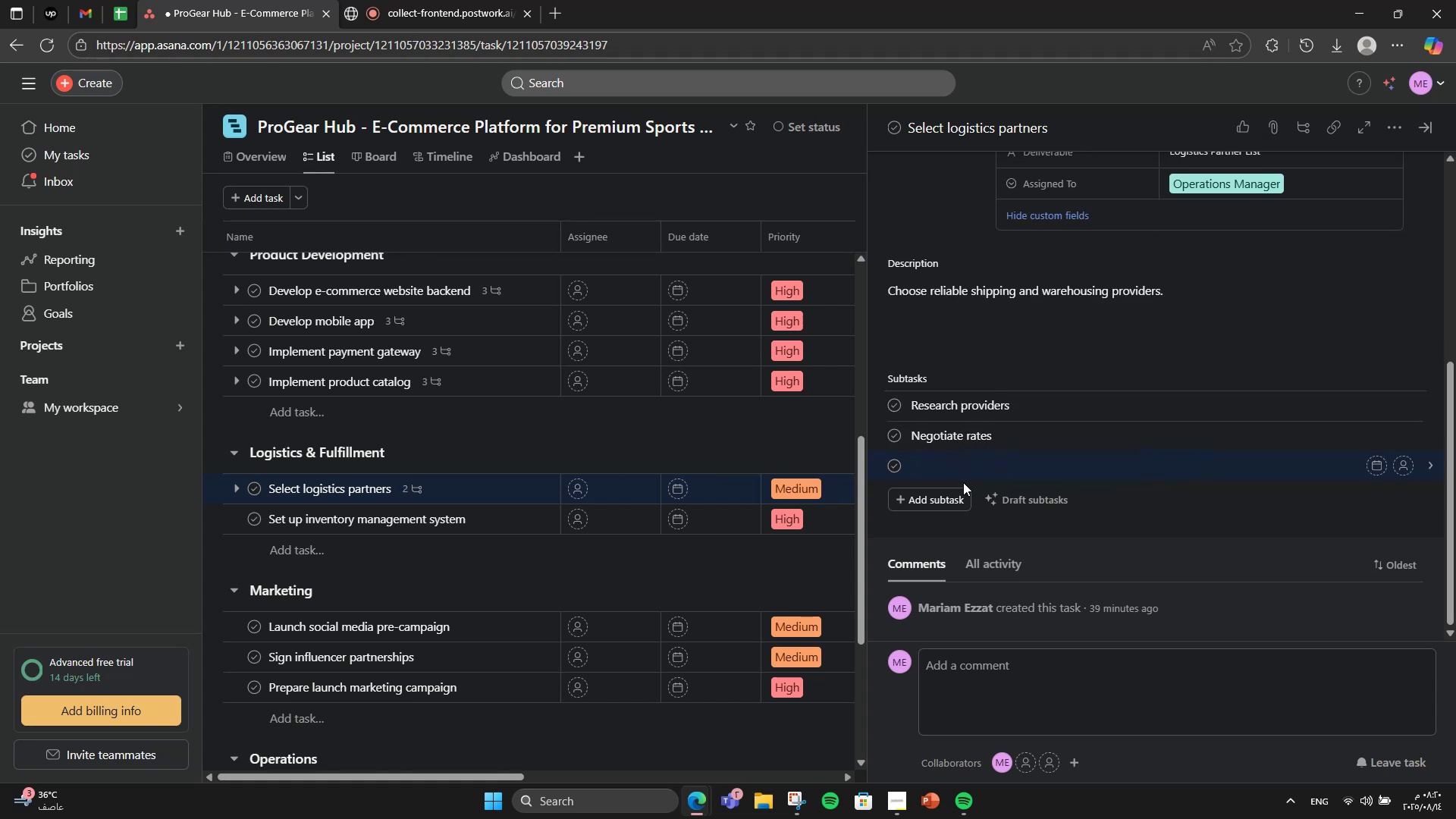 
type(Sign agreements)
 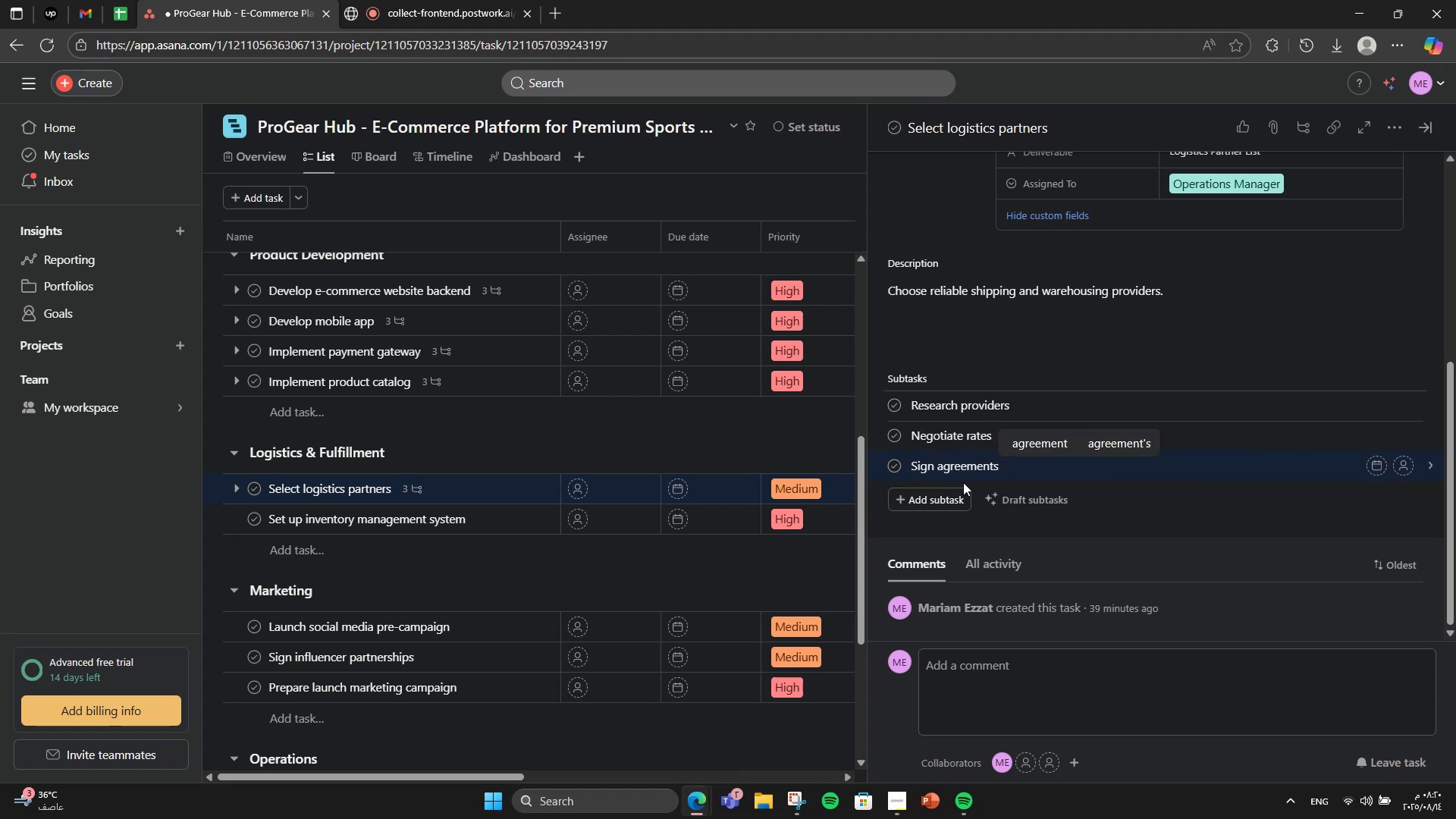 
scroll: coordinate [964, 482], scroll_direction: up, amount: 3.0
 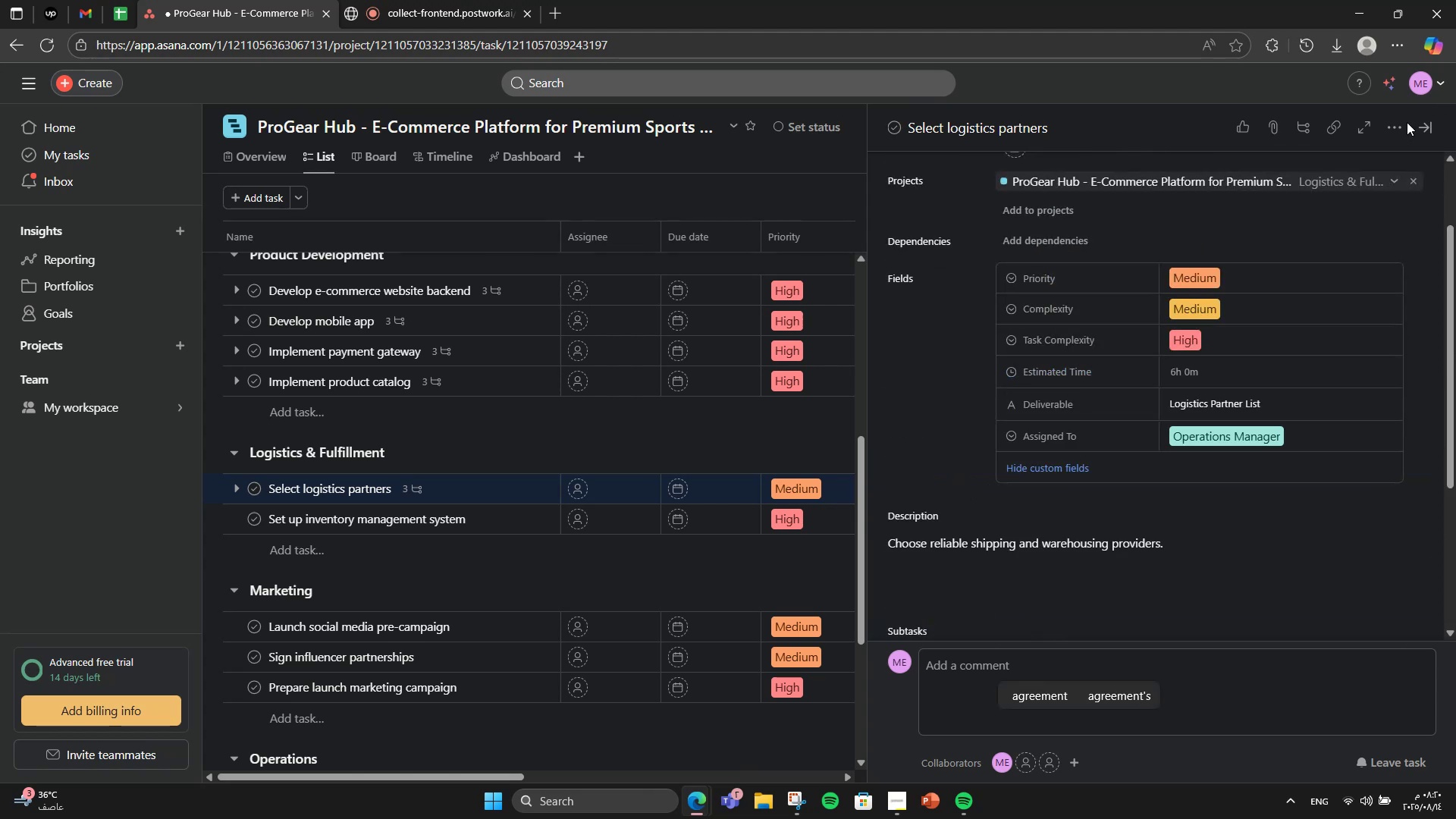 
left_click([1396, 121])
 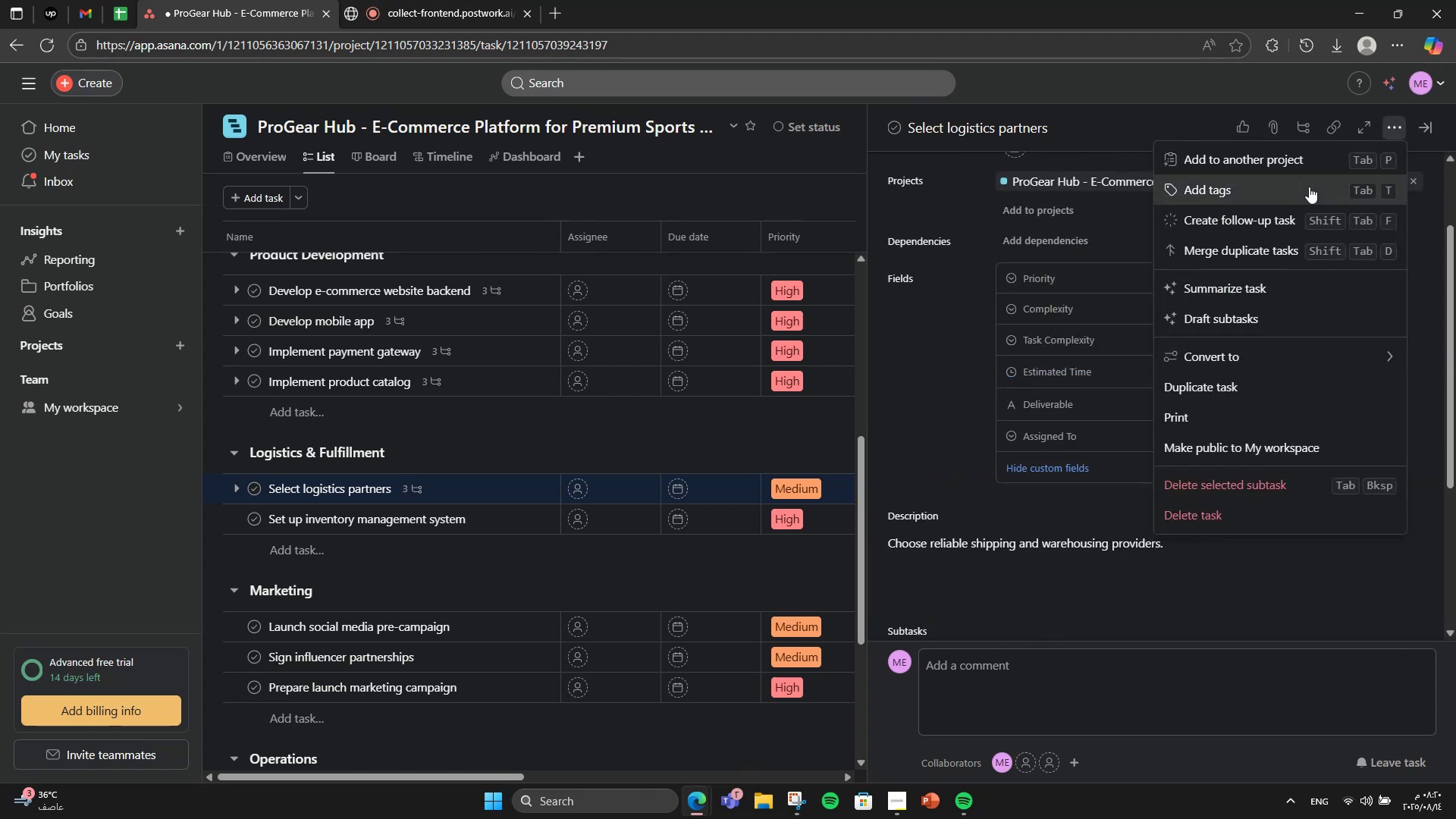 
left_click([1309, 187])
 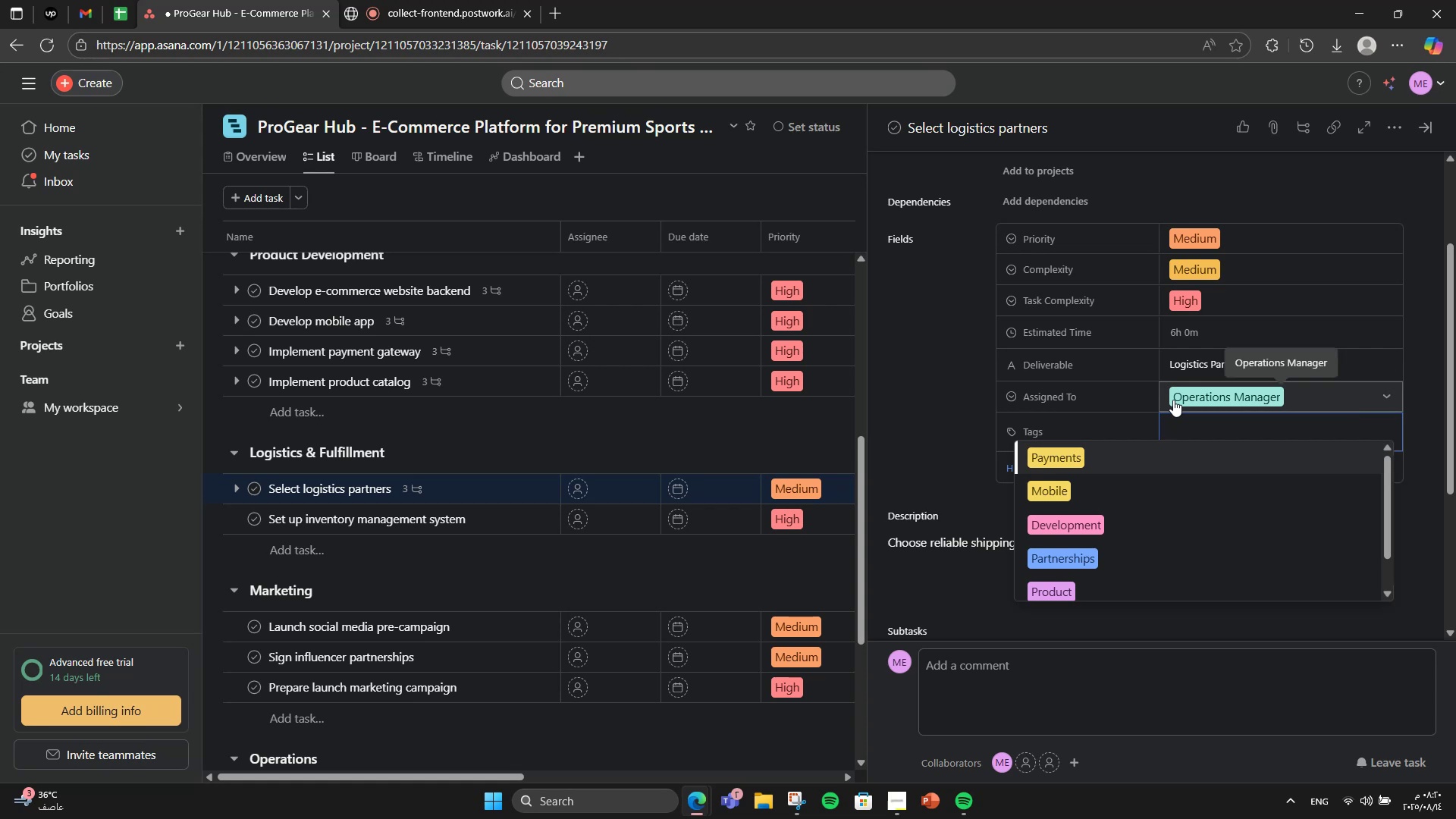 
type(Logistics)
 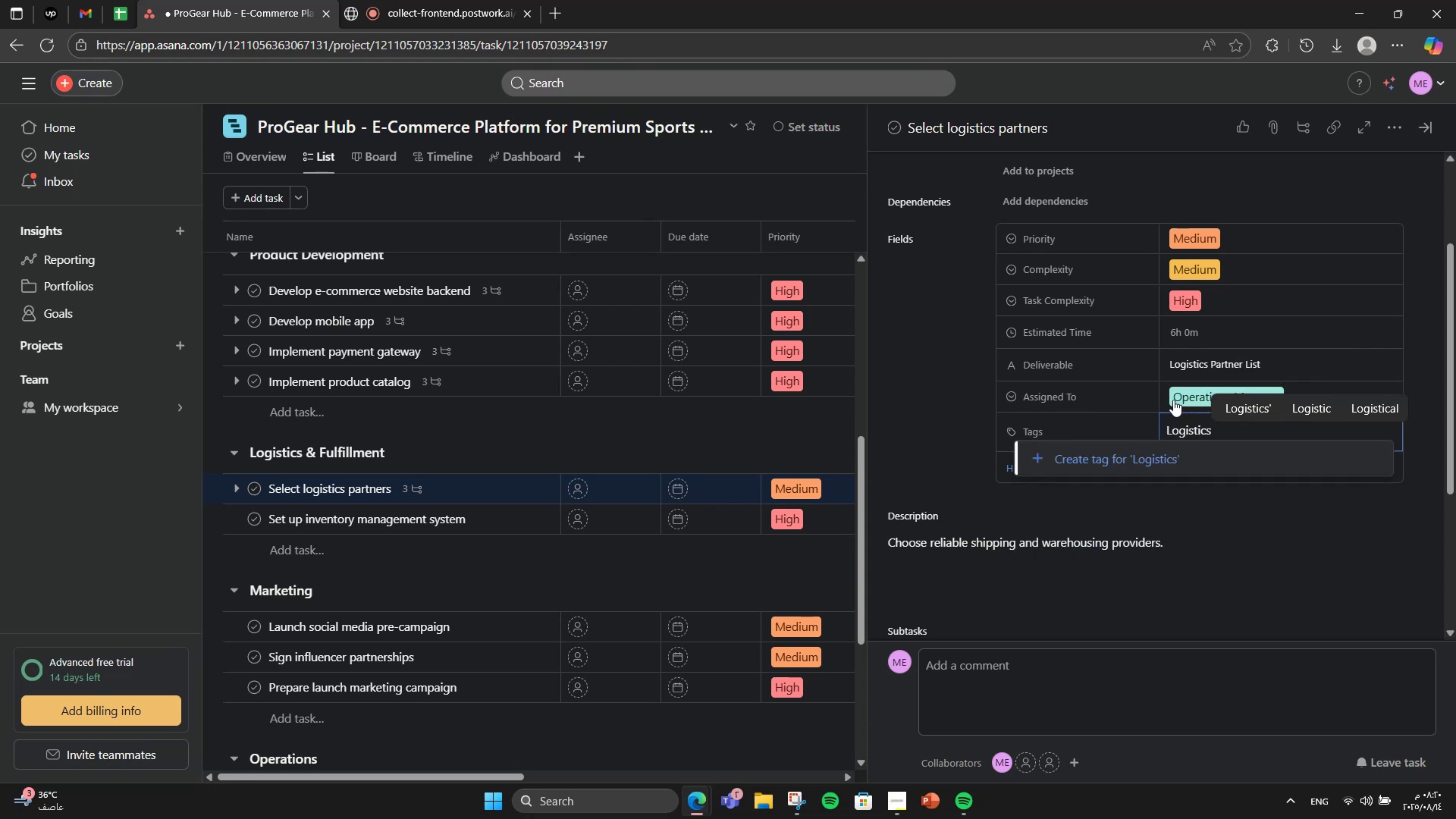 
left_click([1153, 463])
 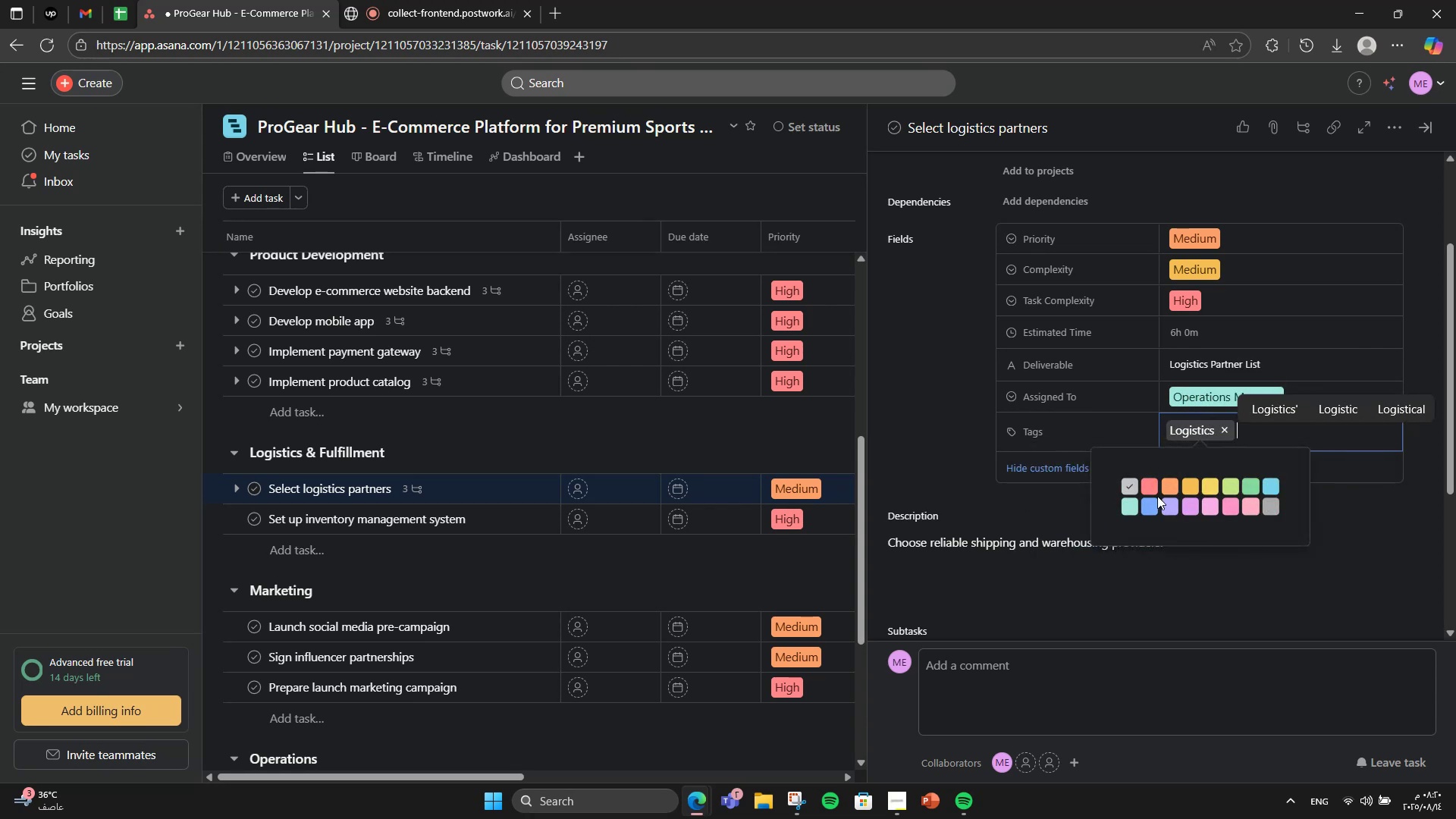 
left_click([1161, 500])
 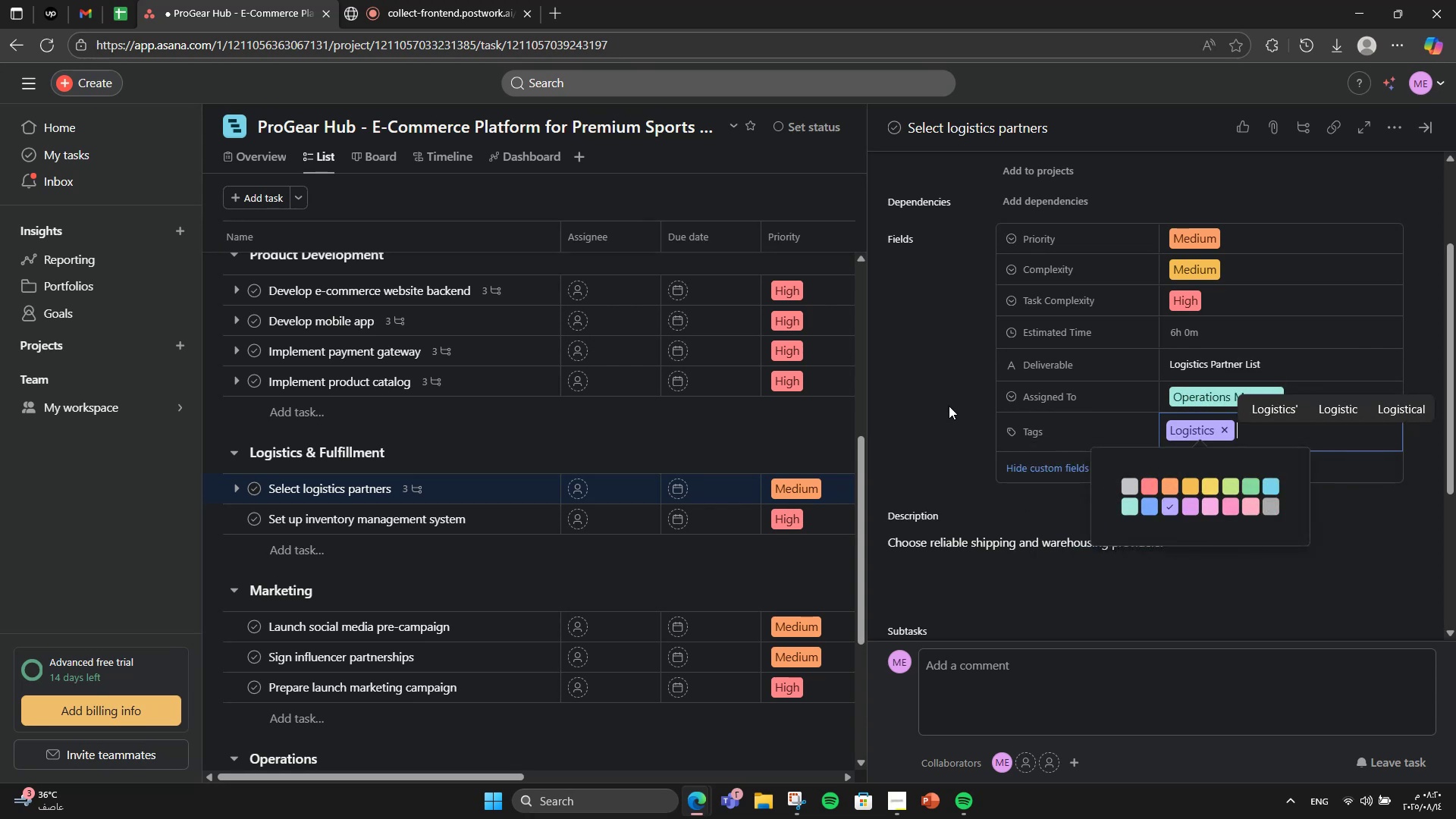 
left_click([948, 396])
 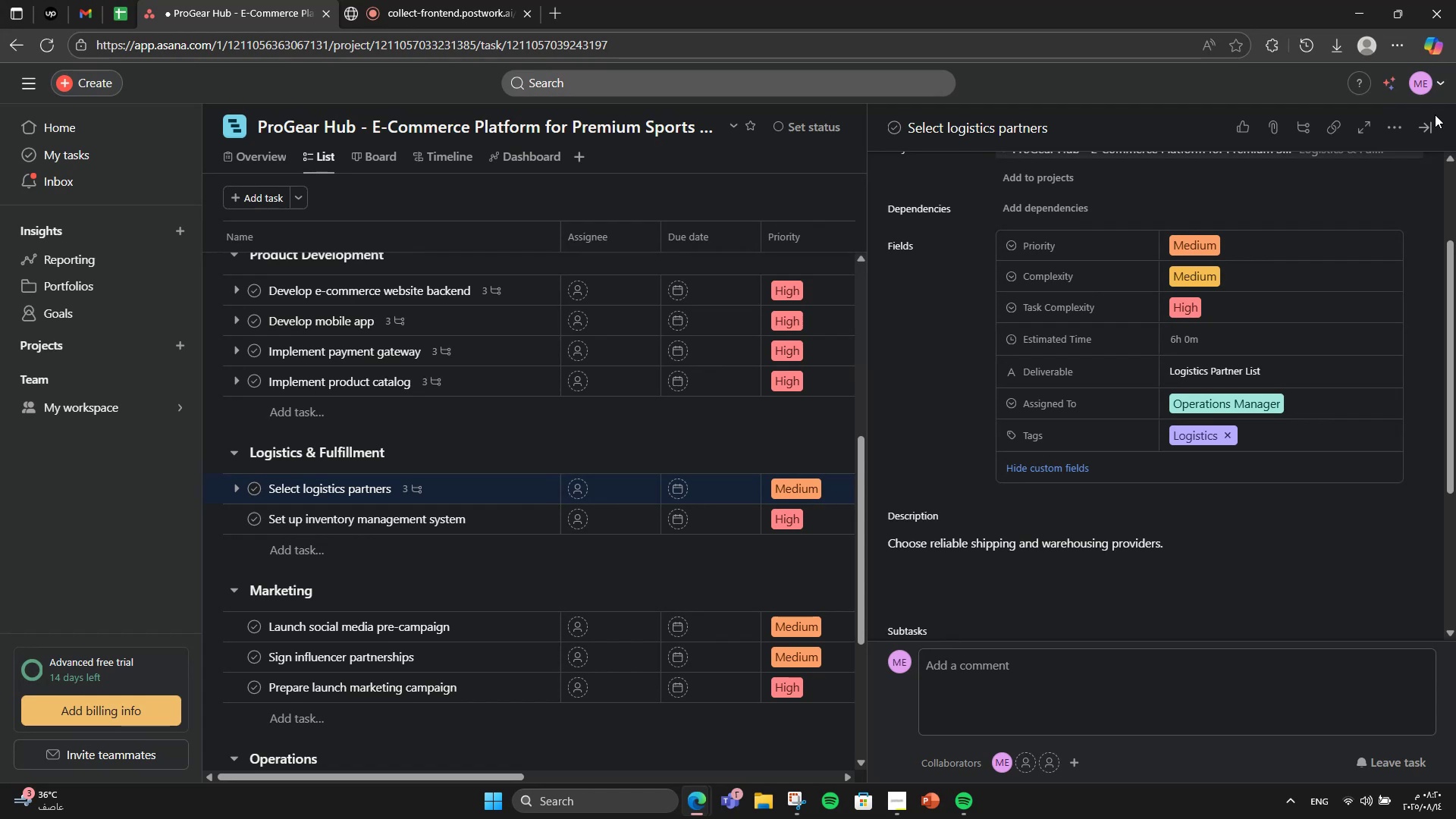 
left_click([1429, 143])
 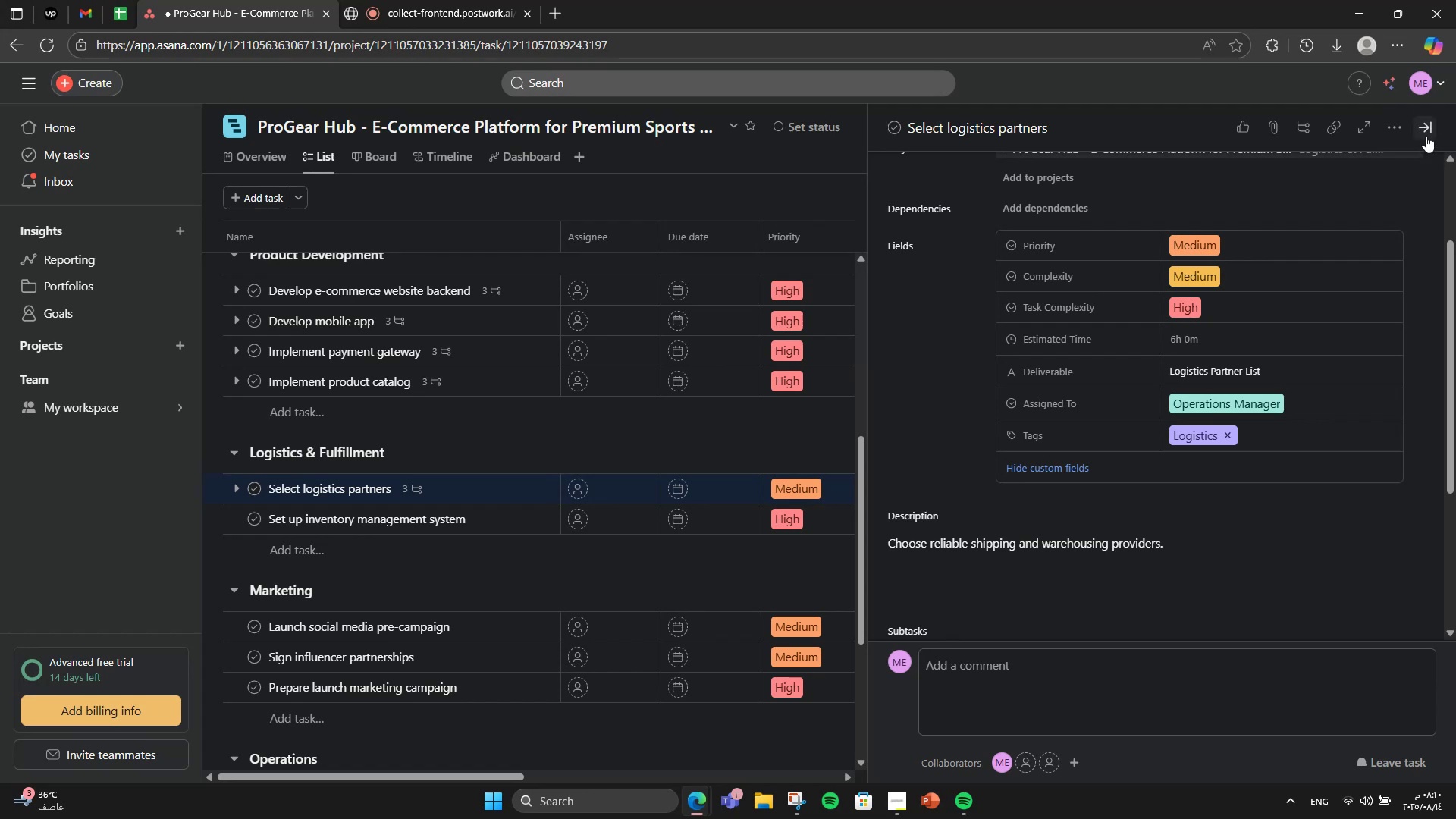 
double_click([1426, 136])
 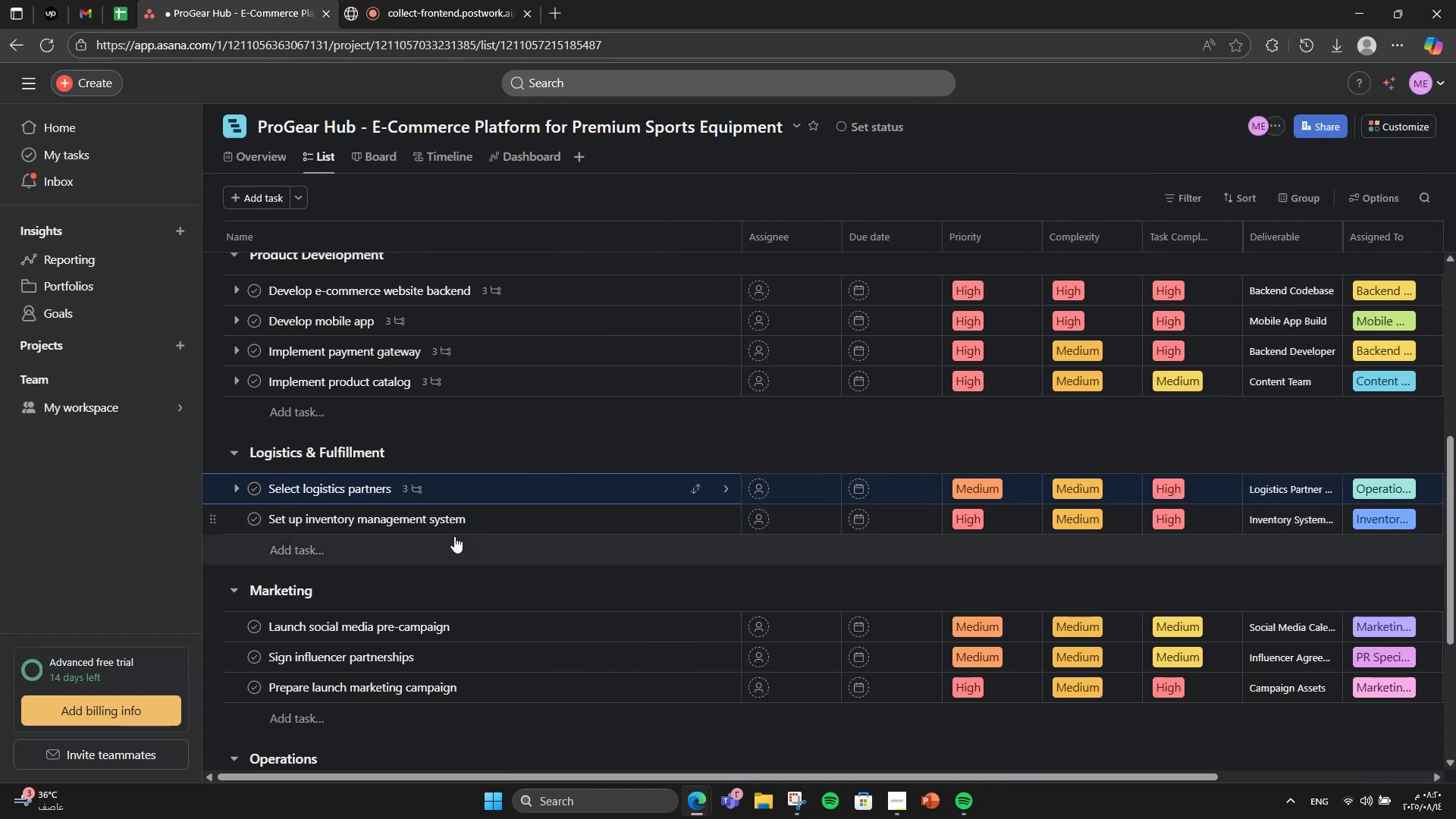 
left_click([475, 519])
 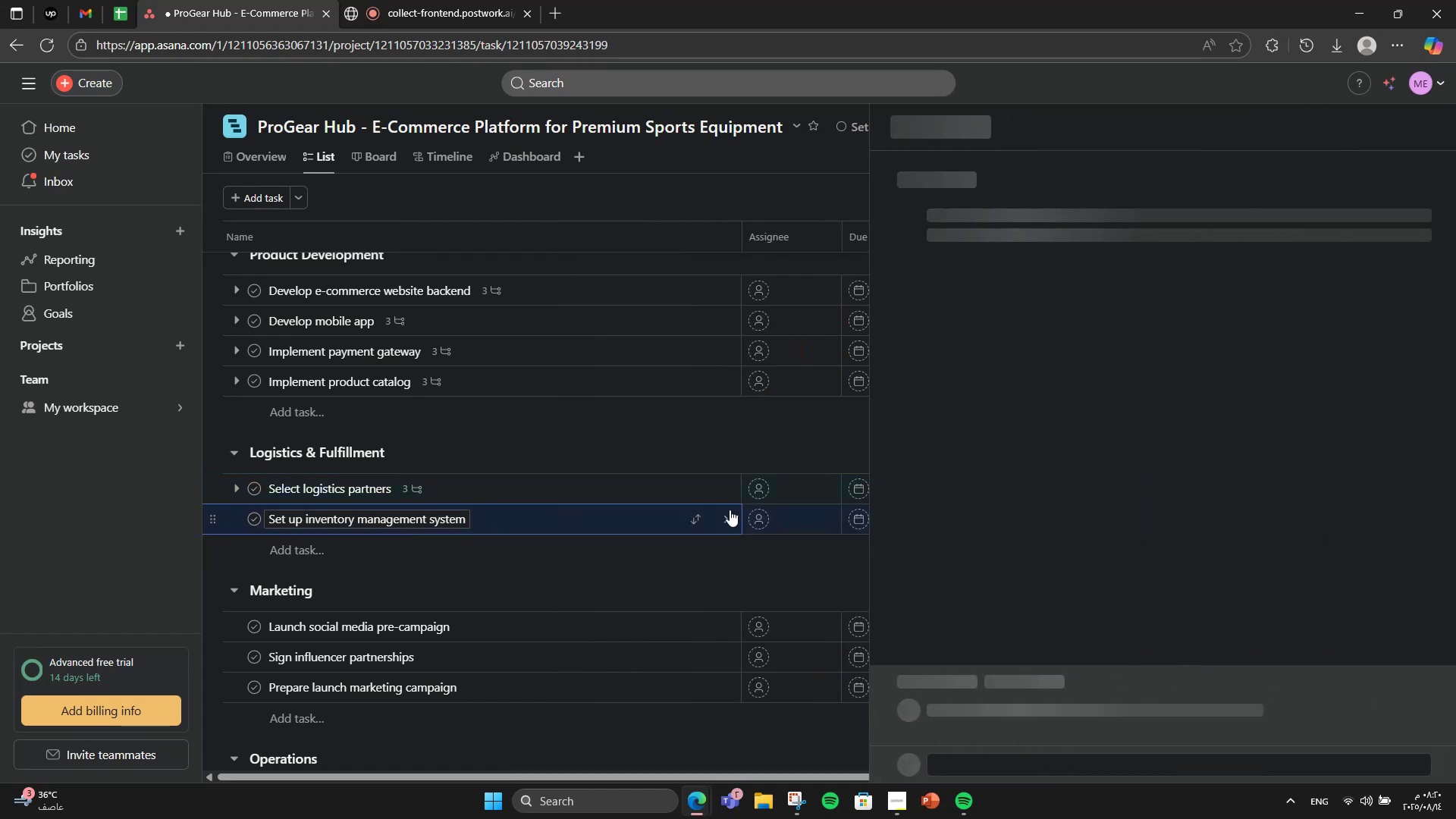 
scroll: coordinate [961, 561], scroll_direction: down, amount: 8.0
 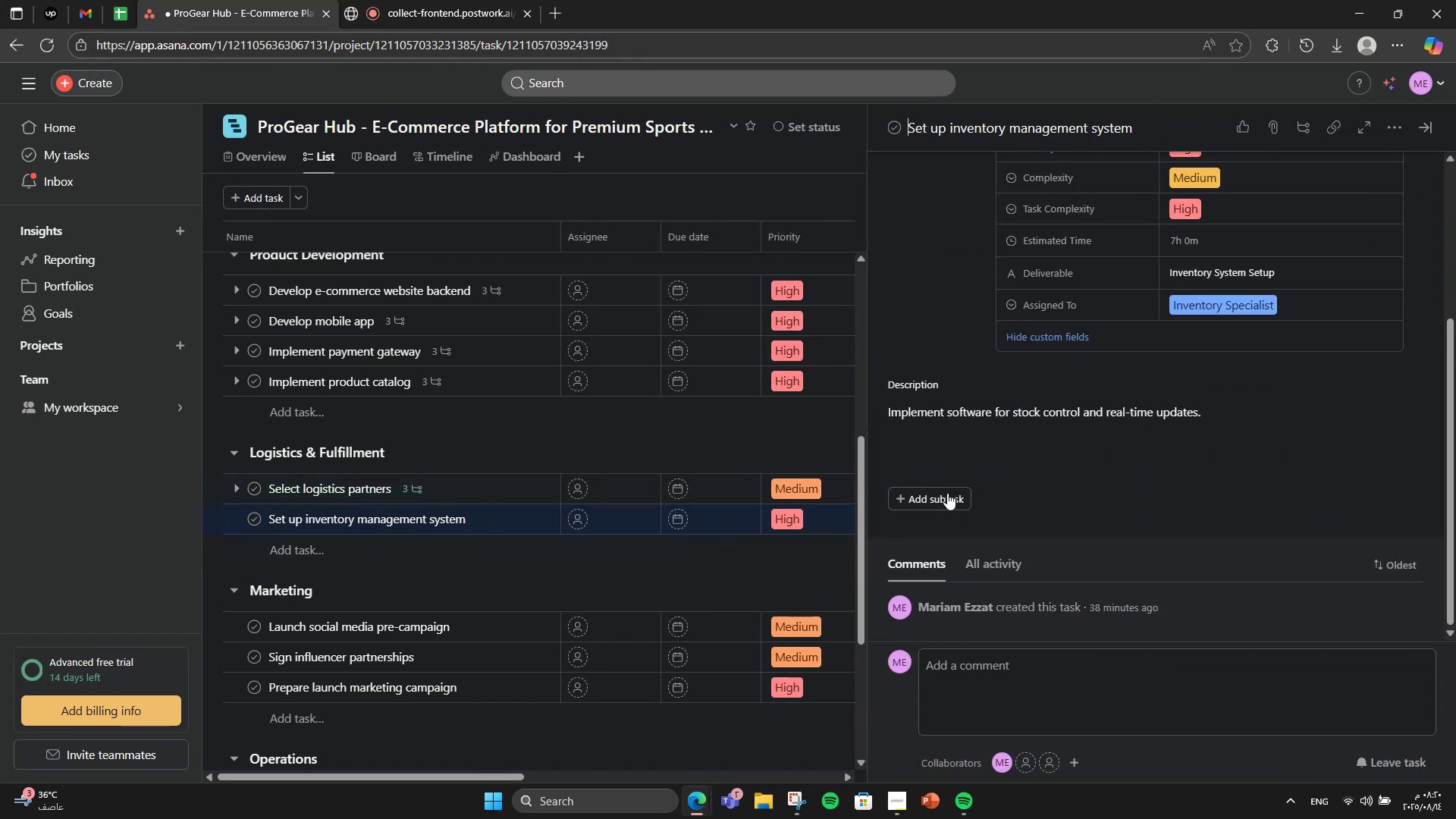 
left_click([940, 501])
 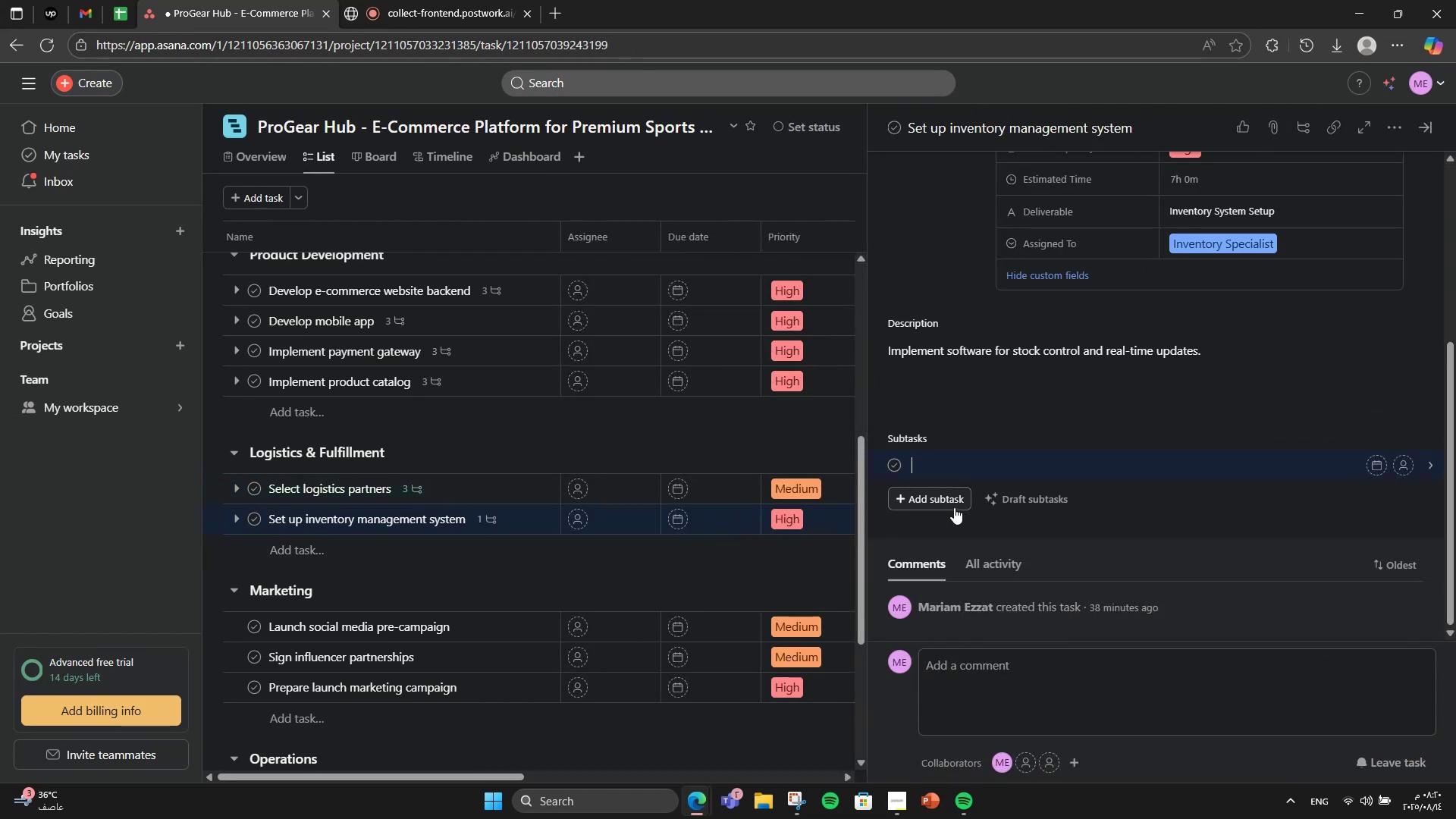 
type(Co)
key(Backspace)
type(hoose platform )
key(Backspace)
 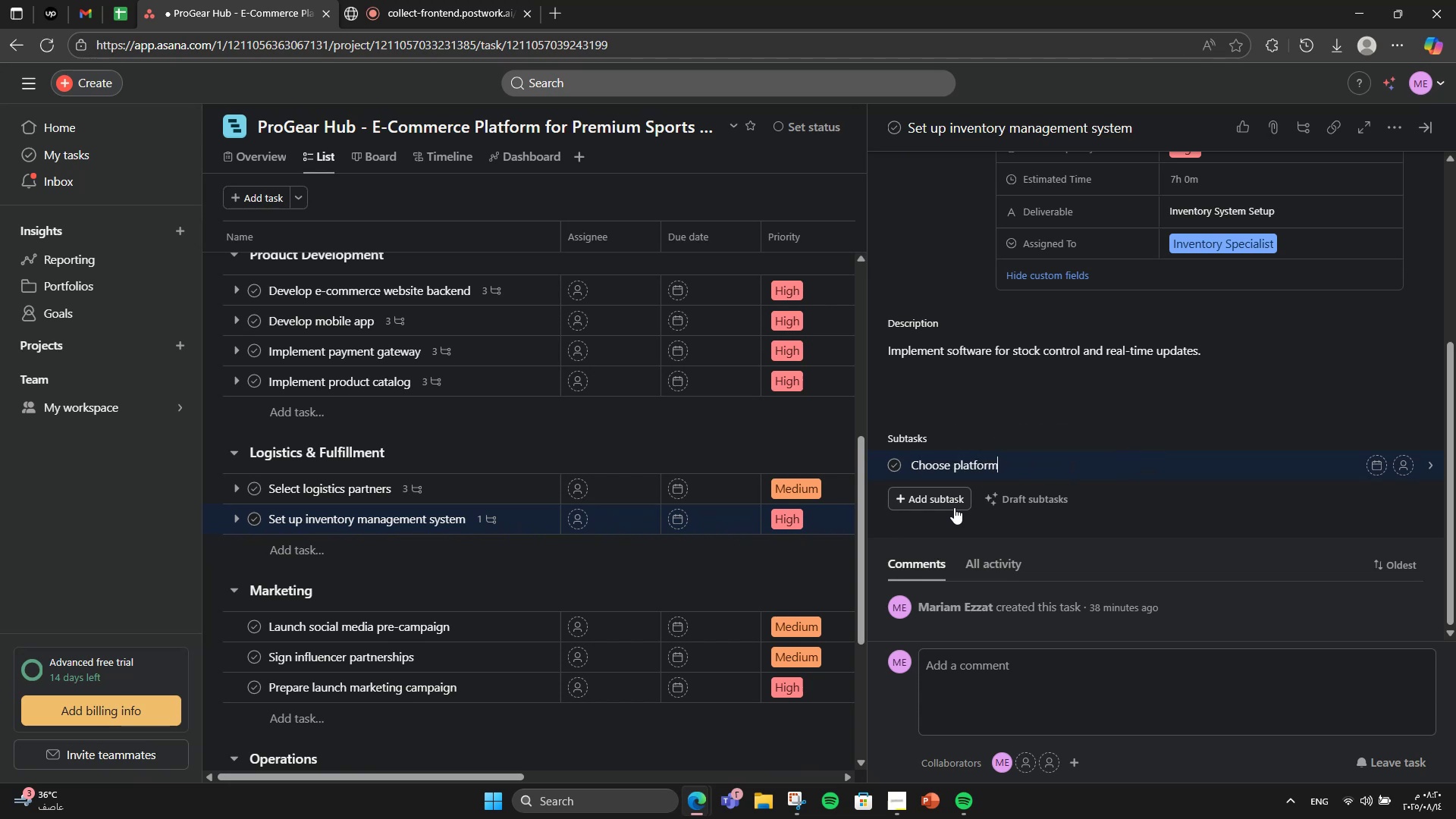 
key(Enter)
 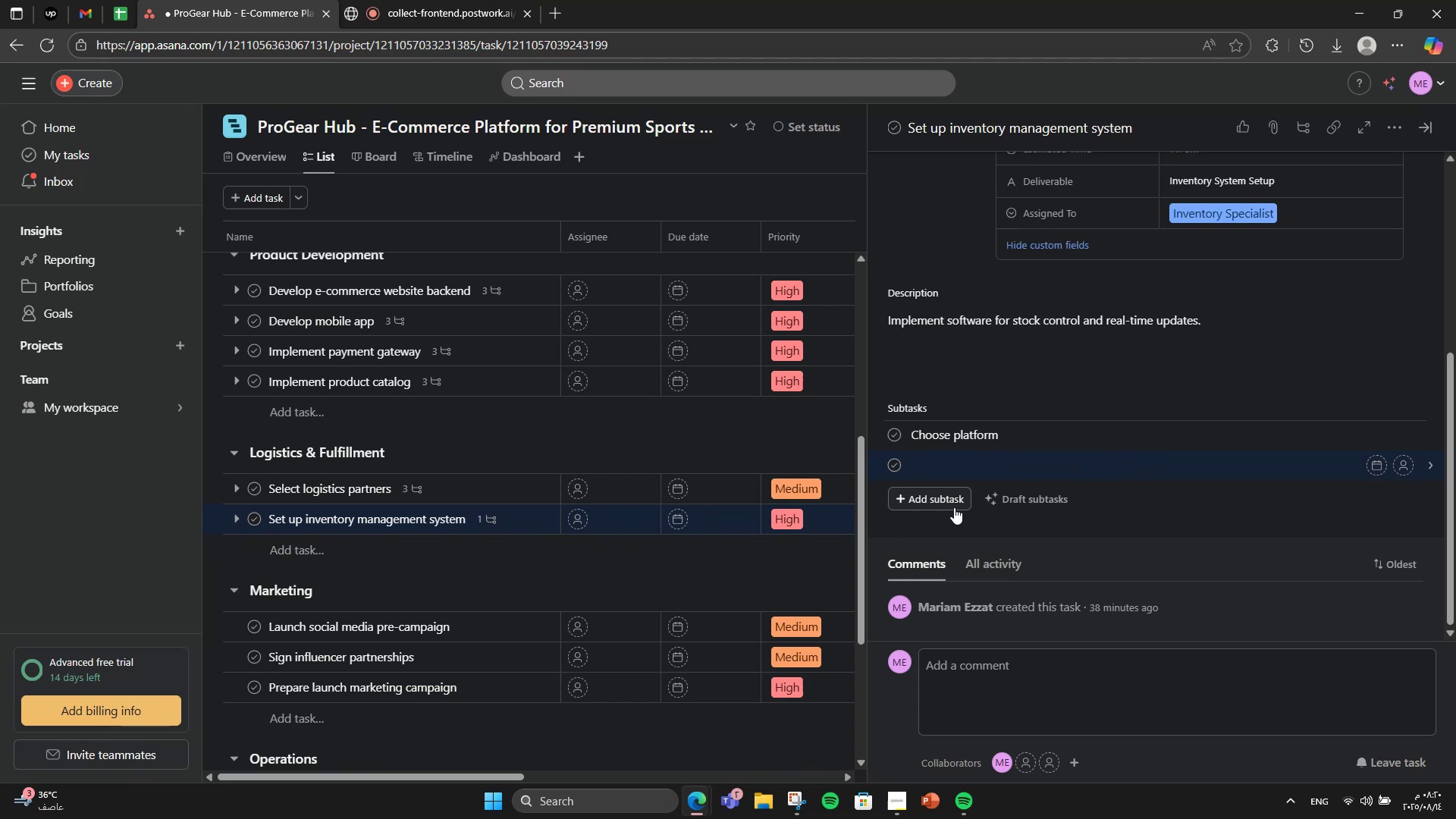 
type(Integrate with website )
key(Backspace)
 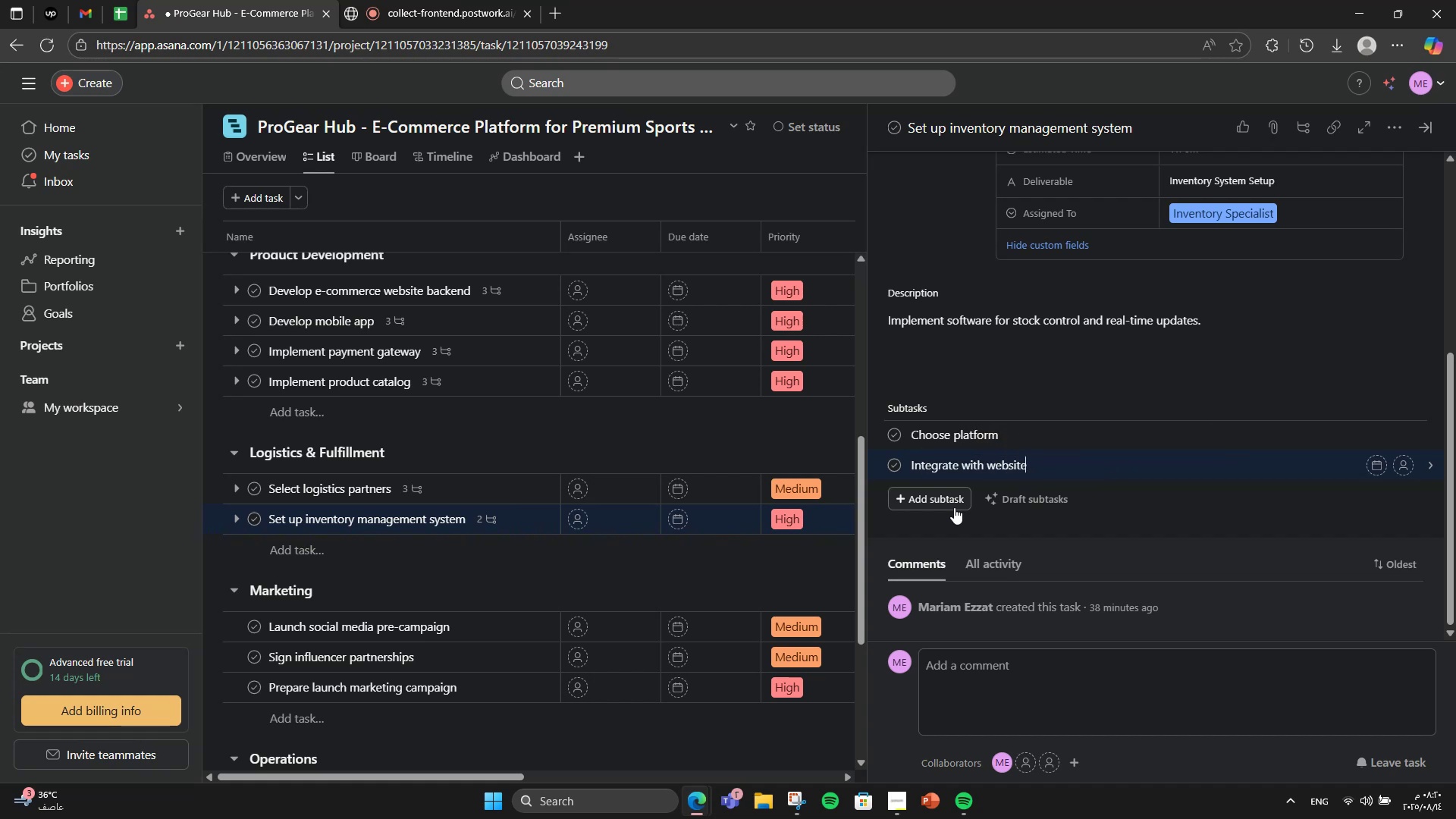 
key(Enter)
 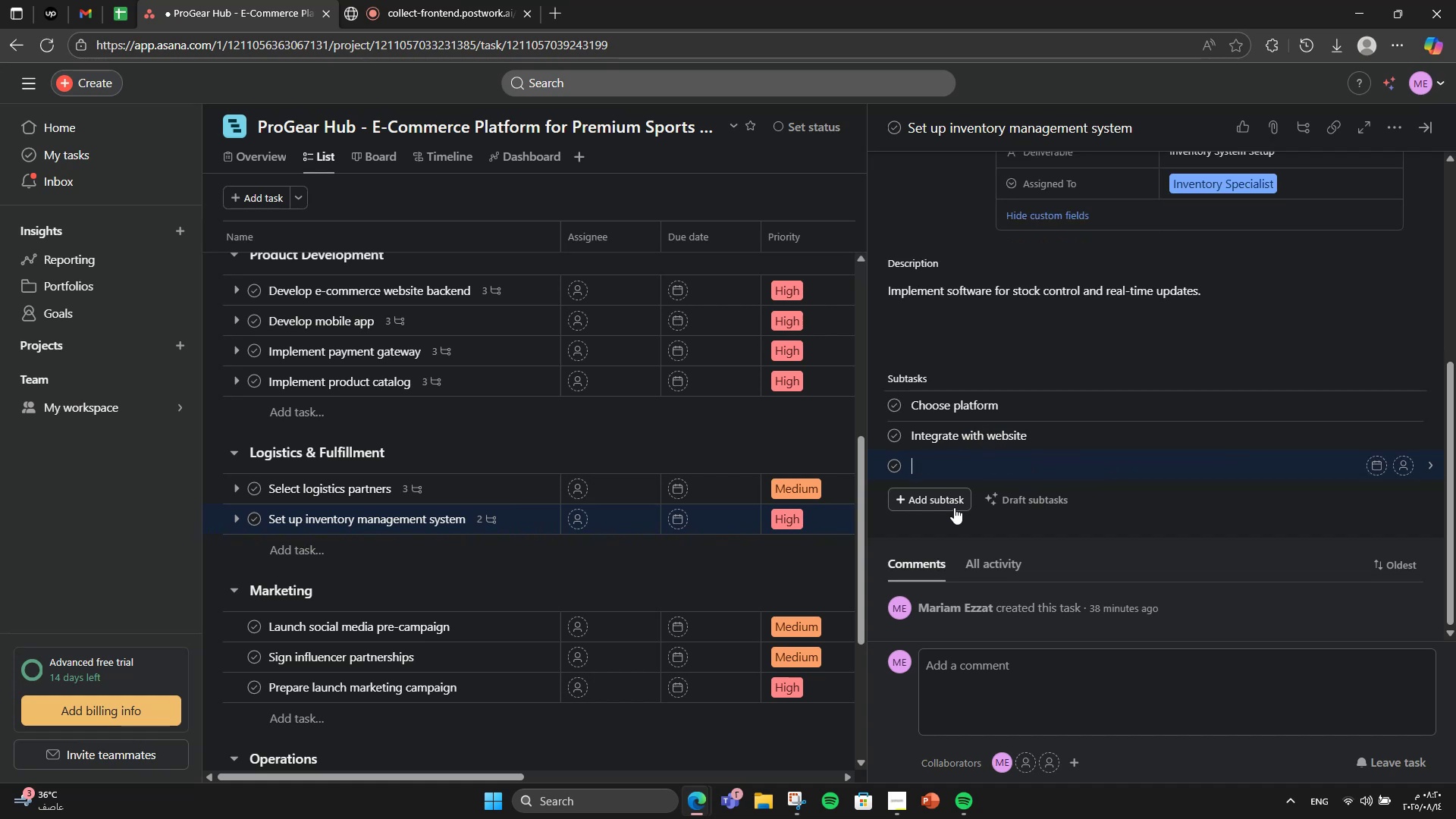 
type(Testfi)
key(Backspace)
type(unctionality)
 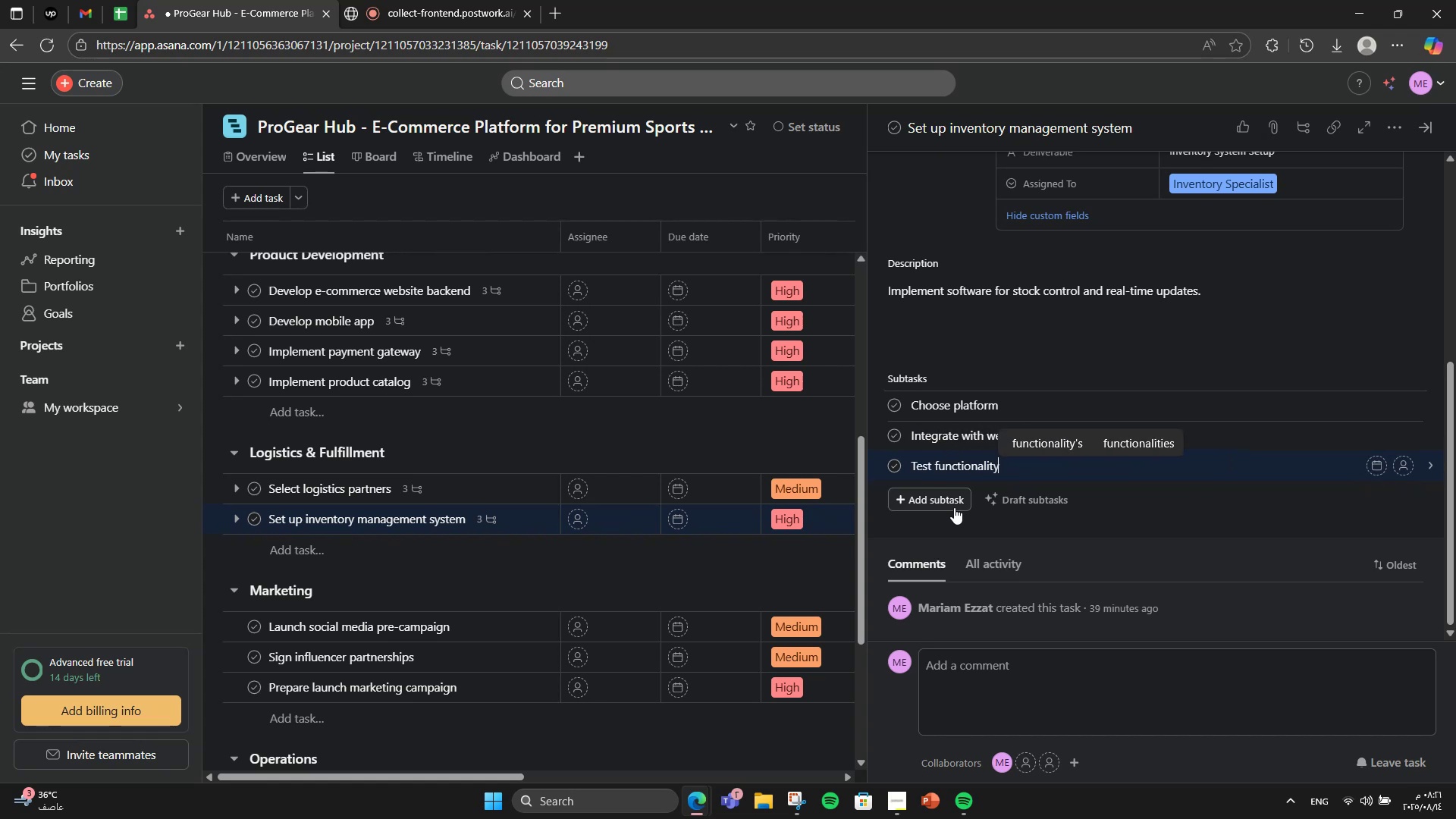 
hold_key(key=Space, duration=0.33)
 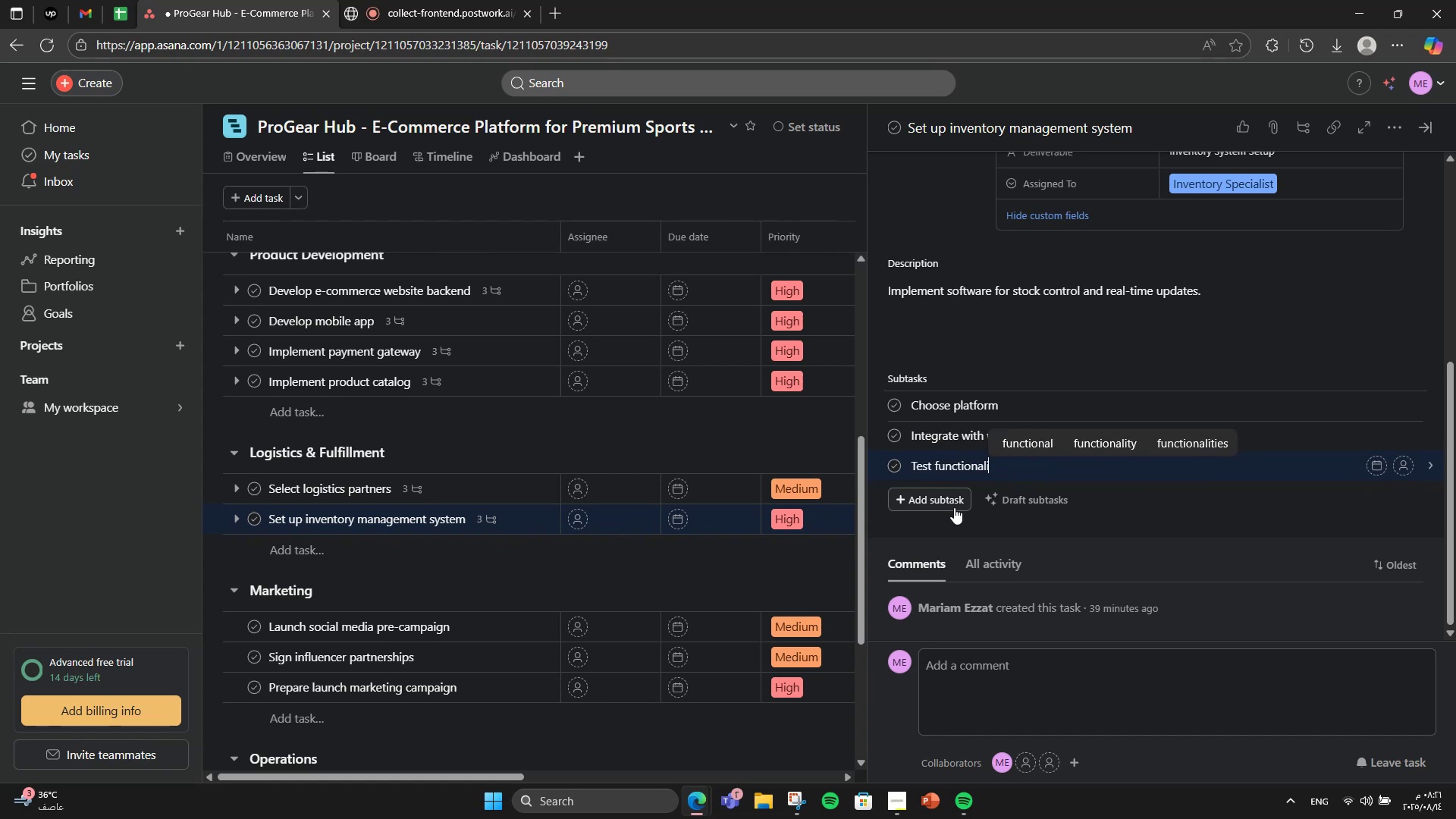 
left_click([1398, 121])
 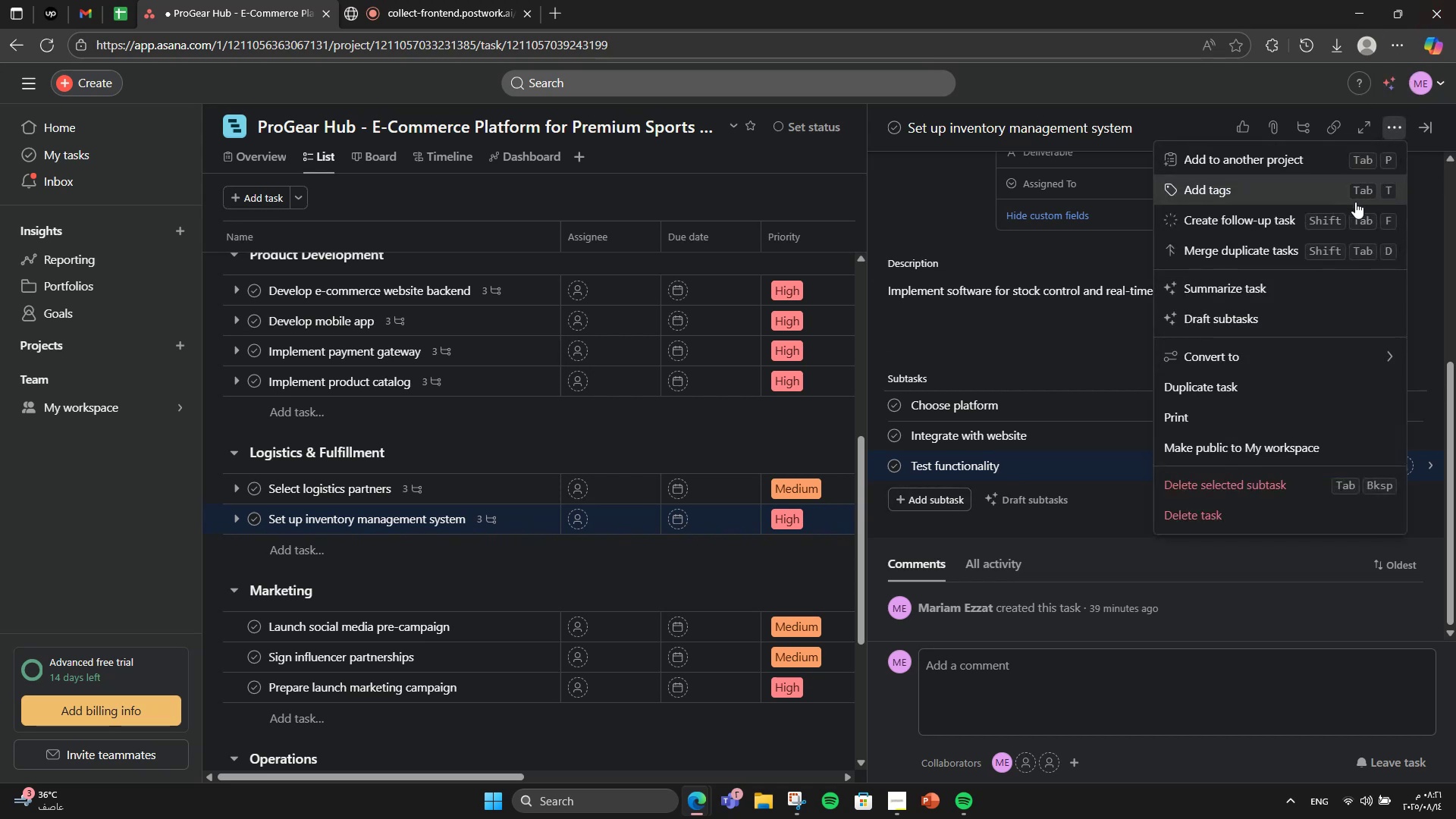 
left_click([1355, 202])
 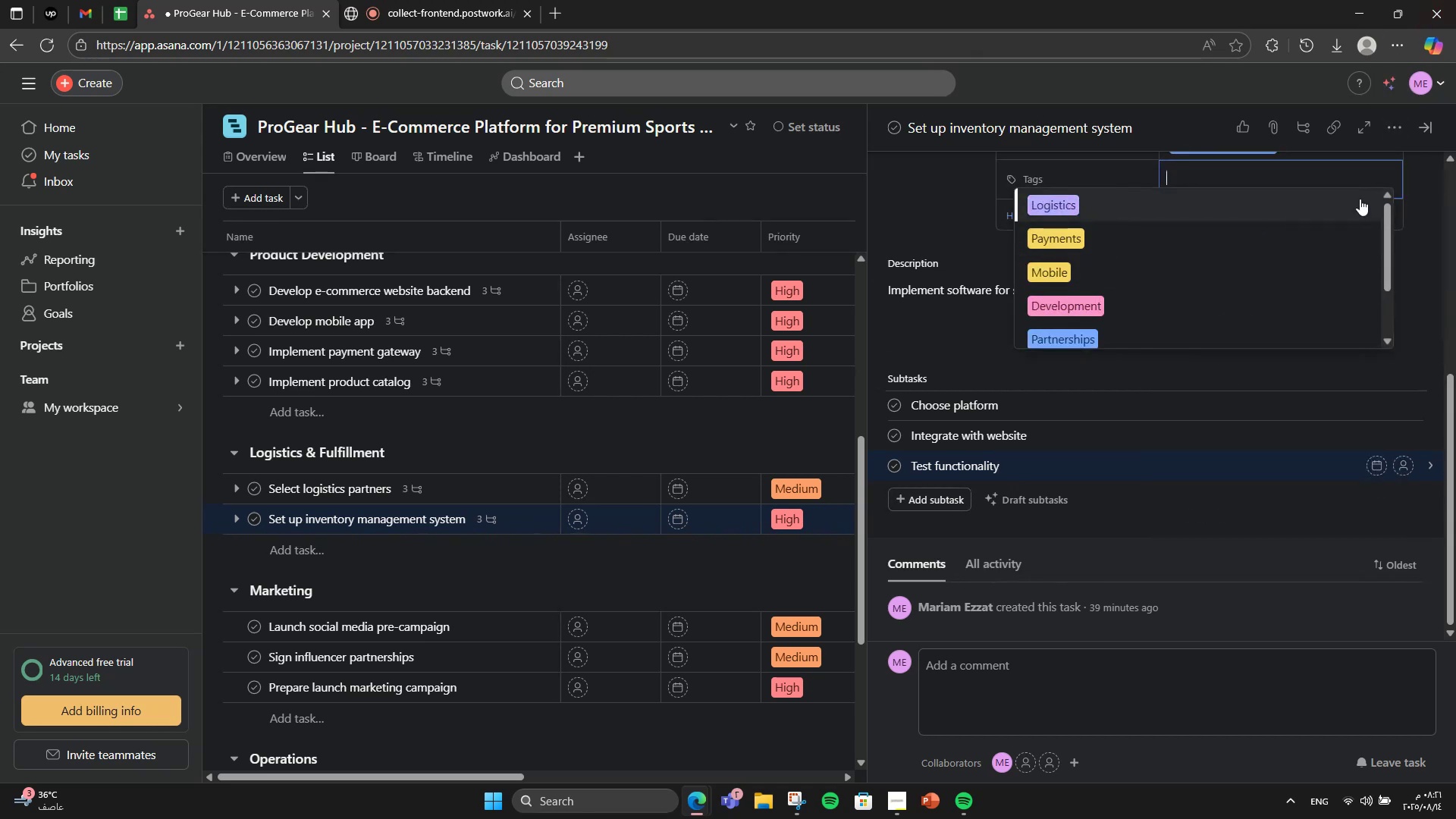 
type(Inventory )
key(Backspace)
 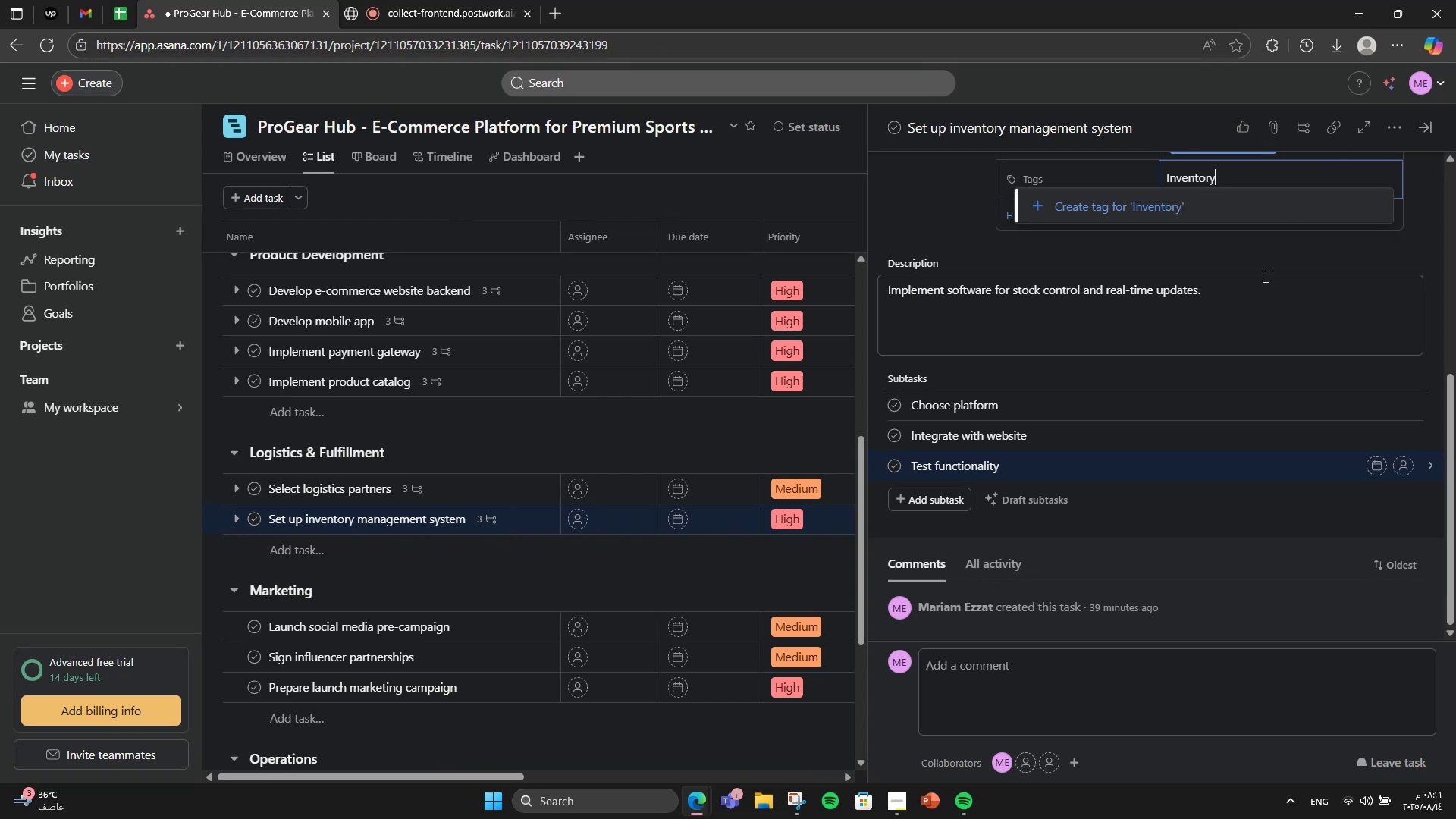 
left_click([1254, 202])
 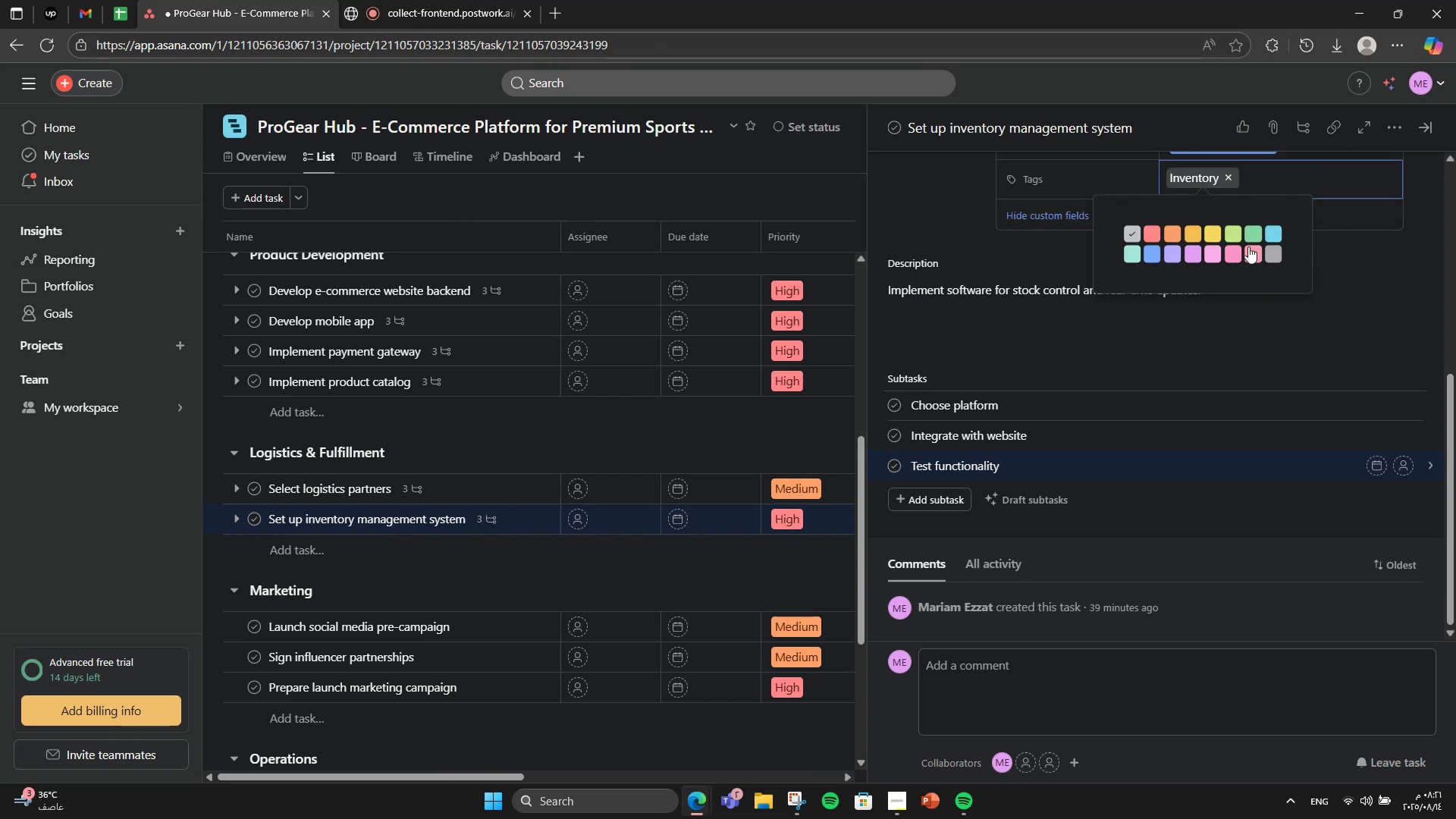 
left_click([1248, 248])
 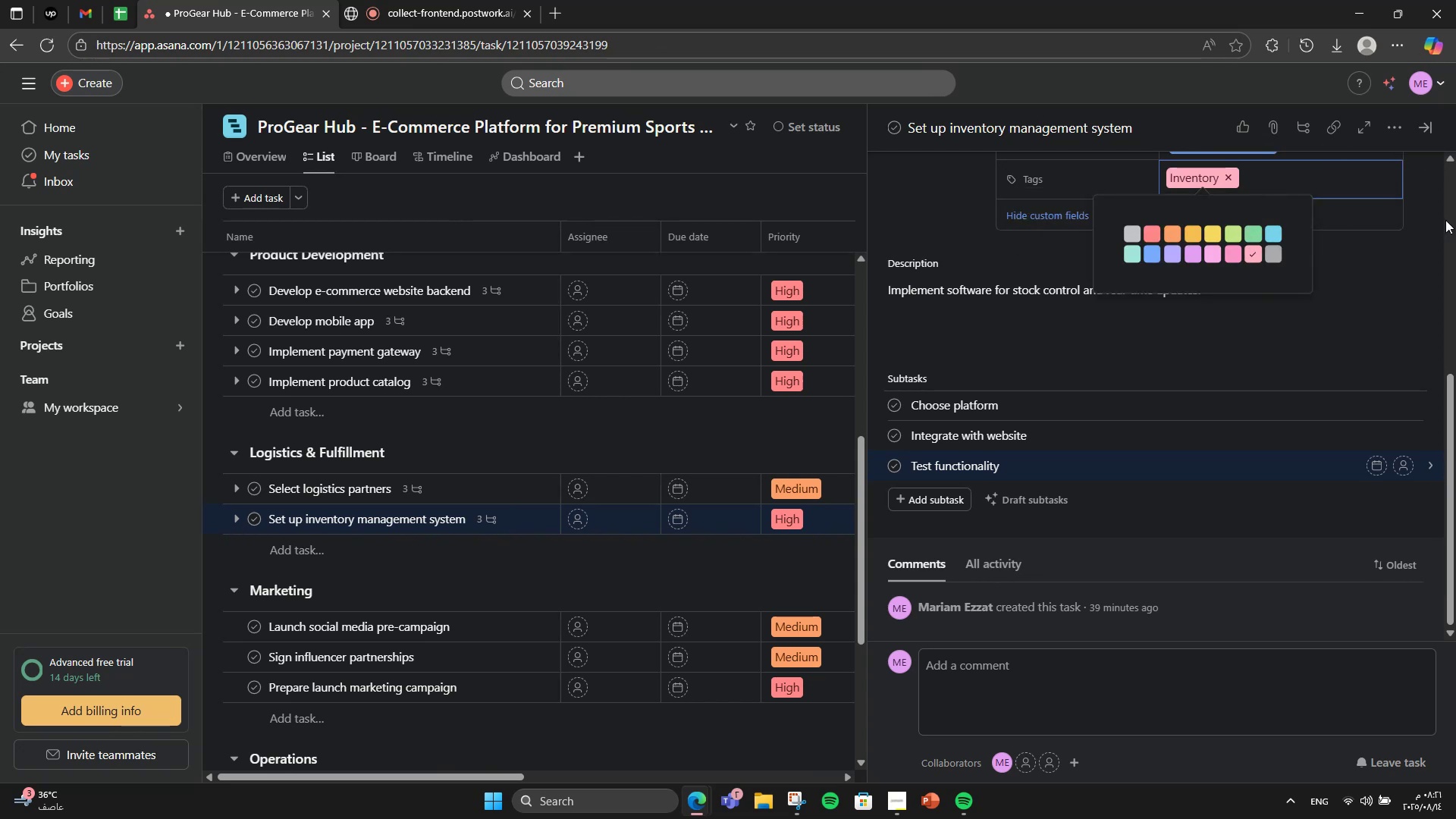 
left_click([1452, 218])
 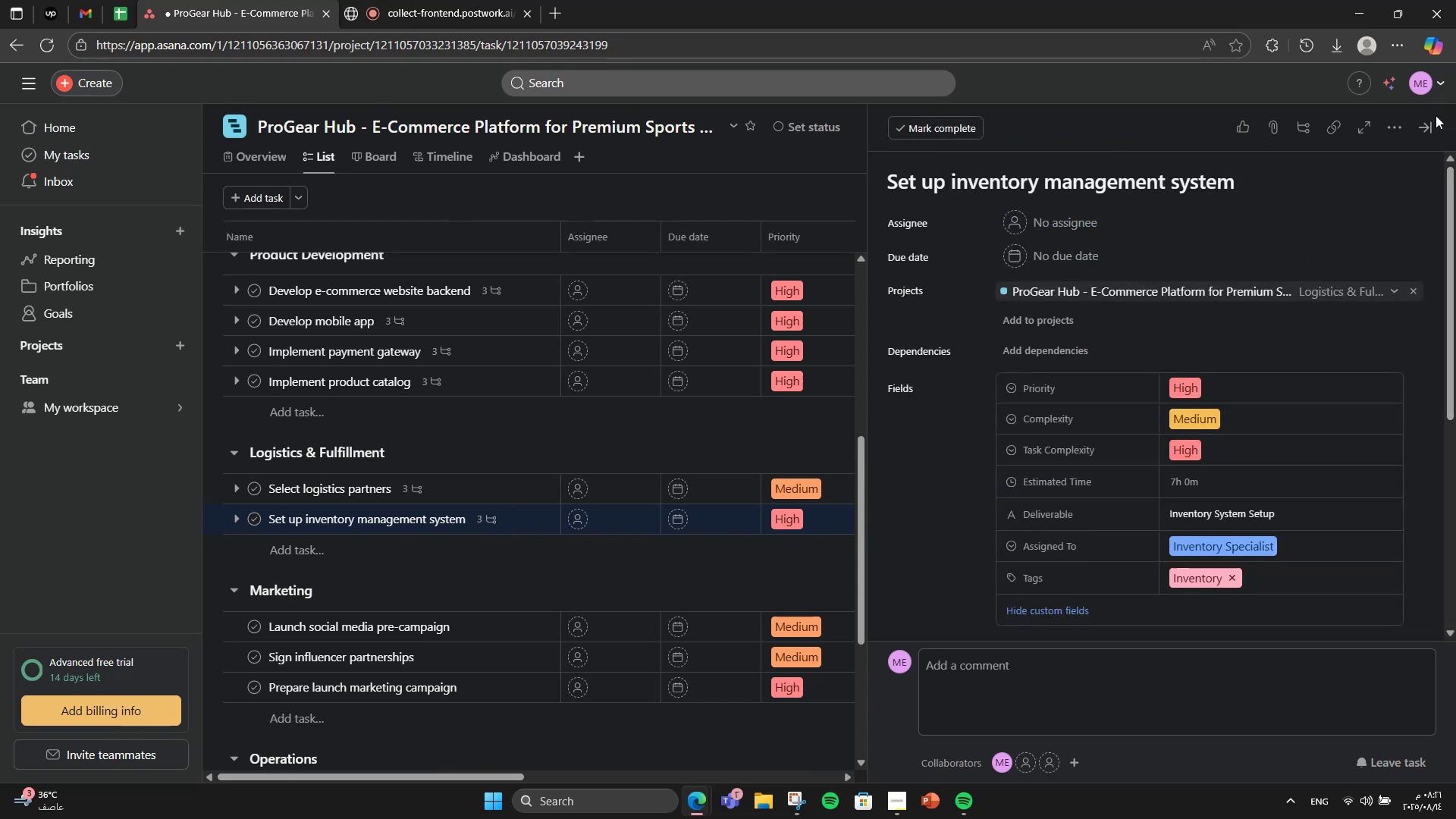 
left_click([1431, 119])
 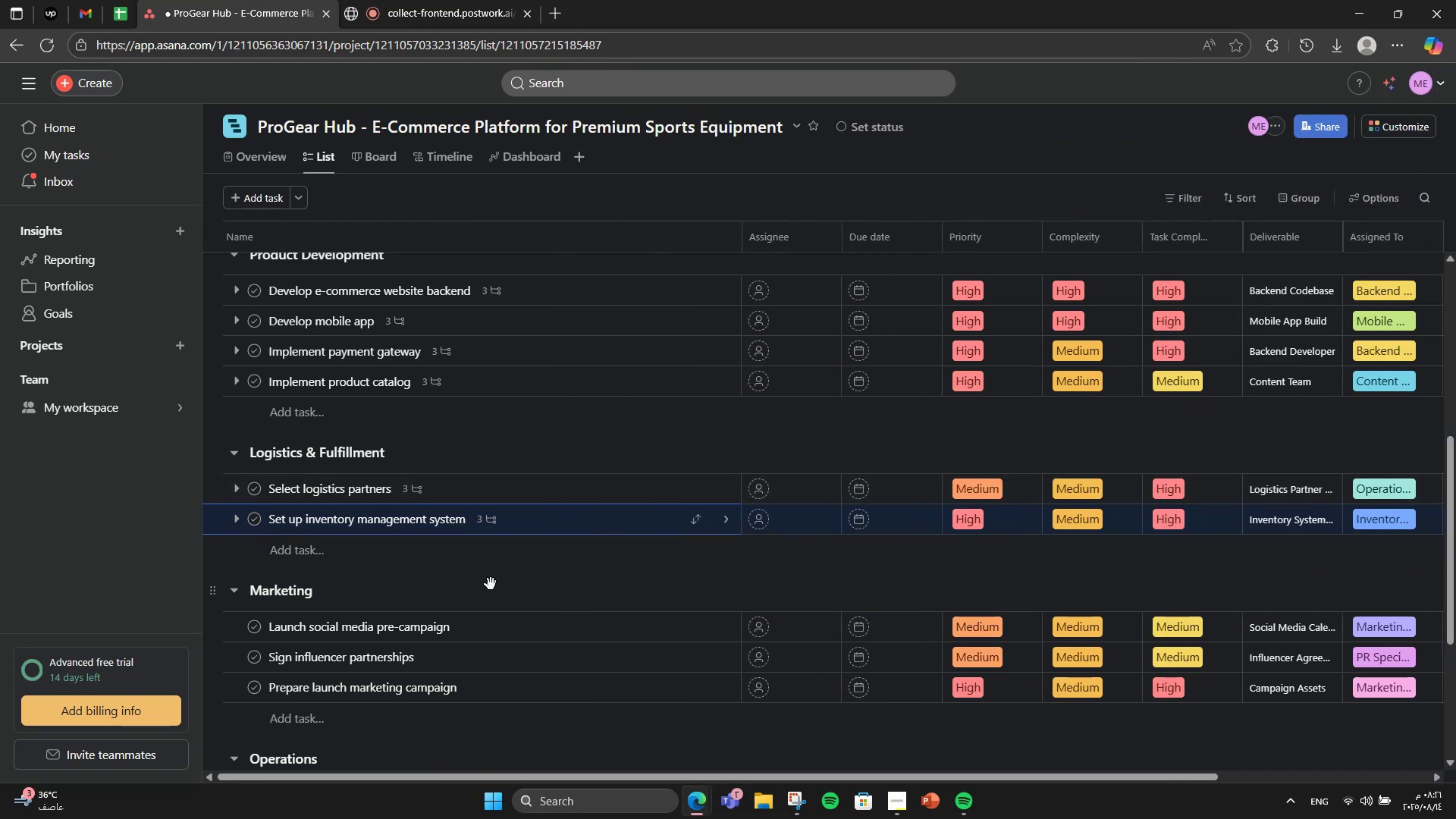 
left_click([488, 619])
 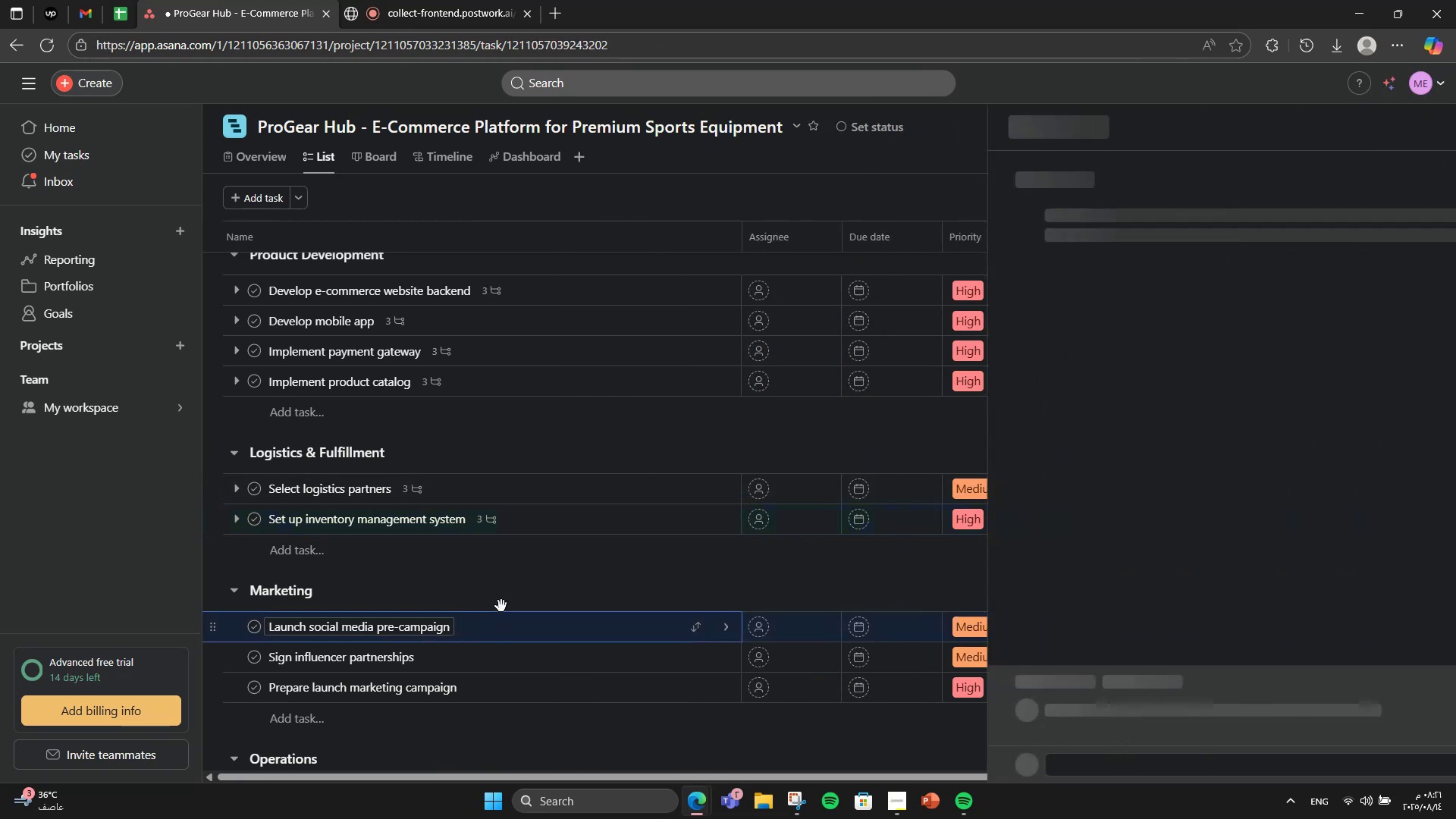 
scroll: coordinate [1099, 463], scroll_direction: down, amount: 8.0
 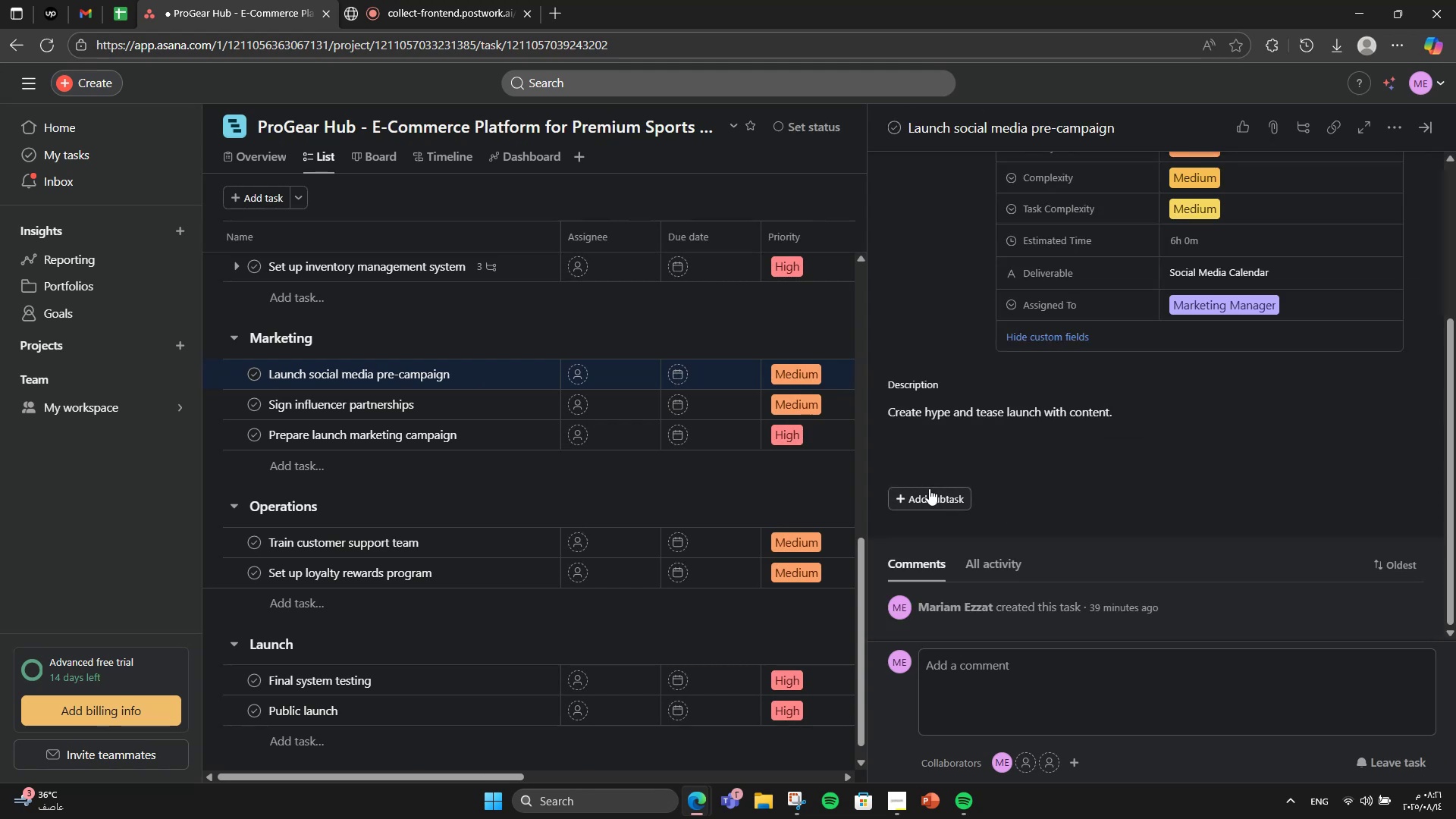 
left_click([933, 494])
 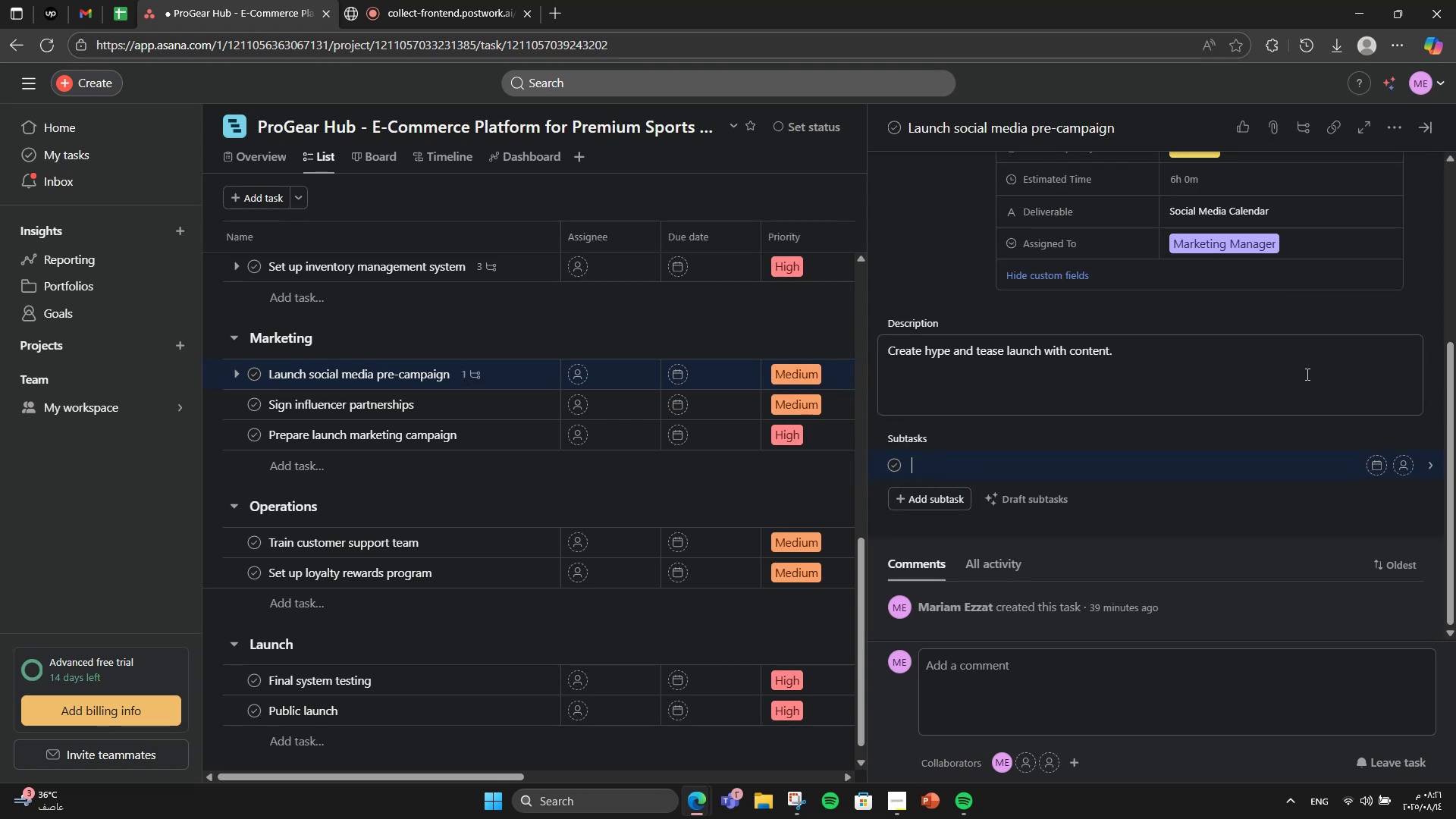 
wait(6.03)
 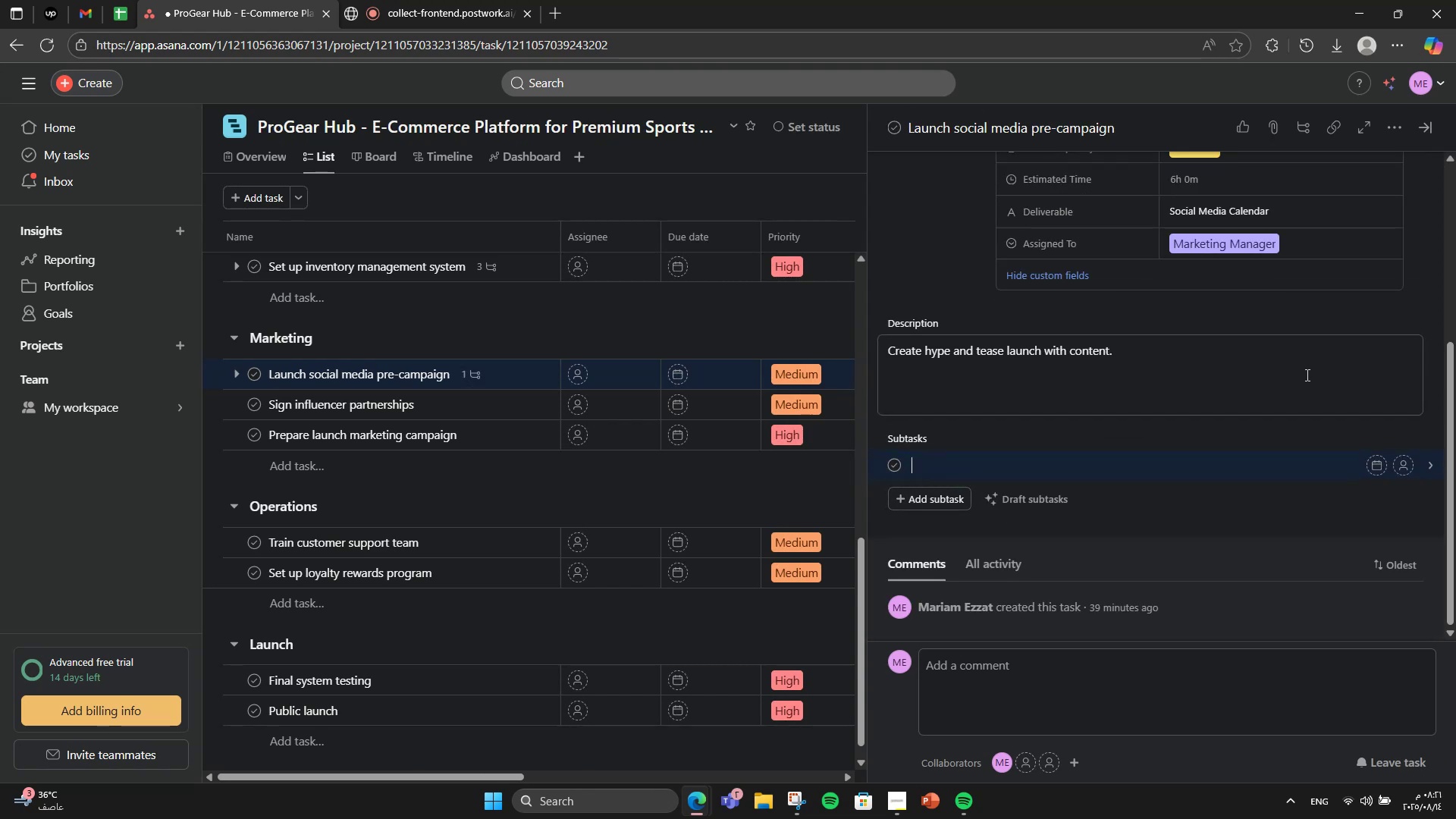 
scroll: coordinate [1067, 447], scroll_direction: down, amount: 1.0
 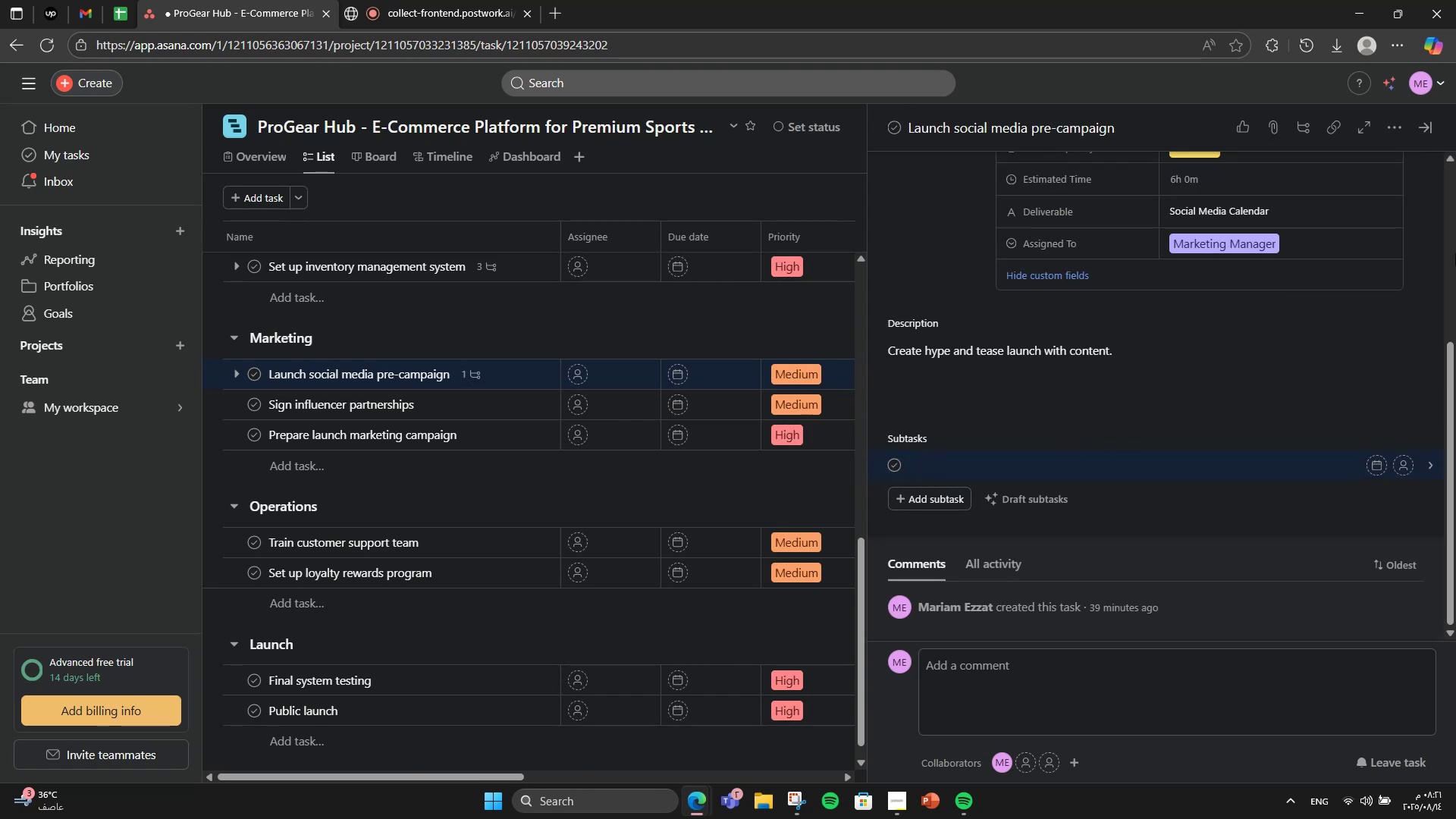 
type(Content creation)
 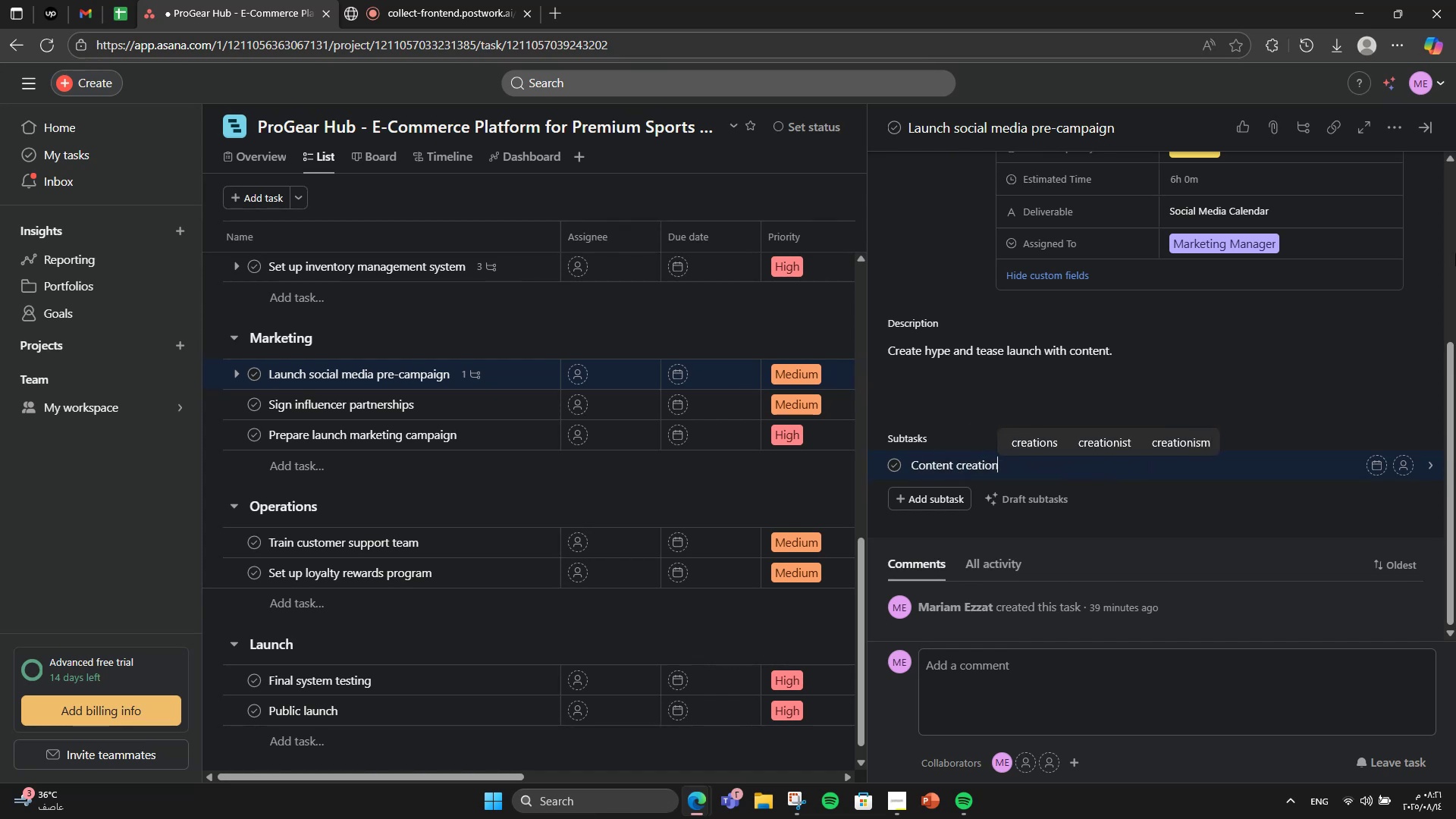 
key(Enter)
 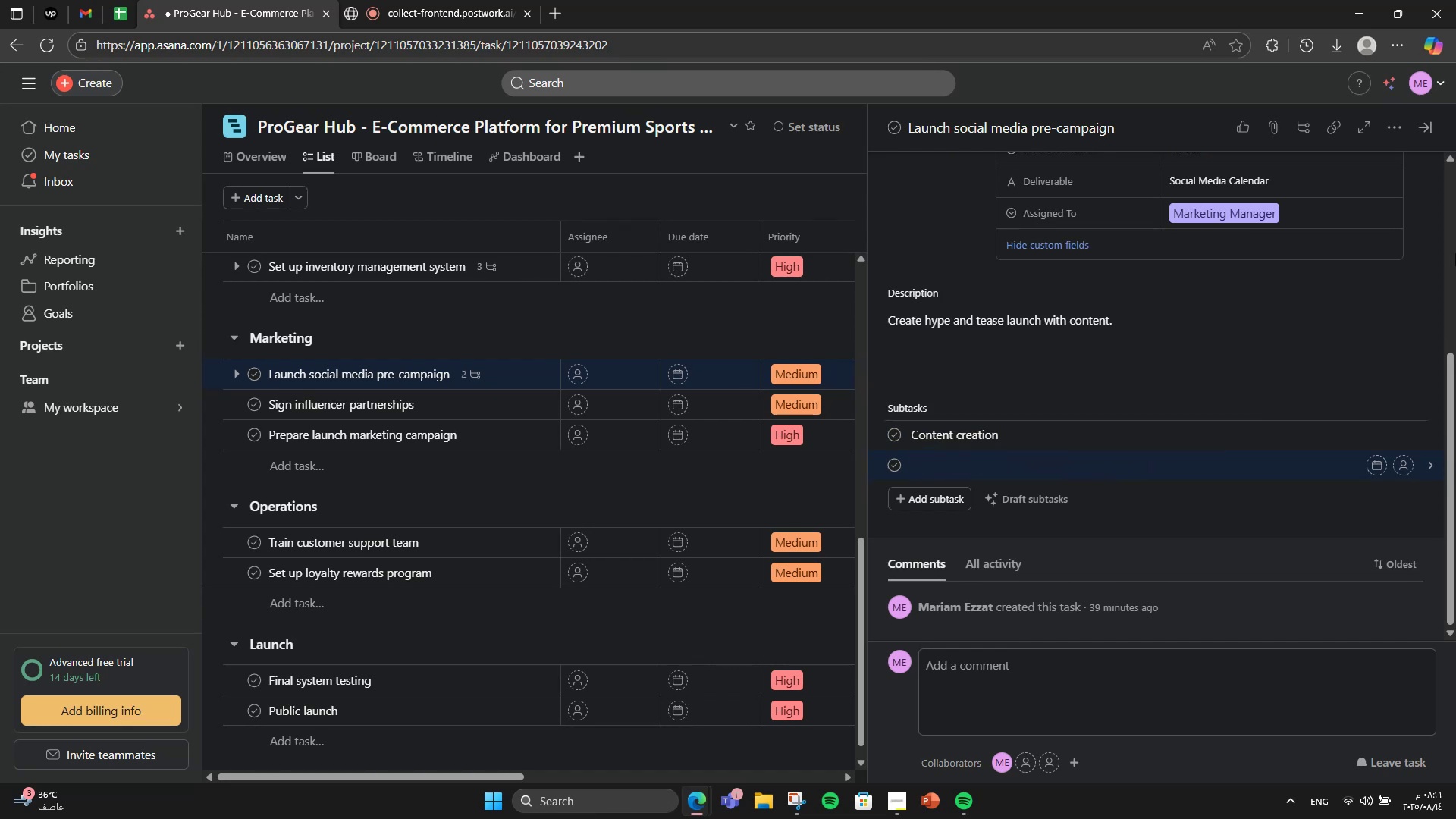 
type(Post scheduling)
 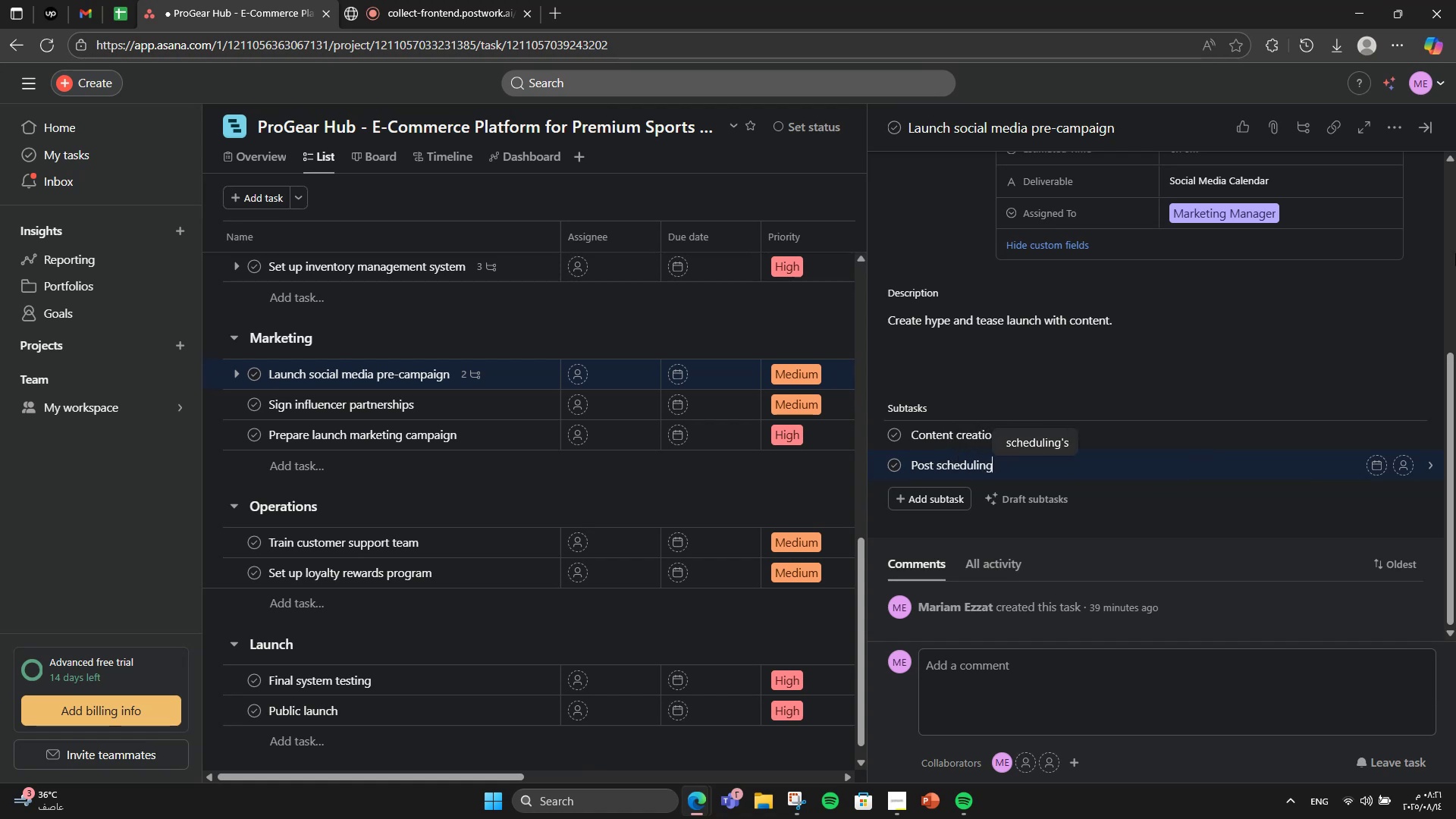 
key(Enter)
 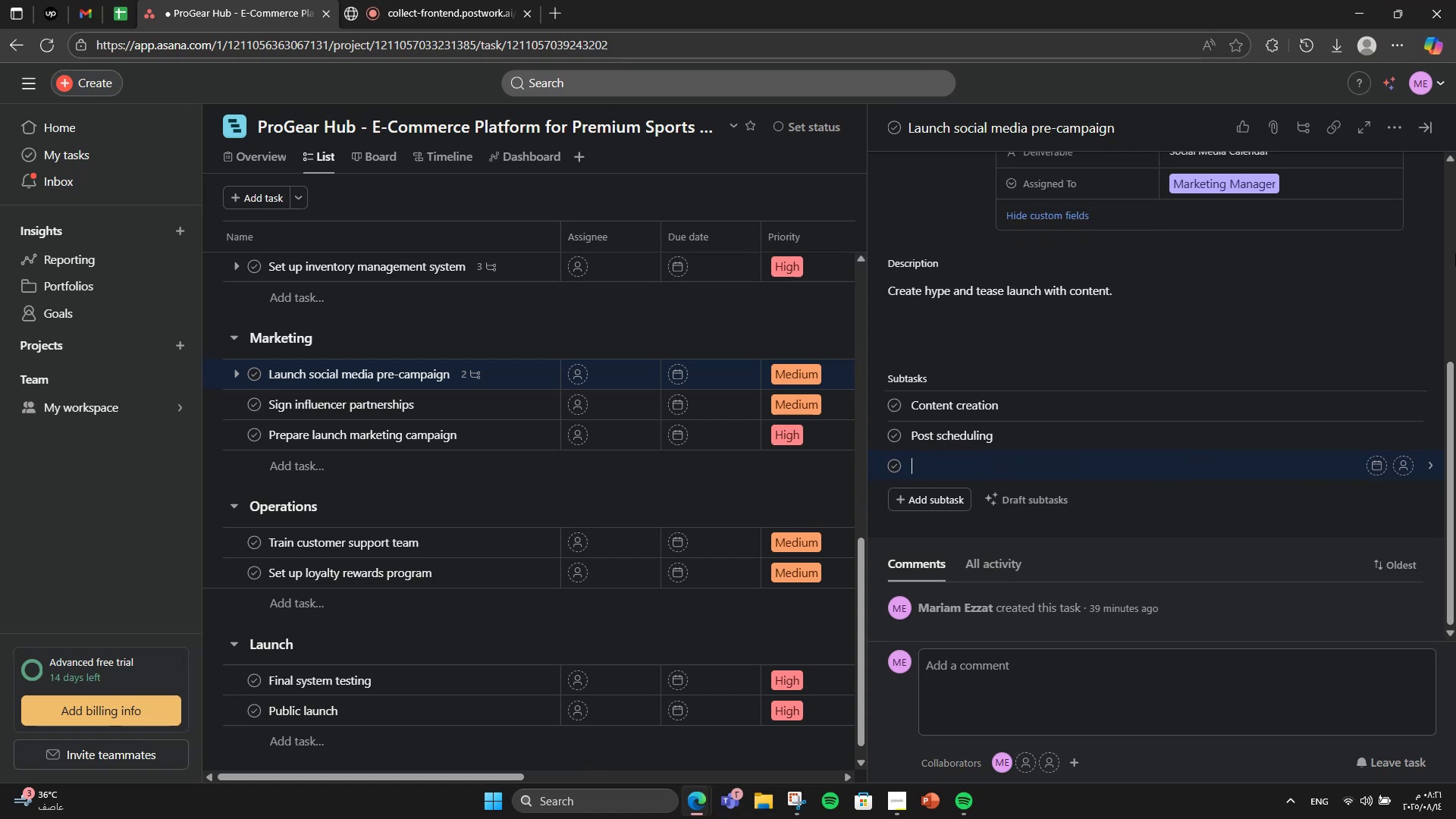 
type(Haash)
key(Backspace)
key(Backspace)
key(Backspace)
type(shtag sta)
key(Backspace)
type(rategy)
 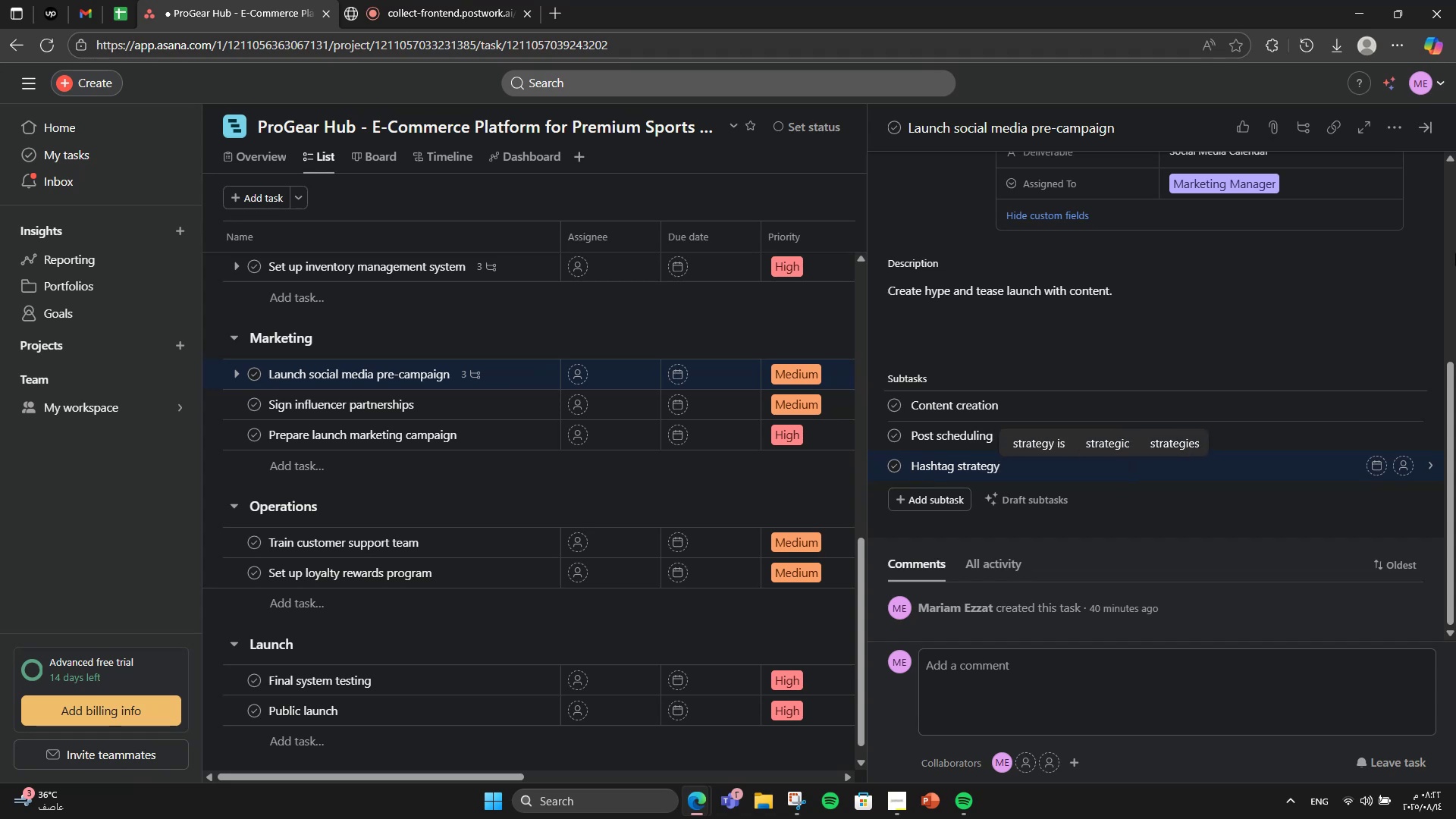 
scroll: coordinate [1455, 193], scroll_direction: up, amount: 2.0
 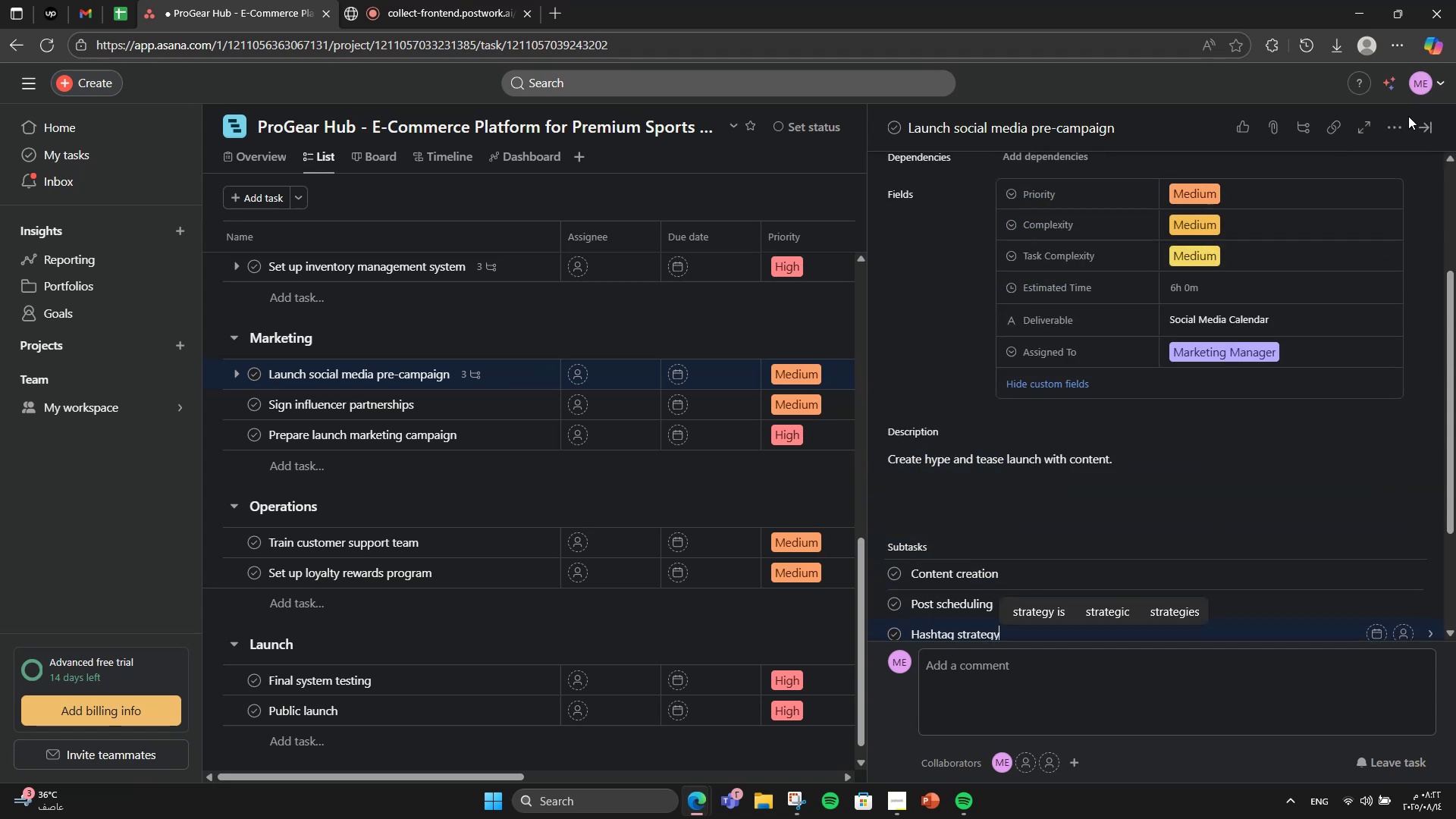 
left_click([1403, 120])
 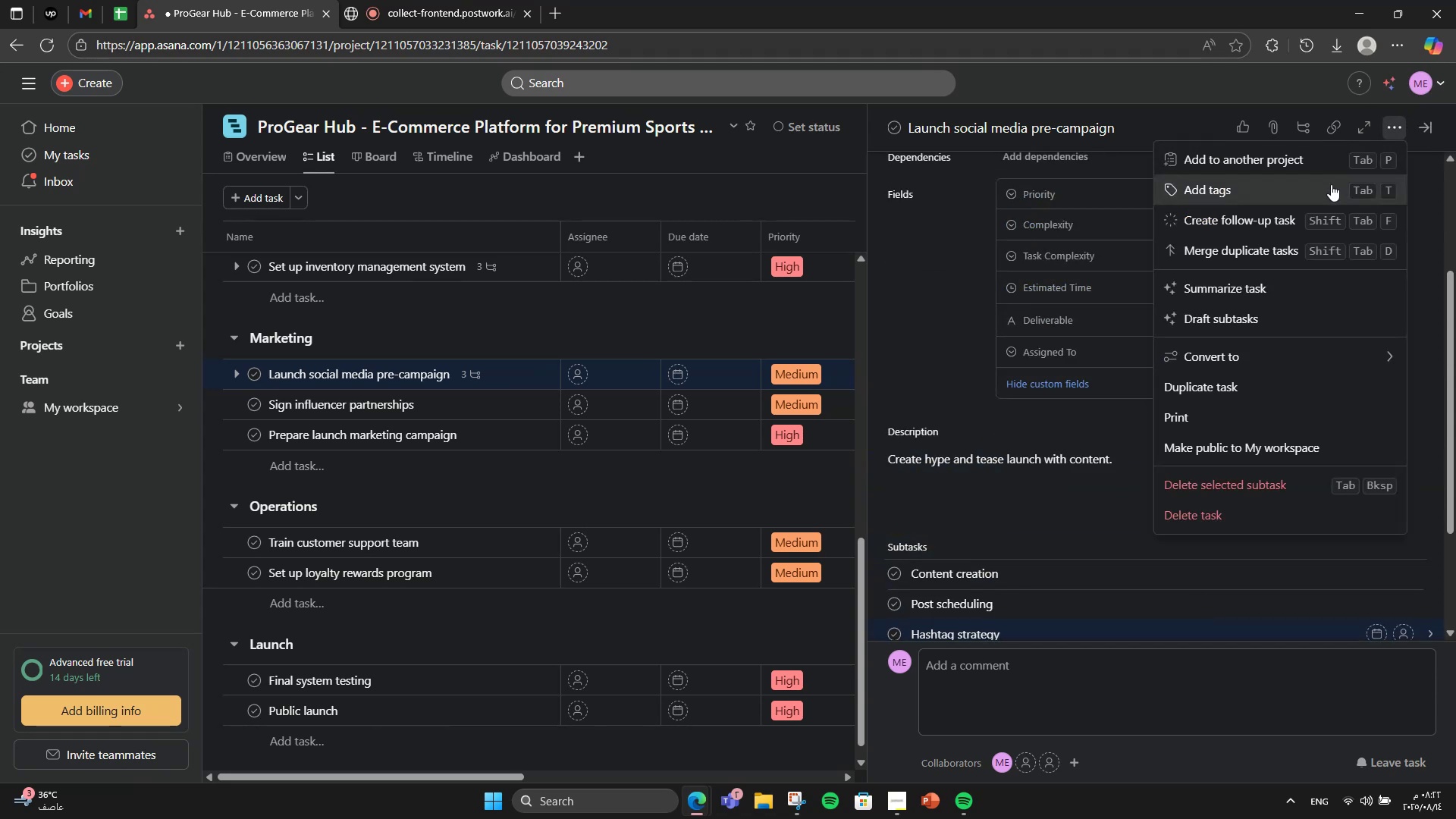 
left_click([1331, 184])
 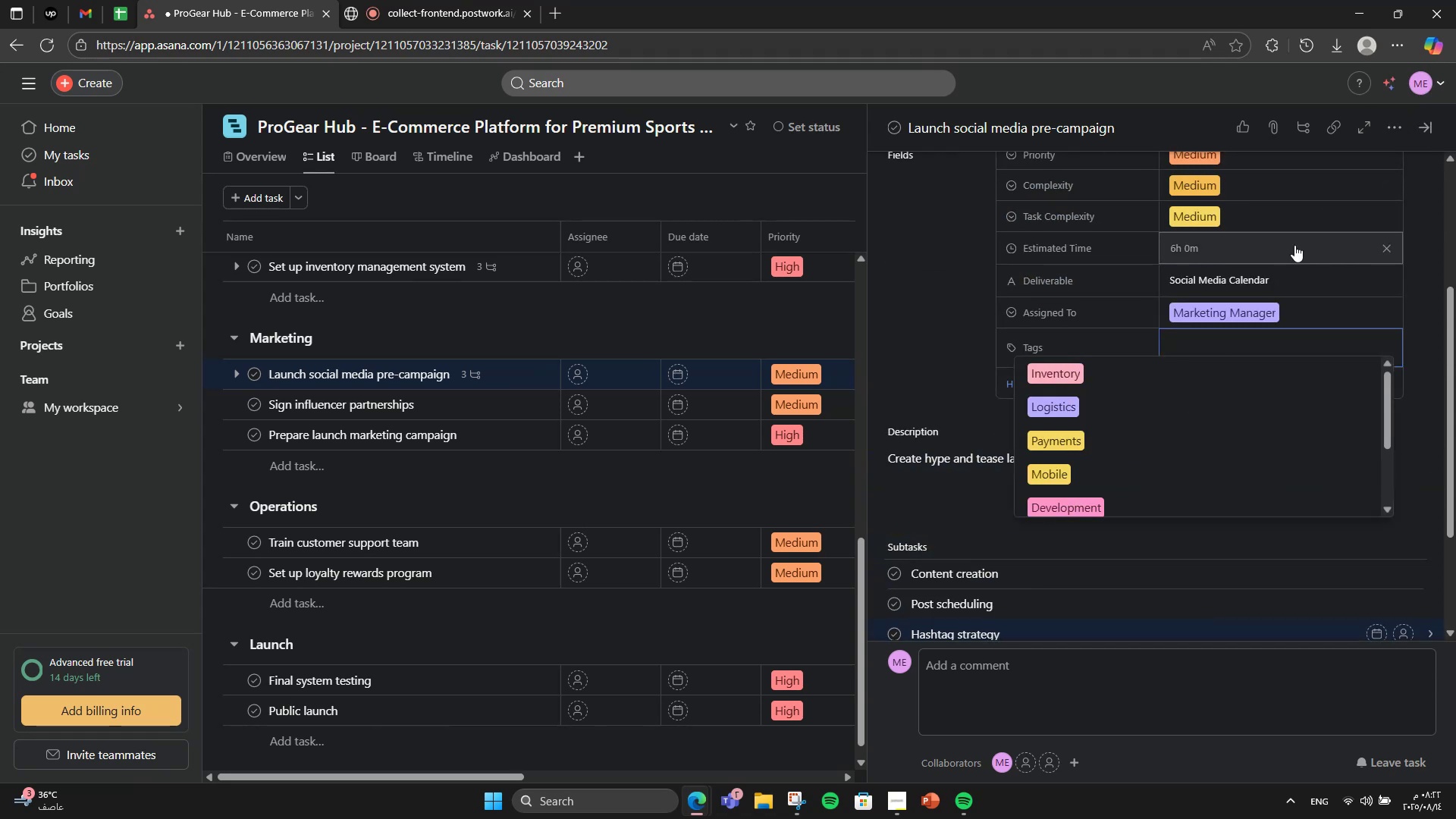 
type(Marketing)
 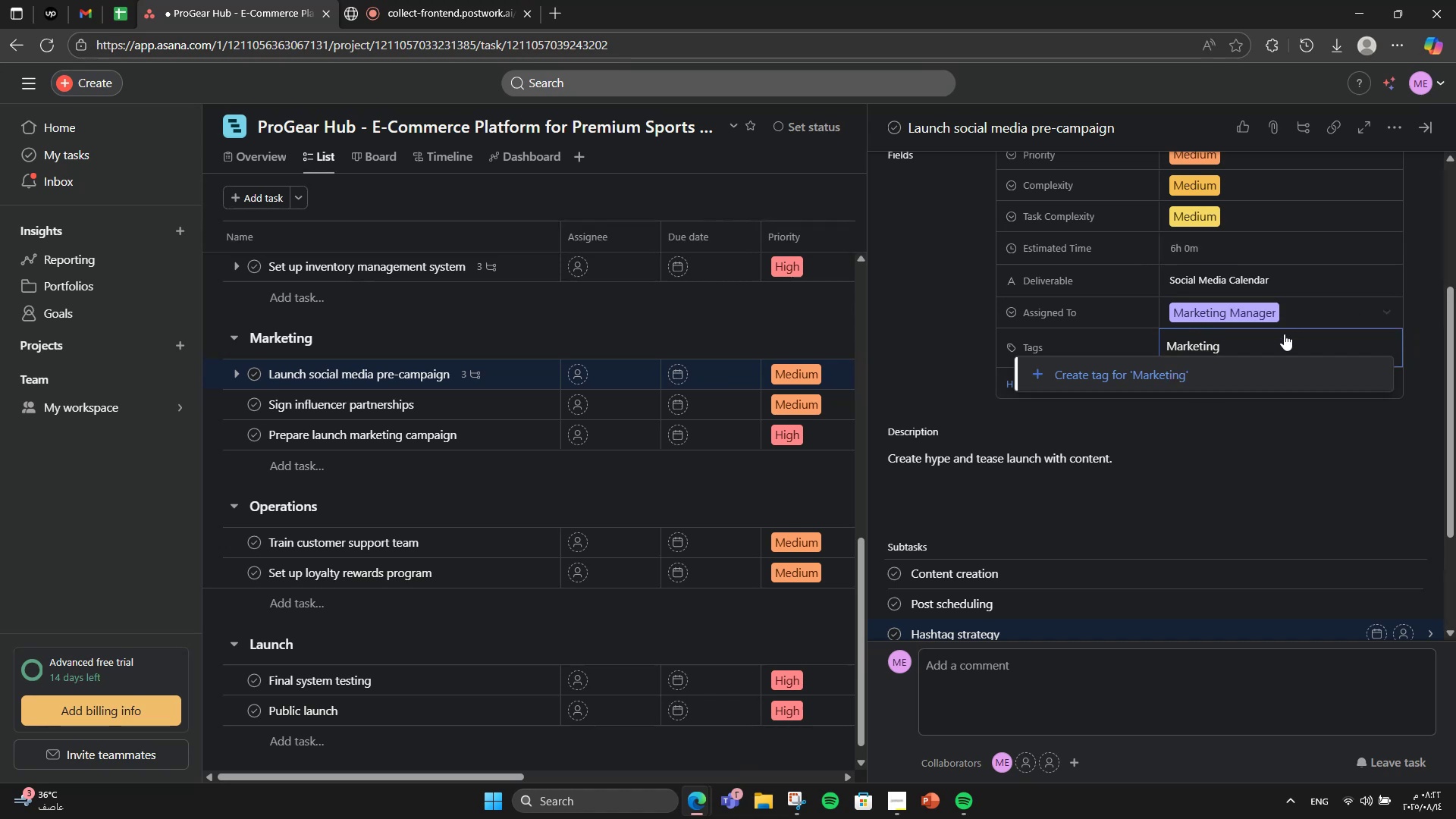 
left_click([1267, 372])
 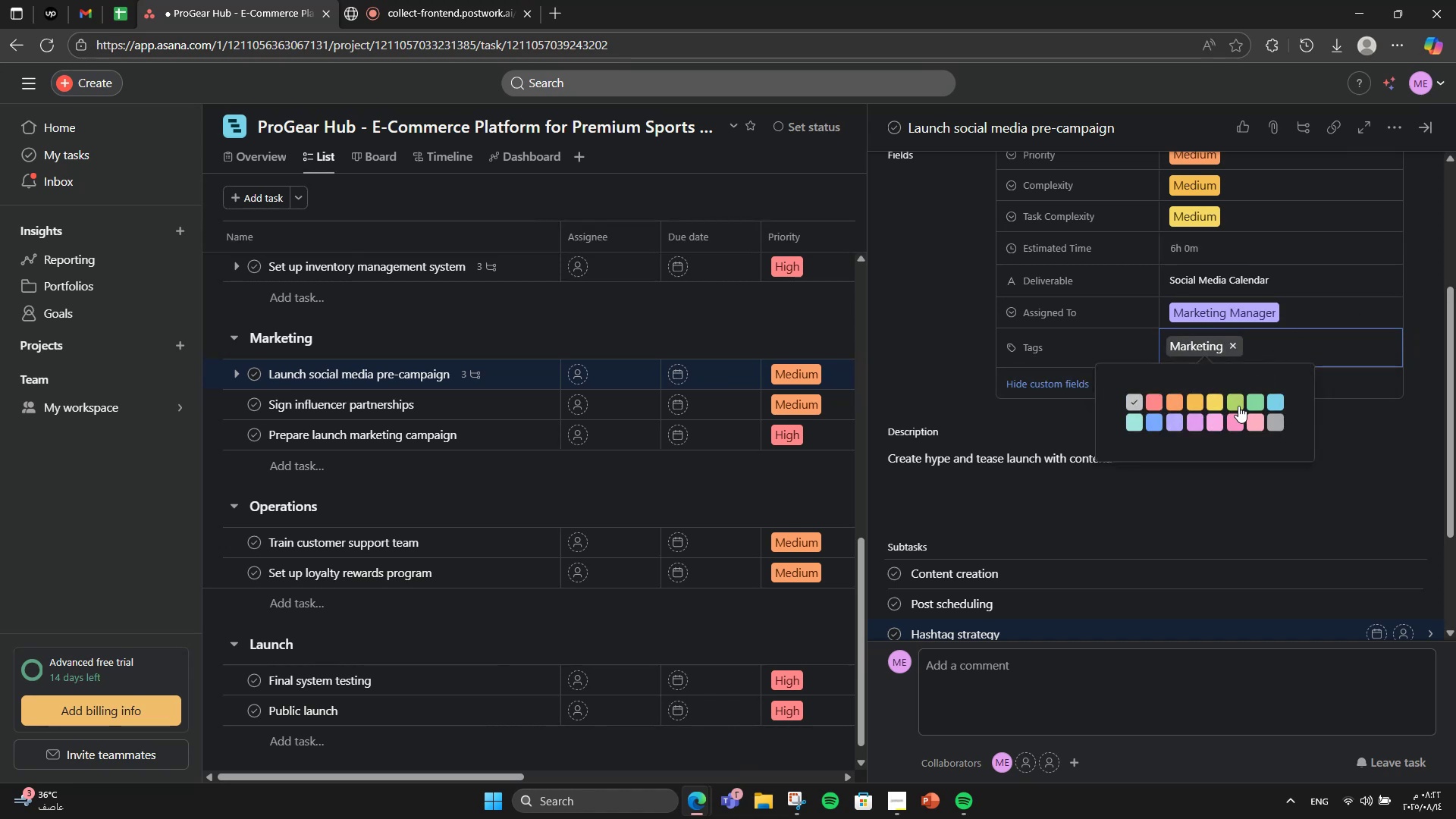 
left_click([1238, 406])
 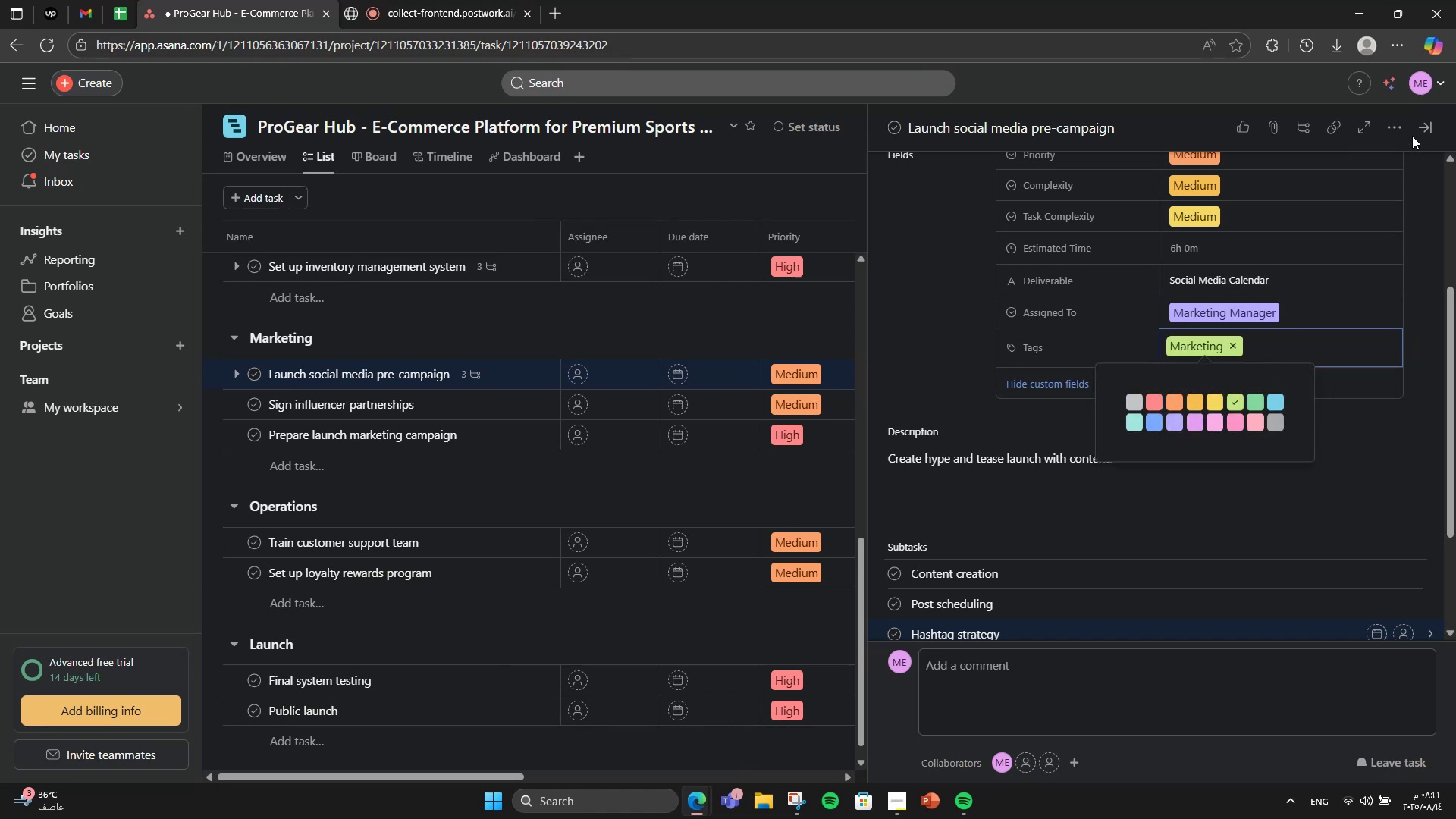 
double_click([1419, 134])
 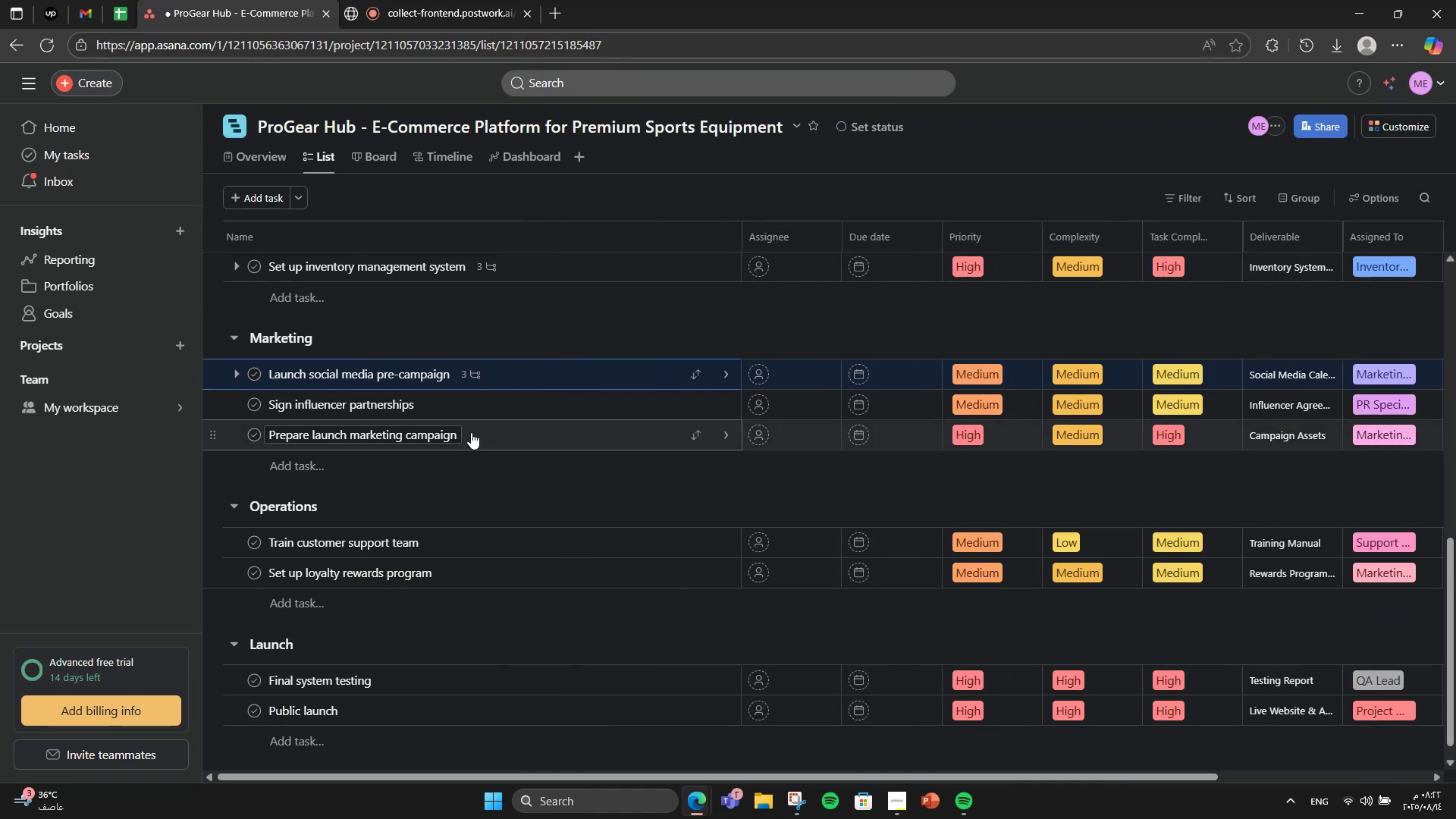 
left_click([474, 403])
 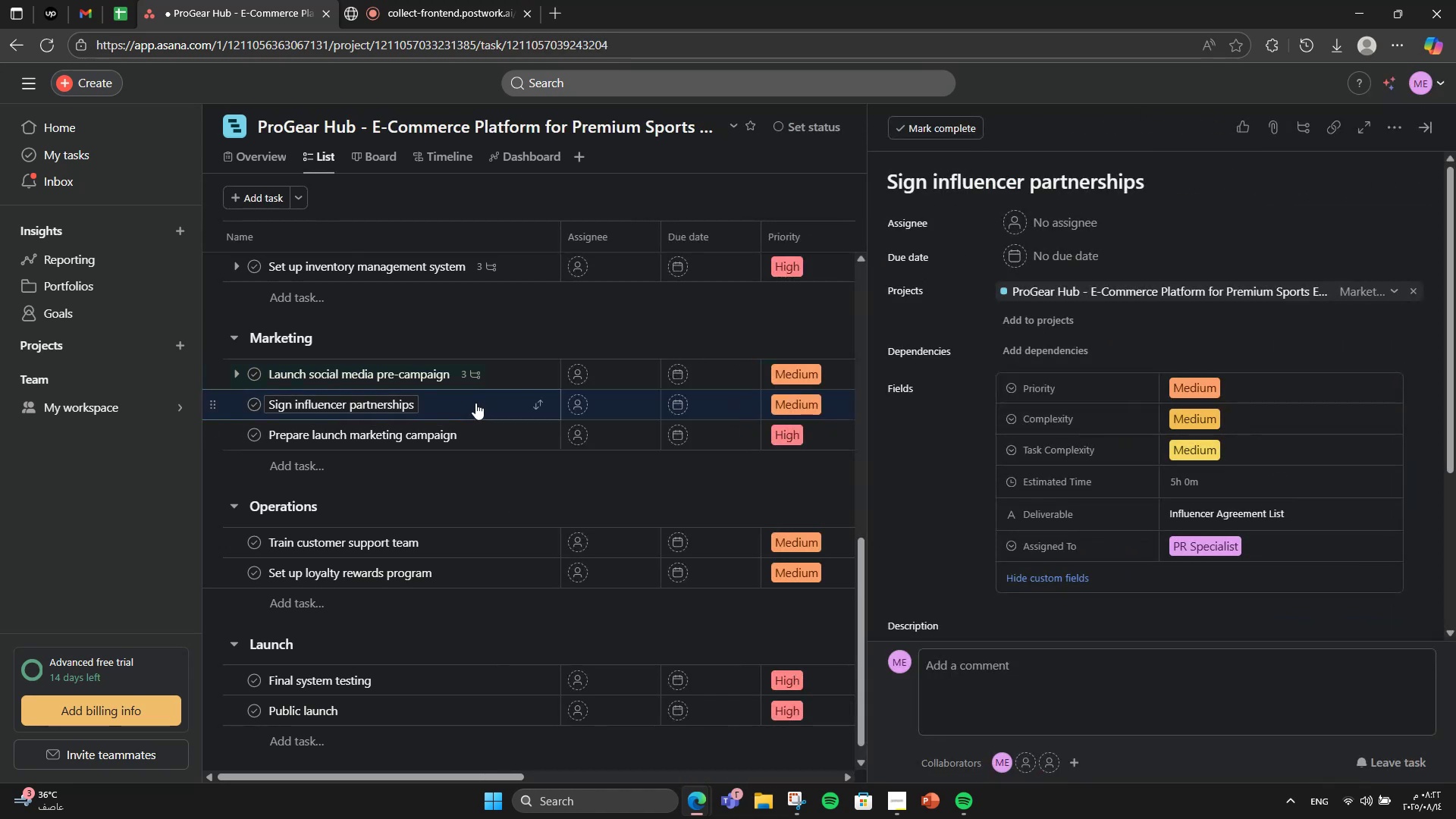 
scroll: coordinate [990, 360], scroll_direction: down, amount: 4.0
 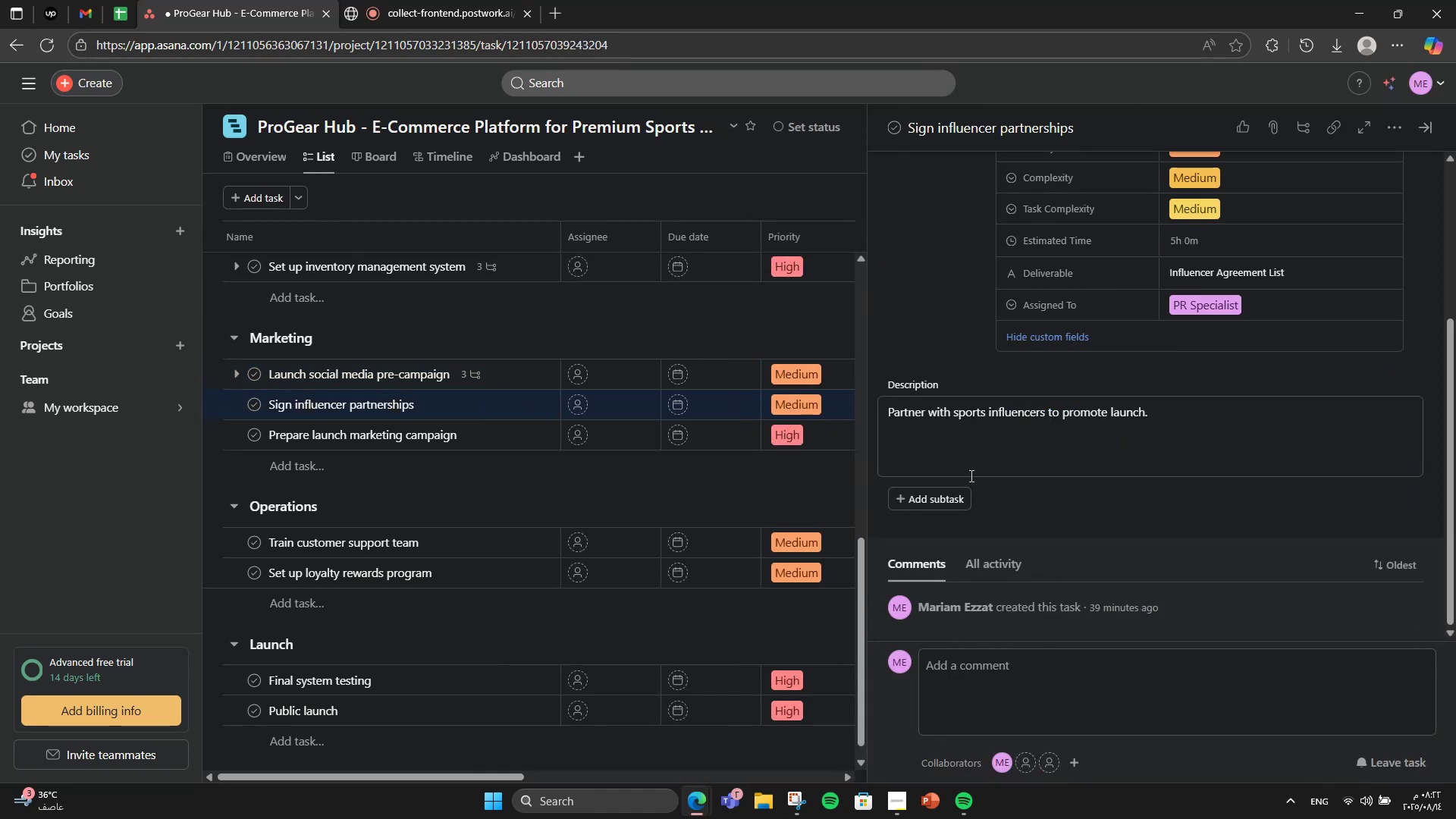 
left_click([955, 499])
 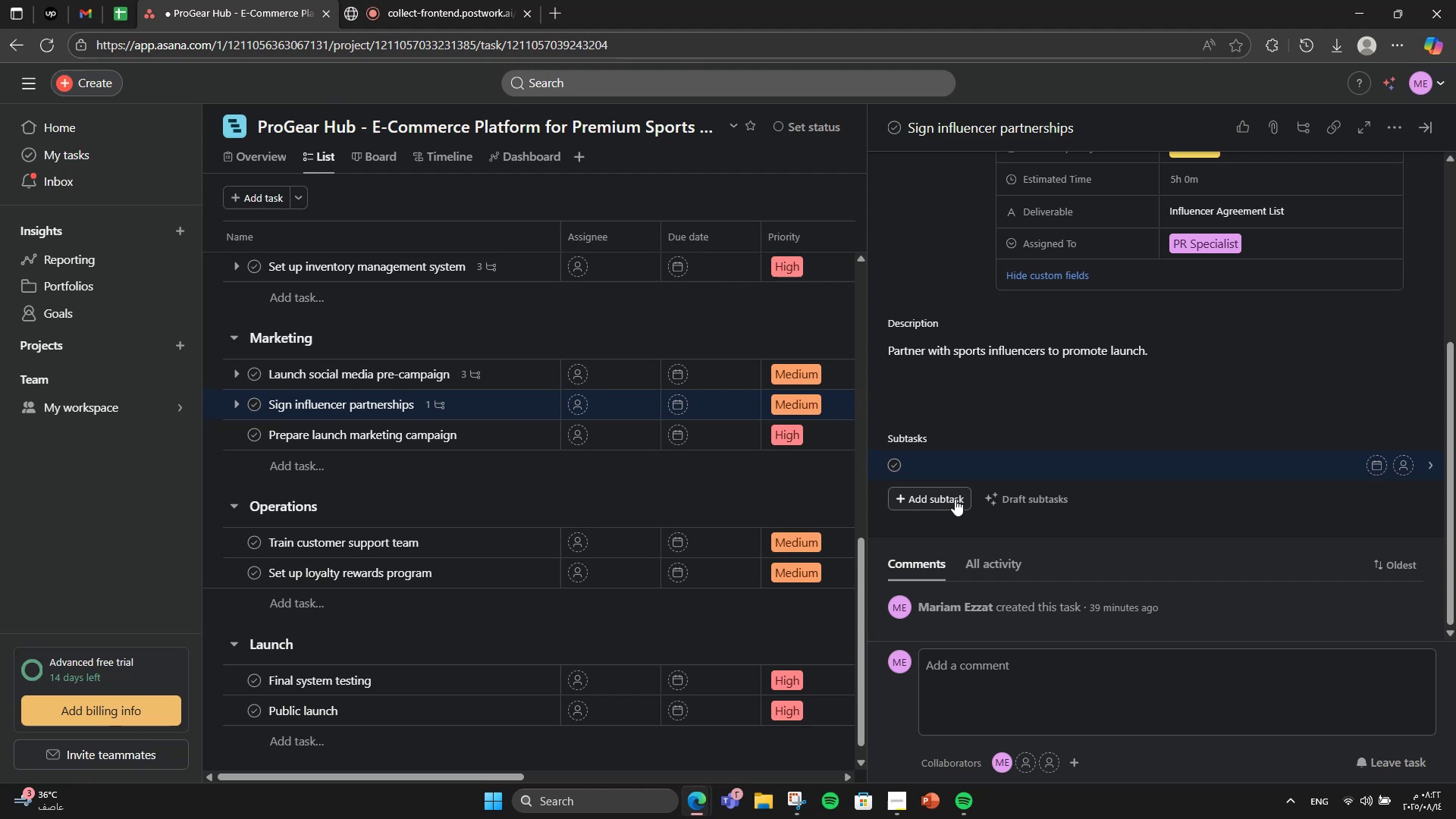 
type(Identify )
 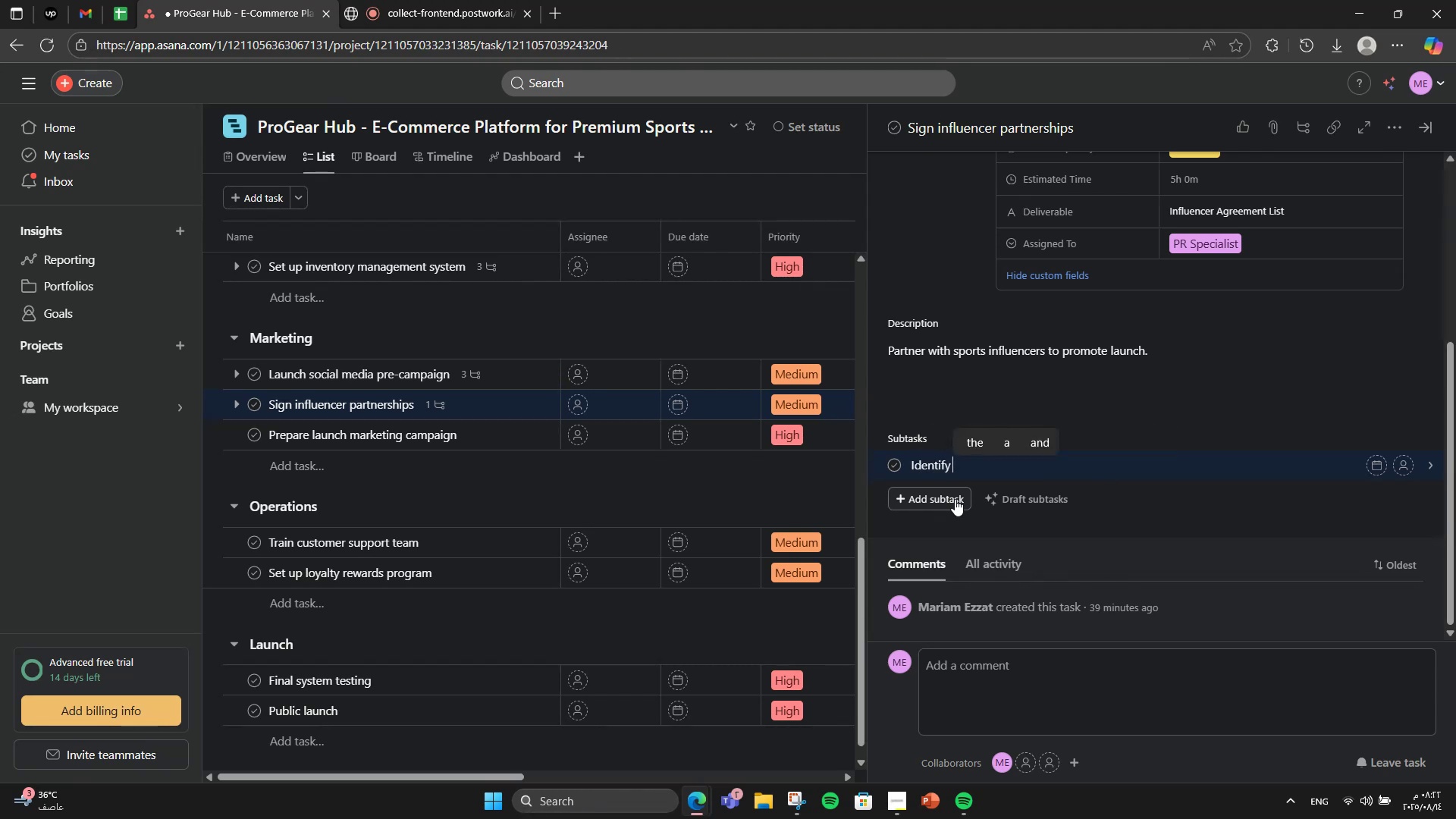 
wait(6.12)
 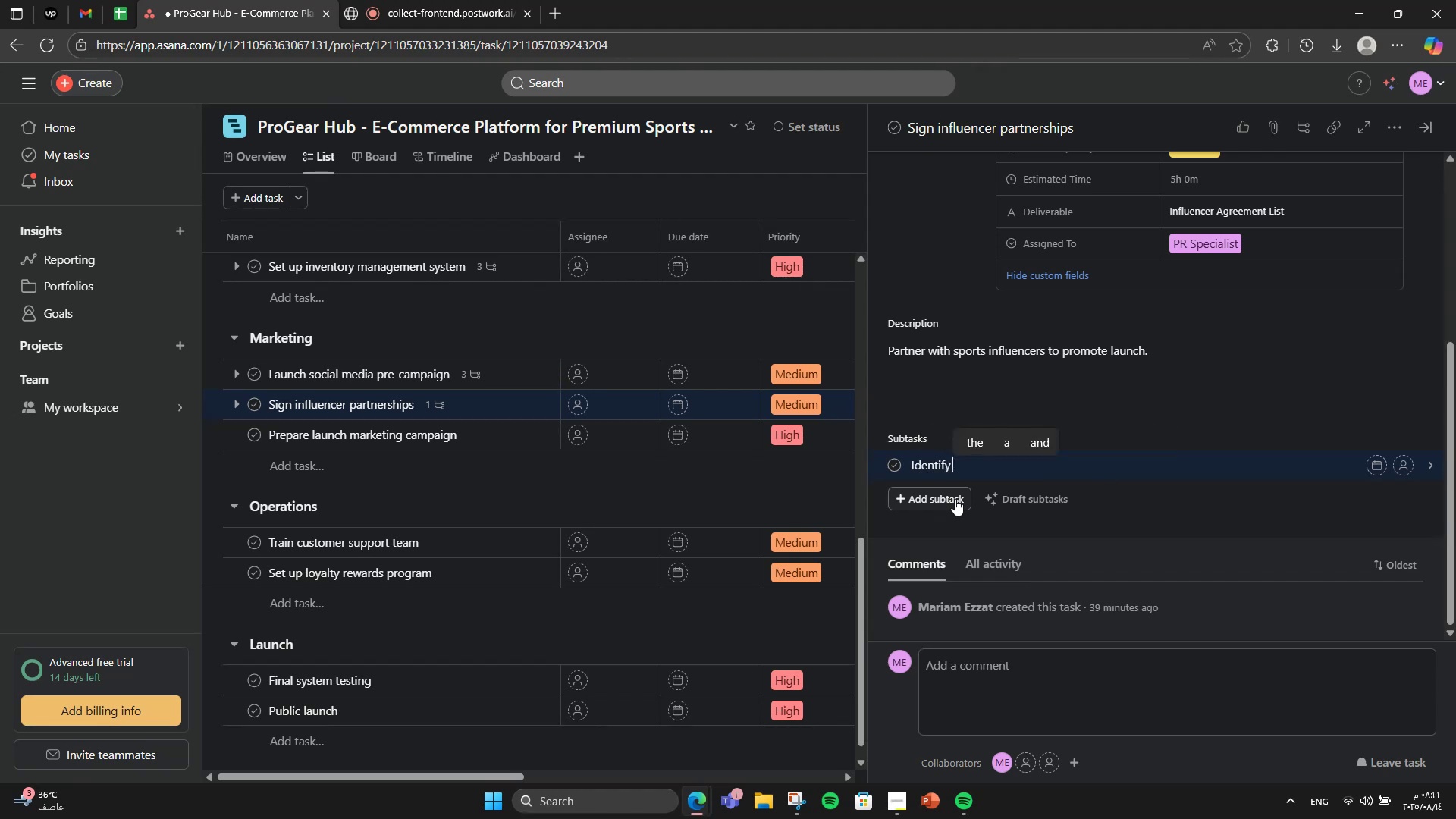 
hold_key(key=Backspace, duration=1.0)
 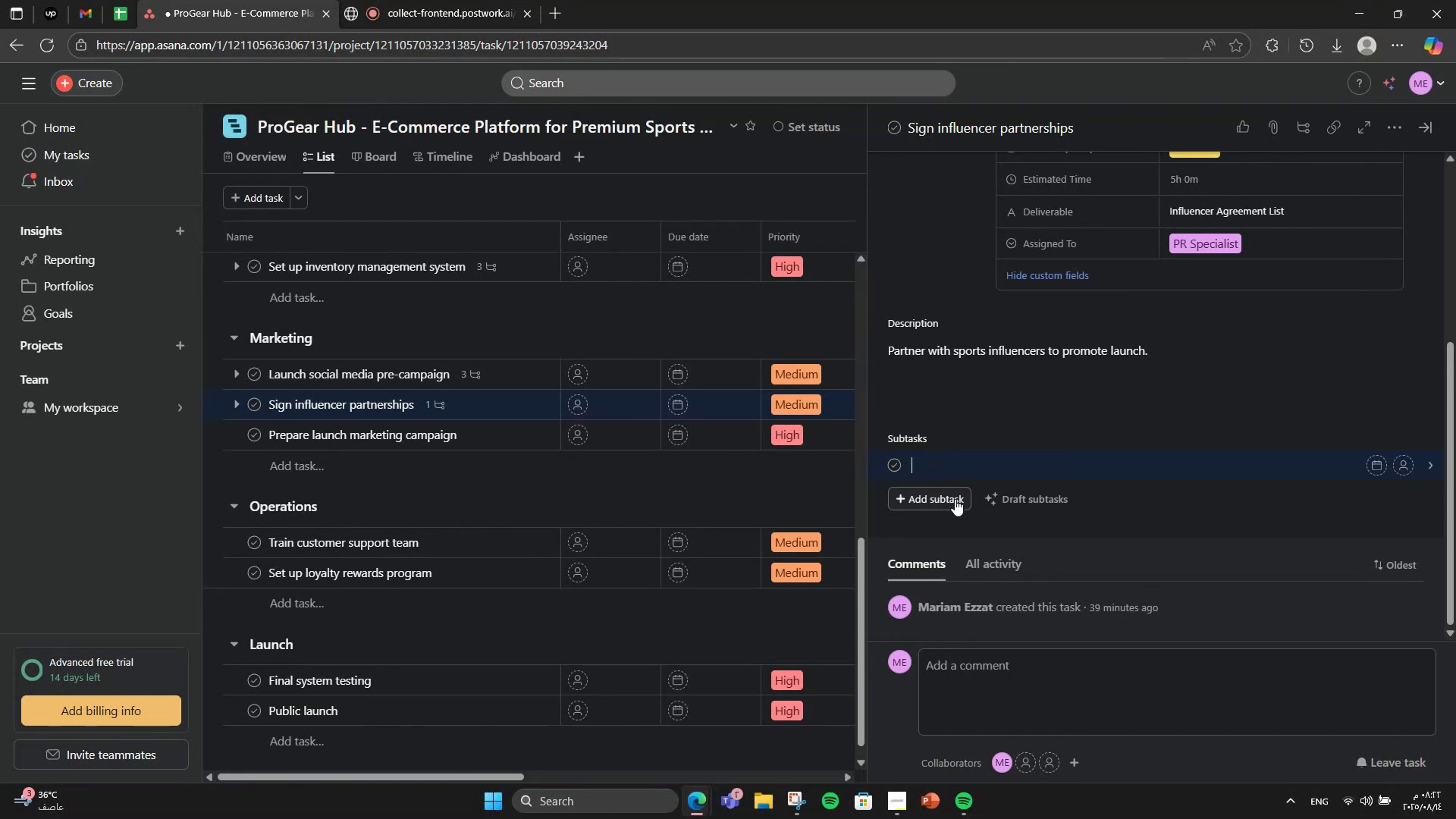 
type(Identify influr)
key(Backspace)
type(encers )
key(Backspace)
 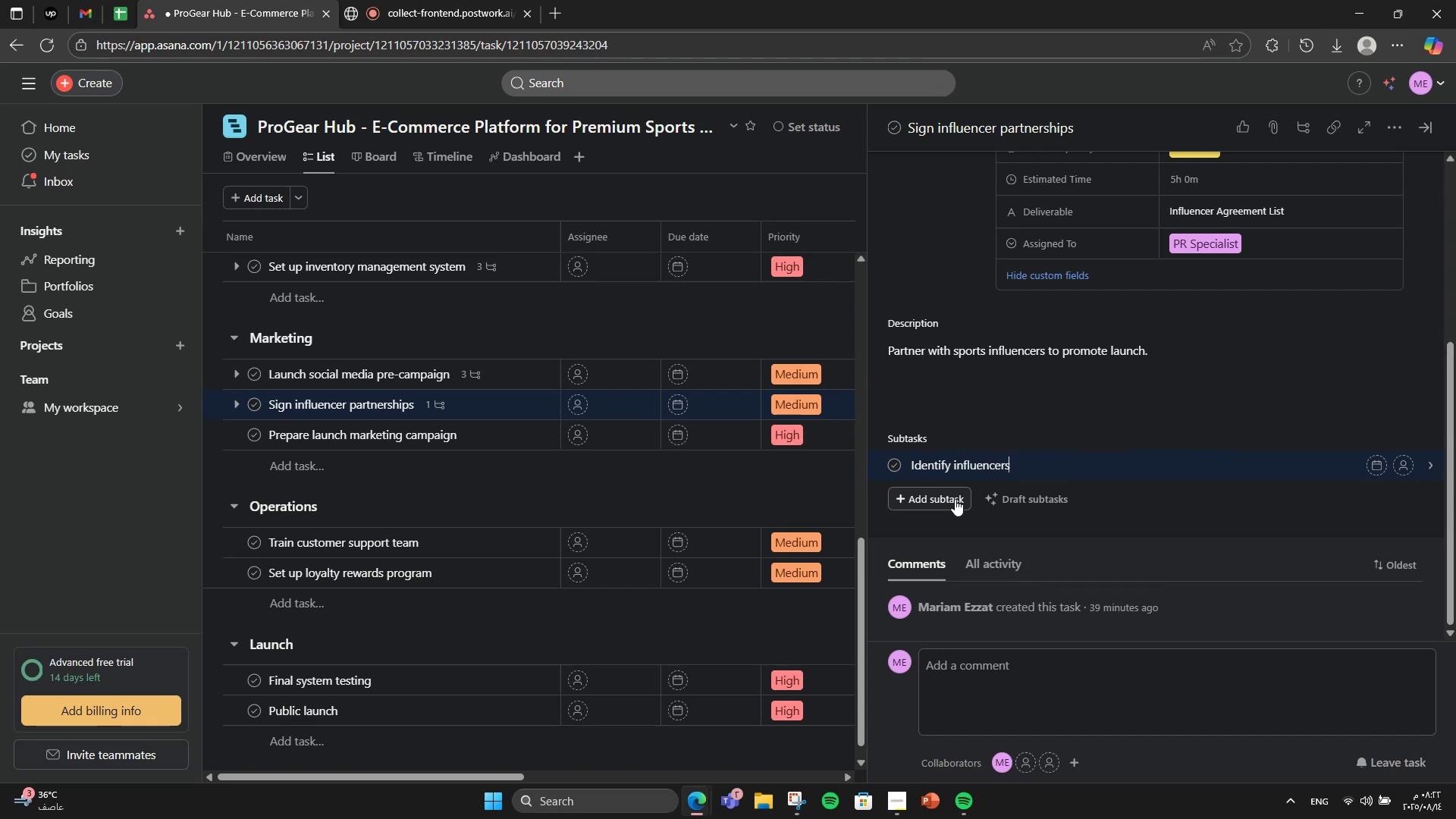 
key(Enter)
 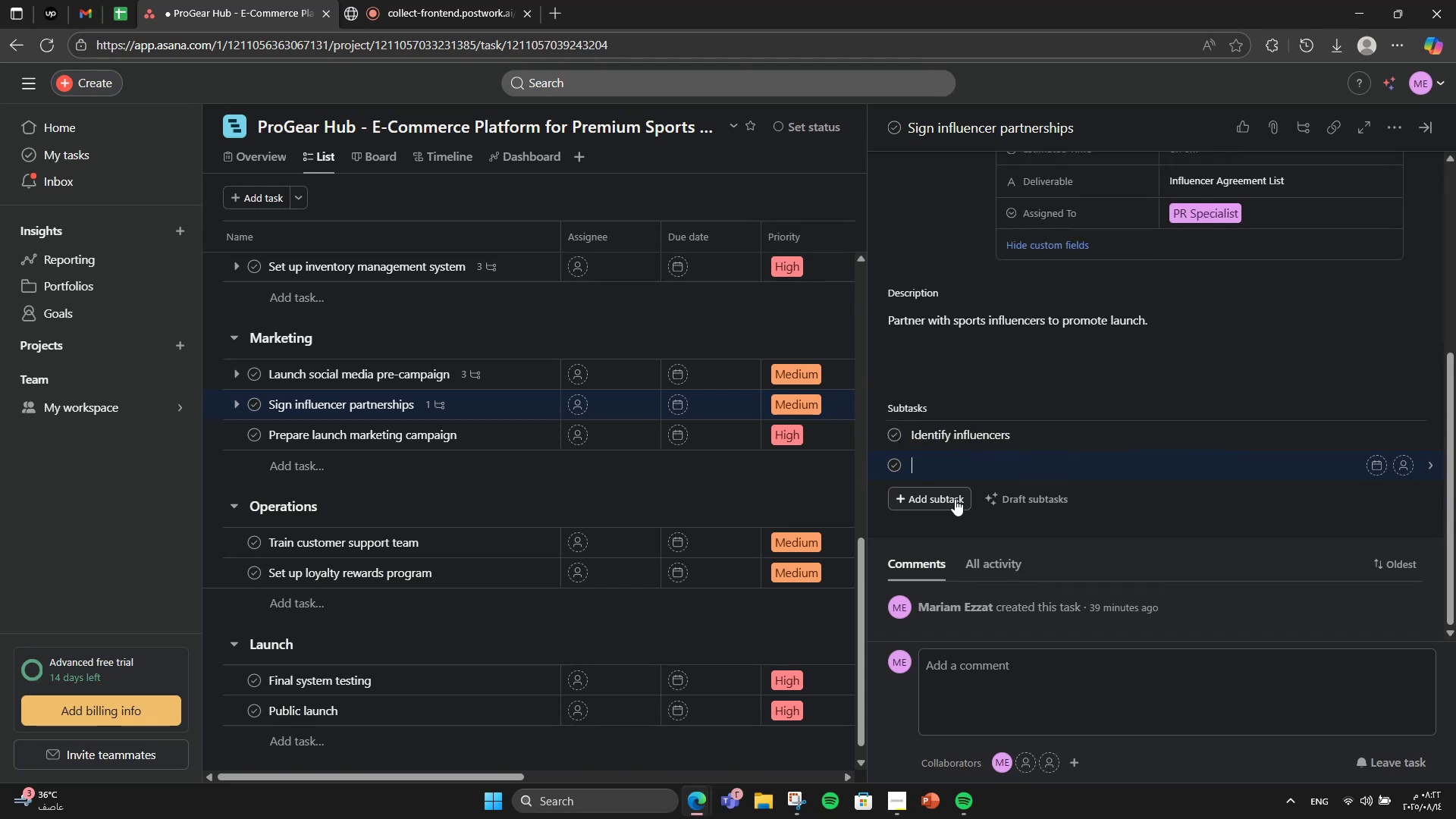 
type(Send proposal)
 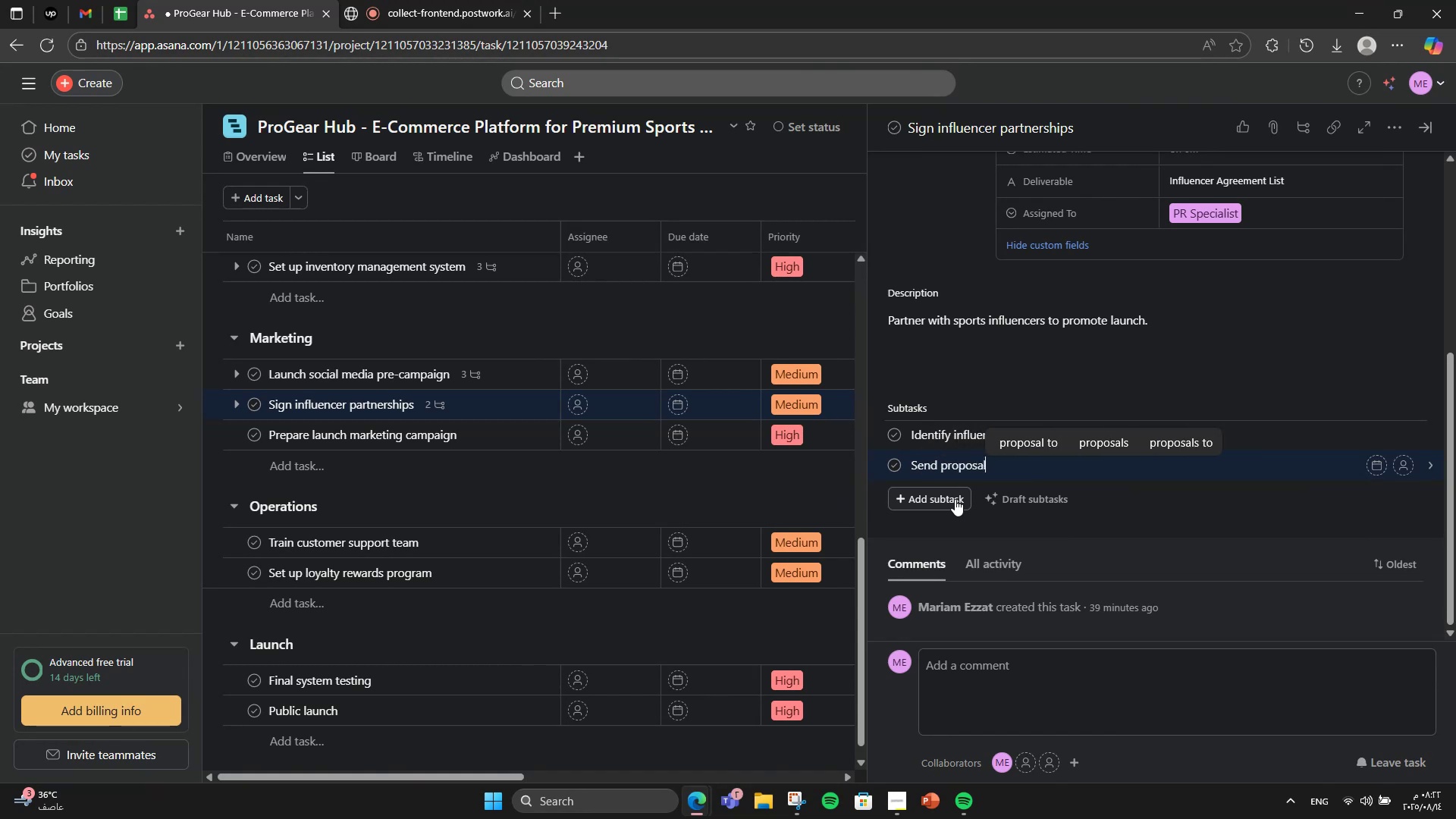 
key(Enter)
 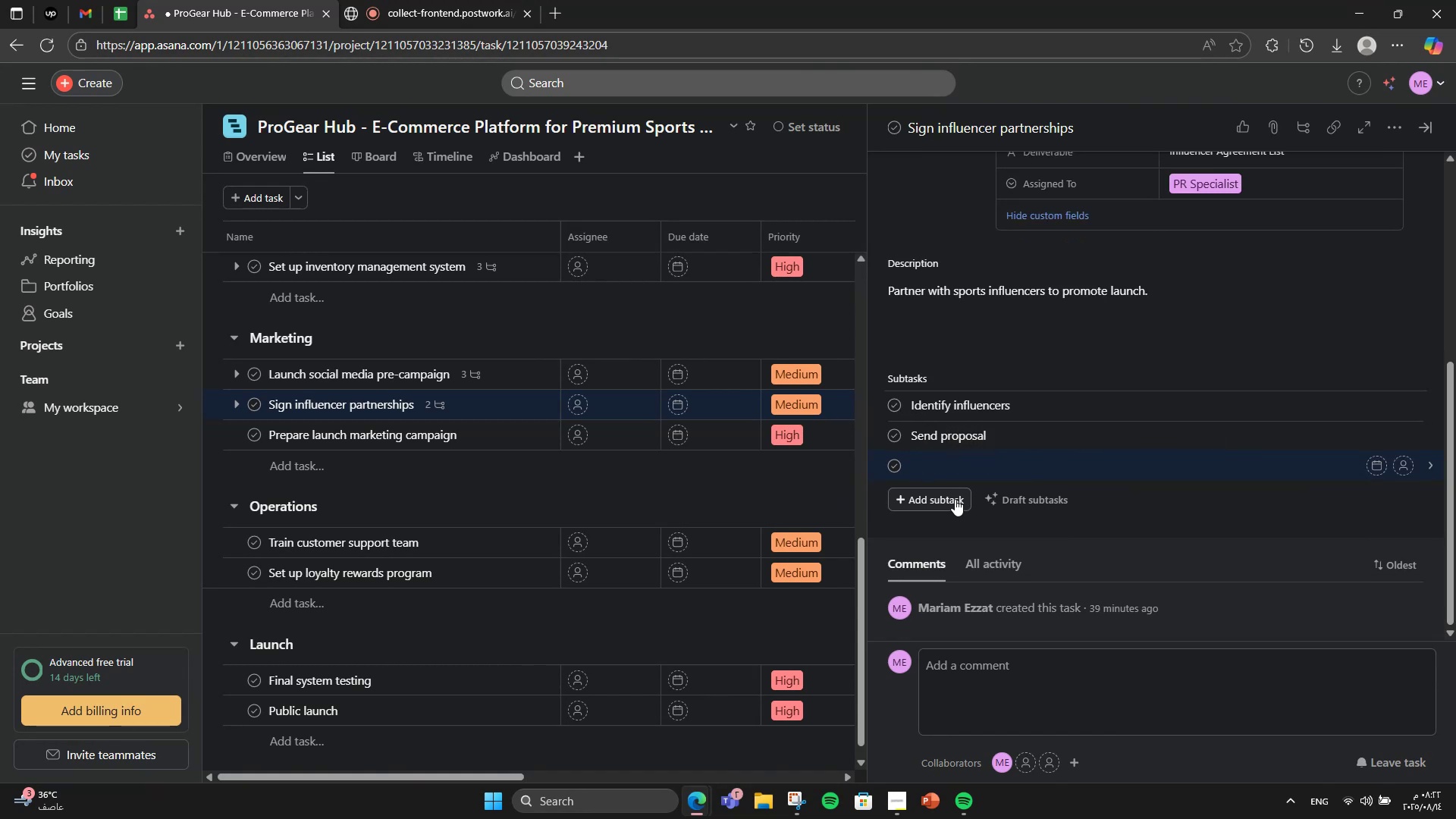 
type(Negotiar)
key(Backspace)
type(te)
 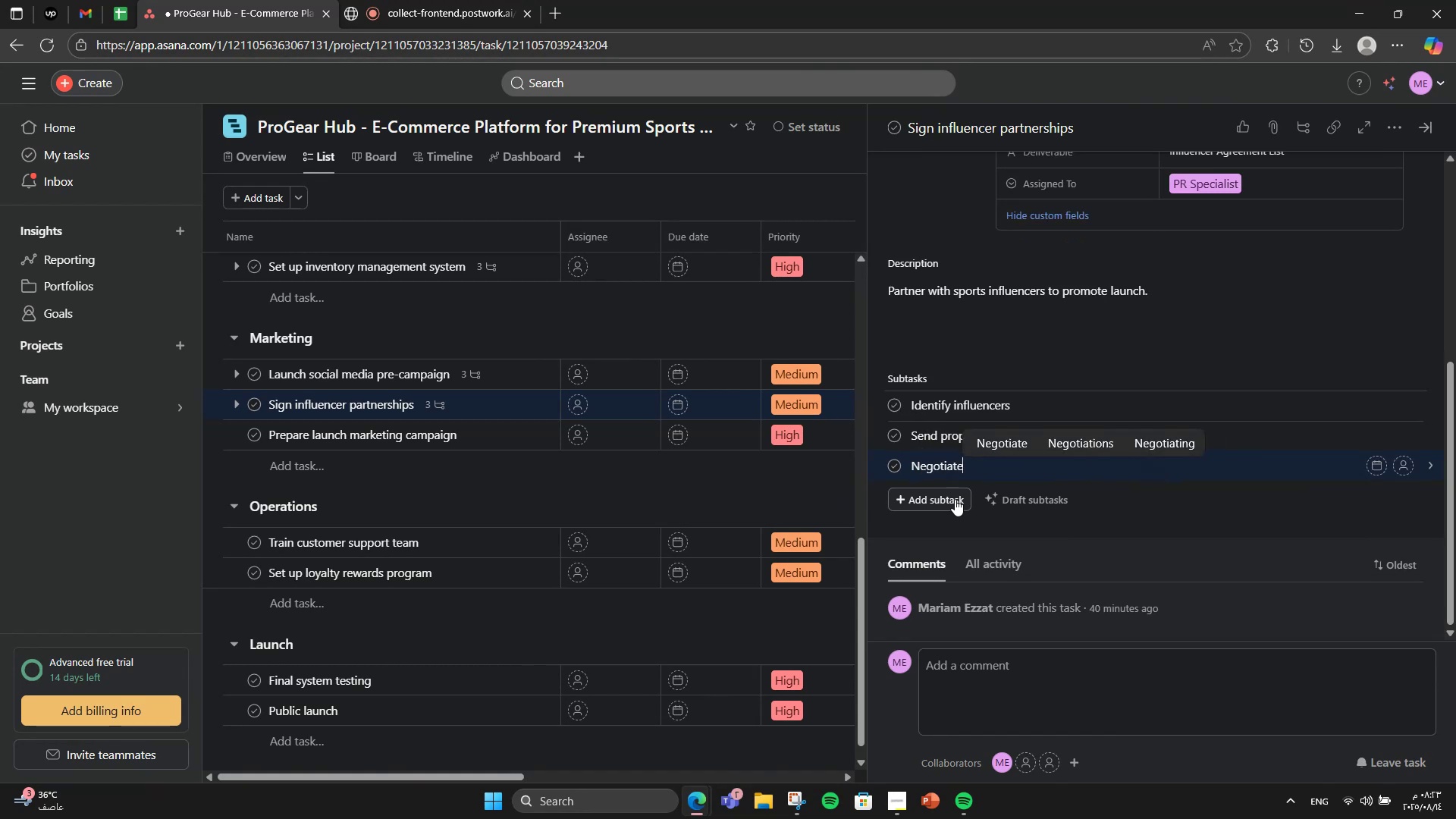 
key(Enter)
 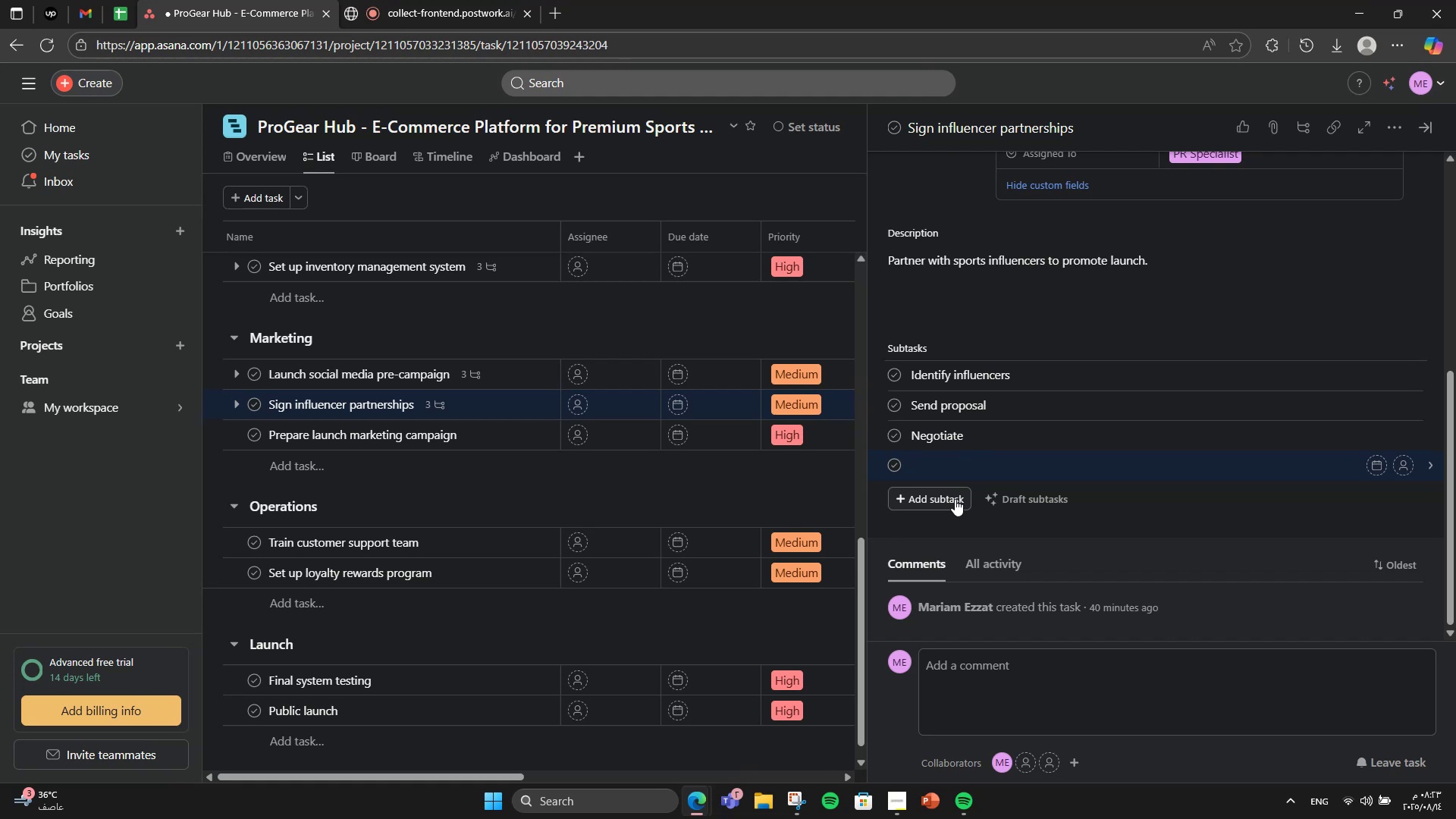 
key(Backspace)
type( deals)
 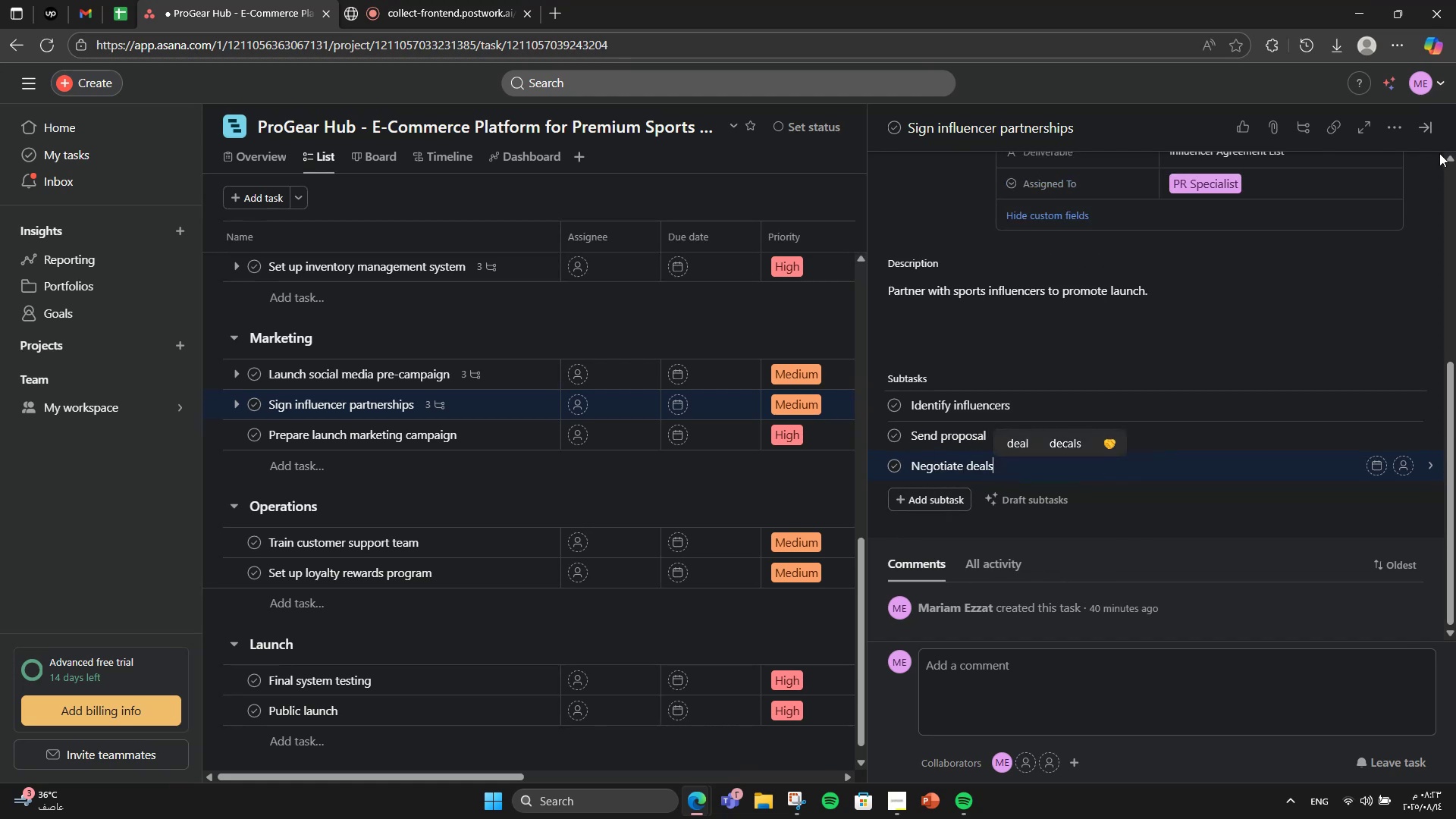 
left_click([1403, 126])
 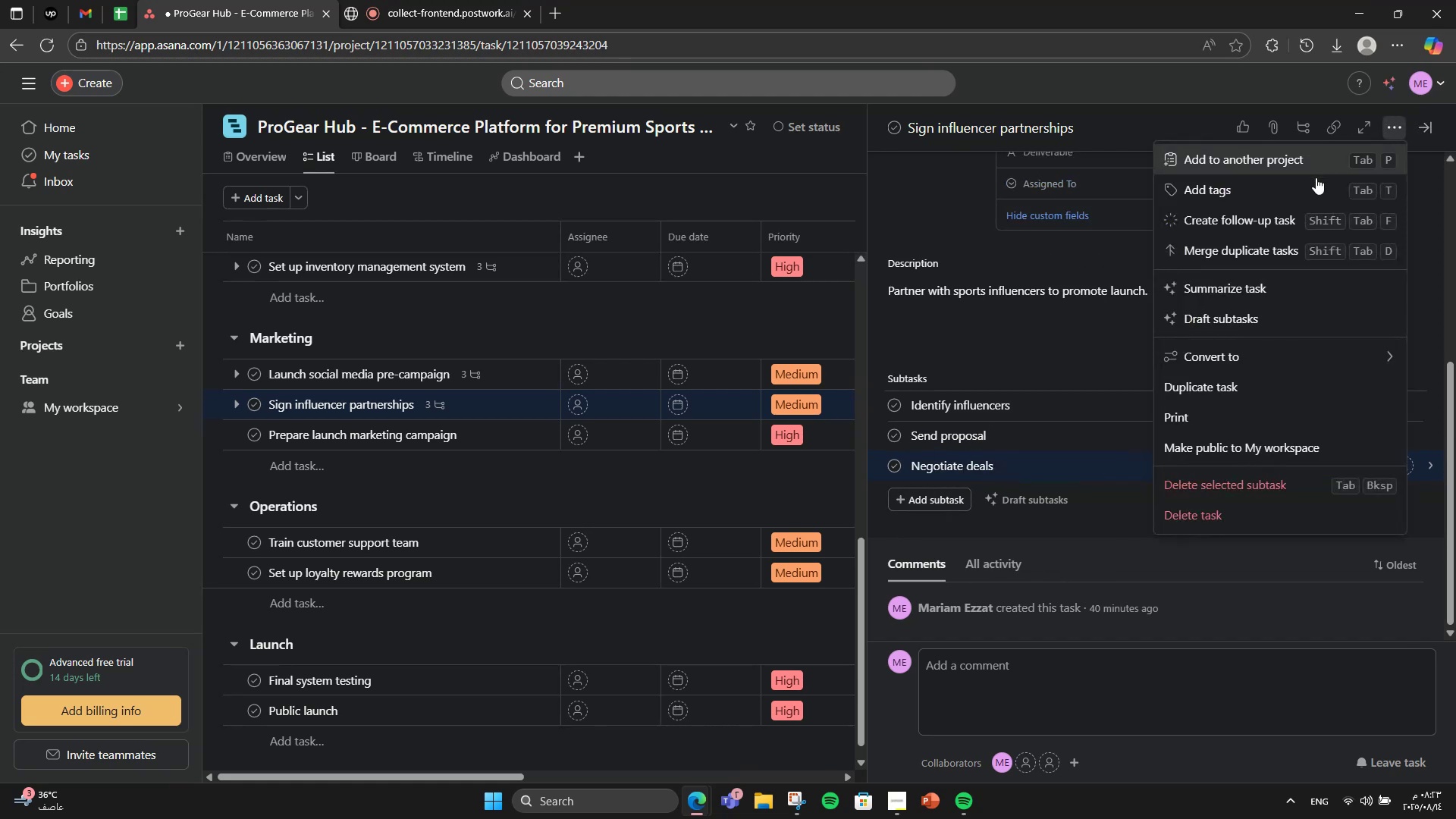 
left_click([1313, 182])
 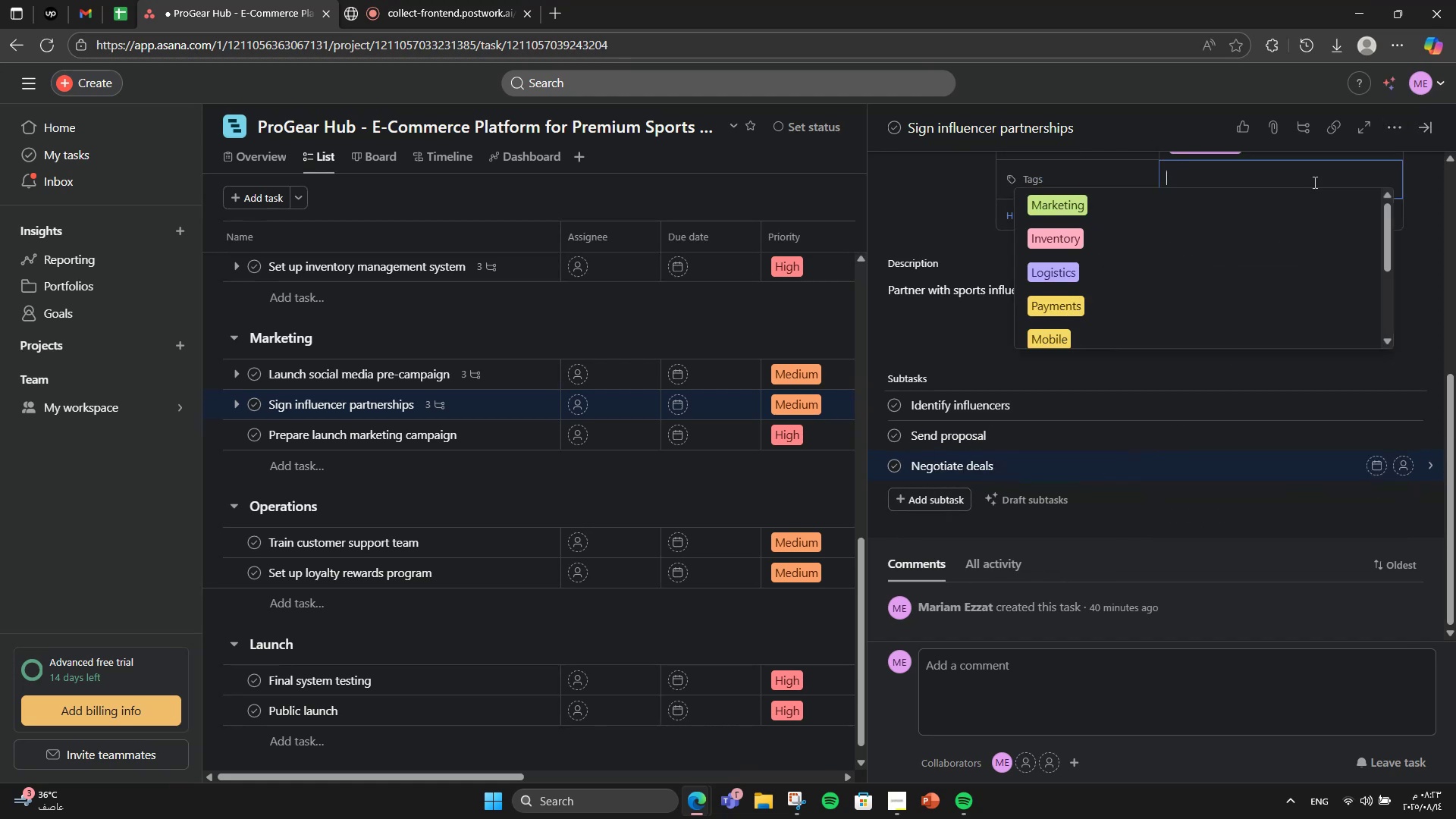 
type(Influencers)
 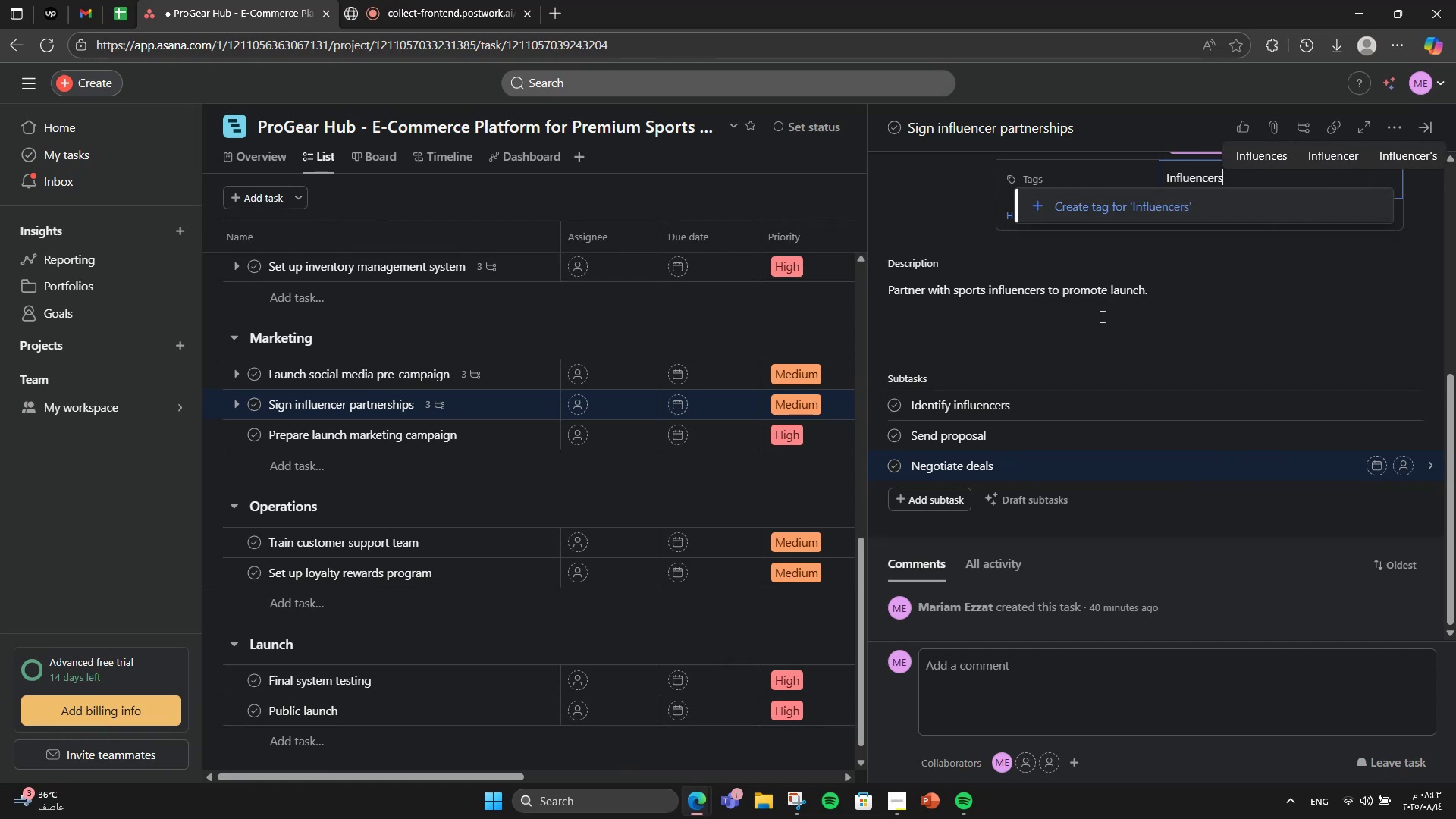 
left_click([484, 436])
 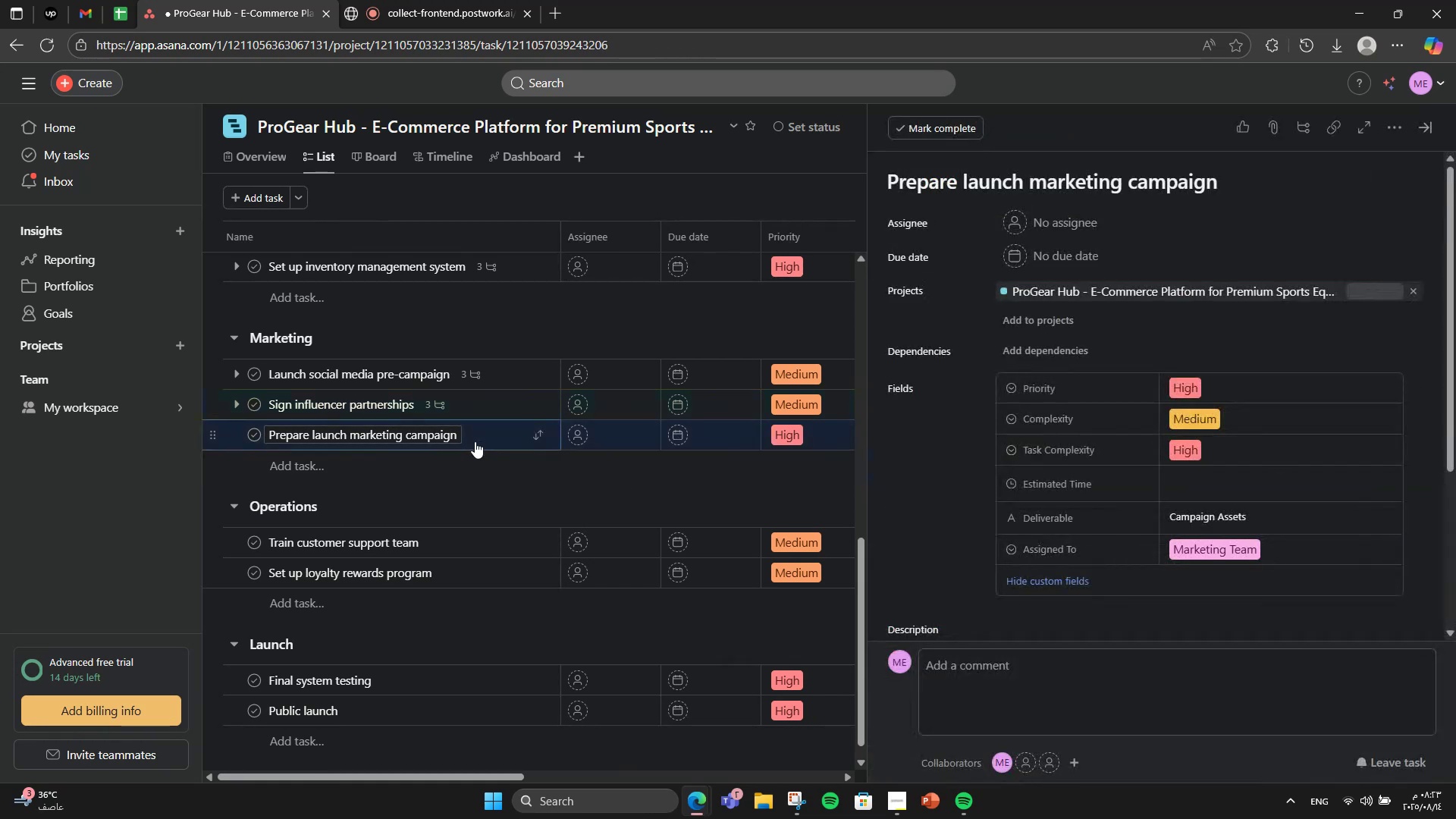 
scroll: coordinate [1207, 415], scroll_direction: down, amount: 4.0
 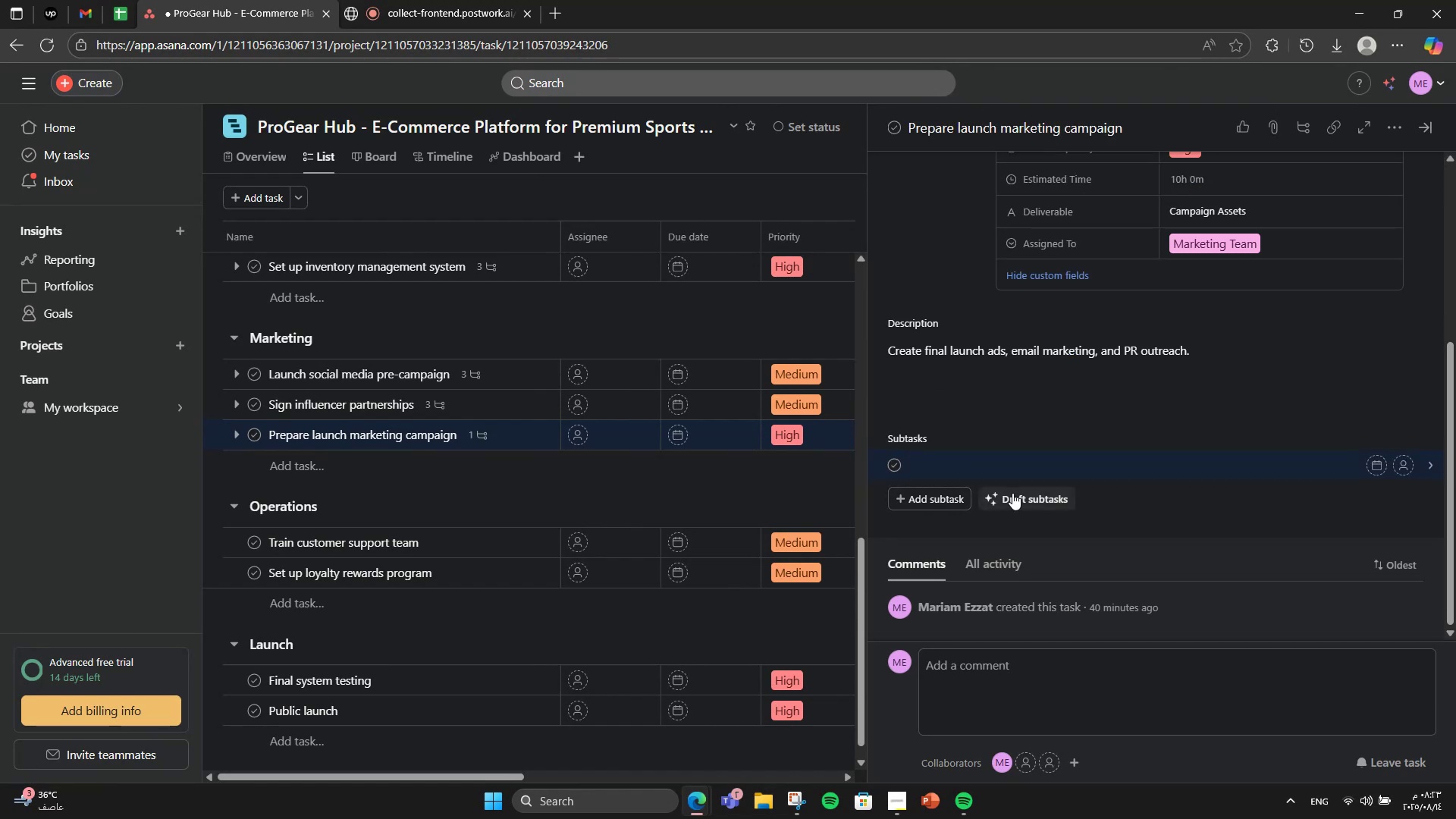 
type(Ad design)
 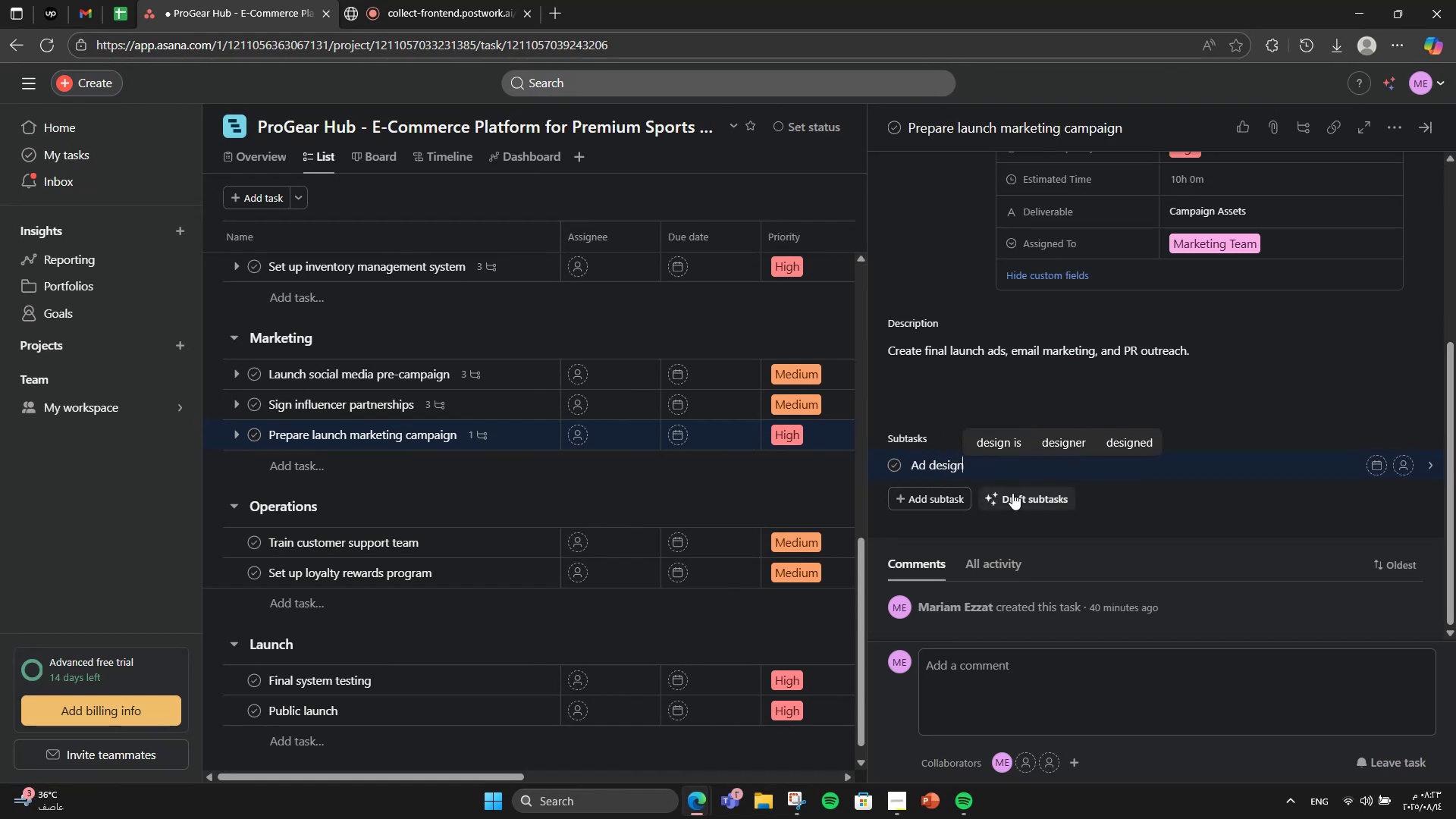 
key(Enter)
 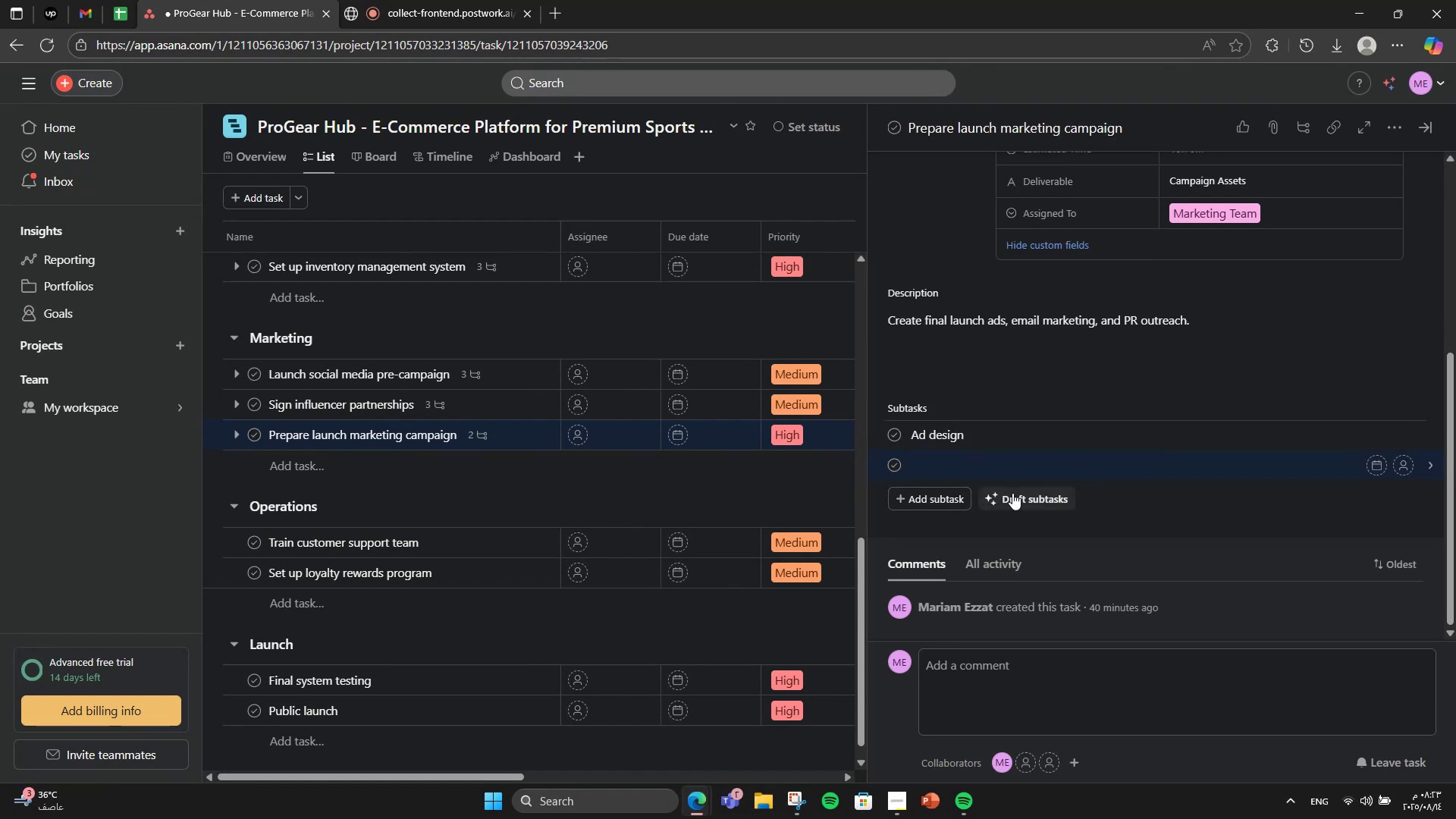 
type(Email cope)
key(Backspace)
type(y)
 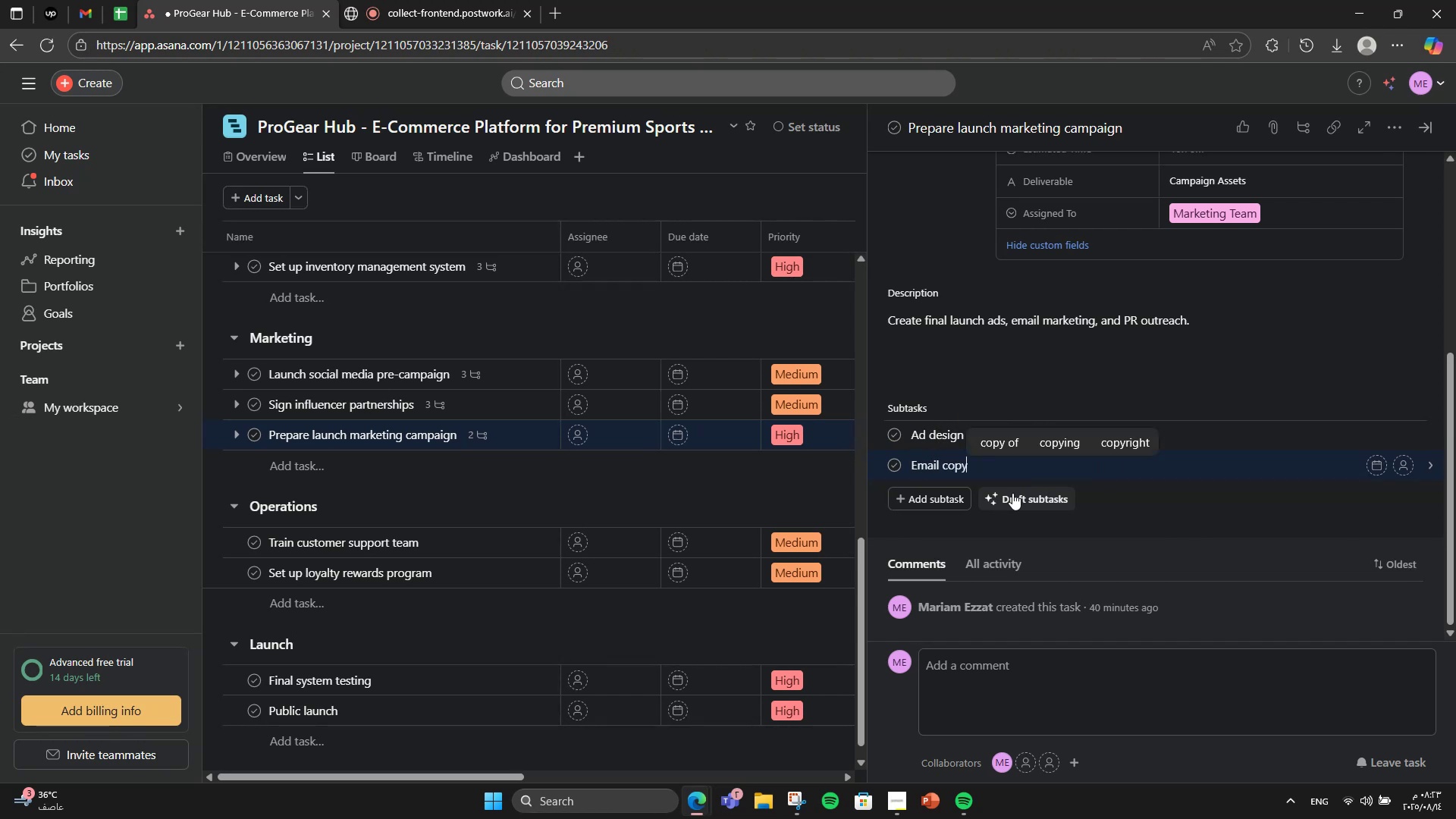 
key(Enter)
 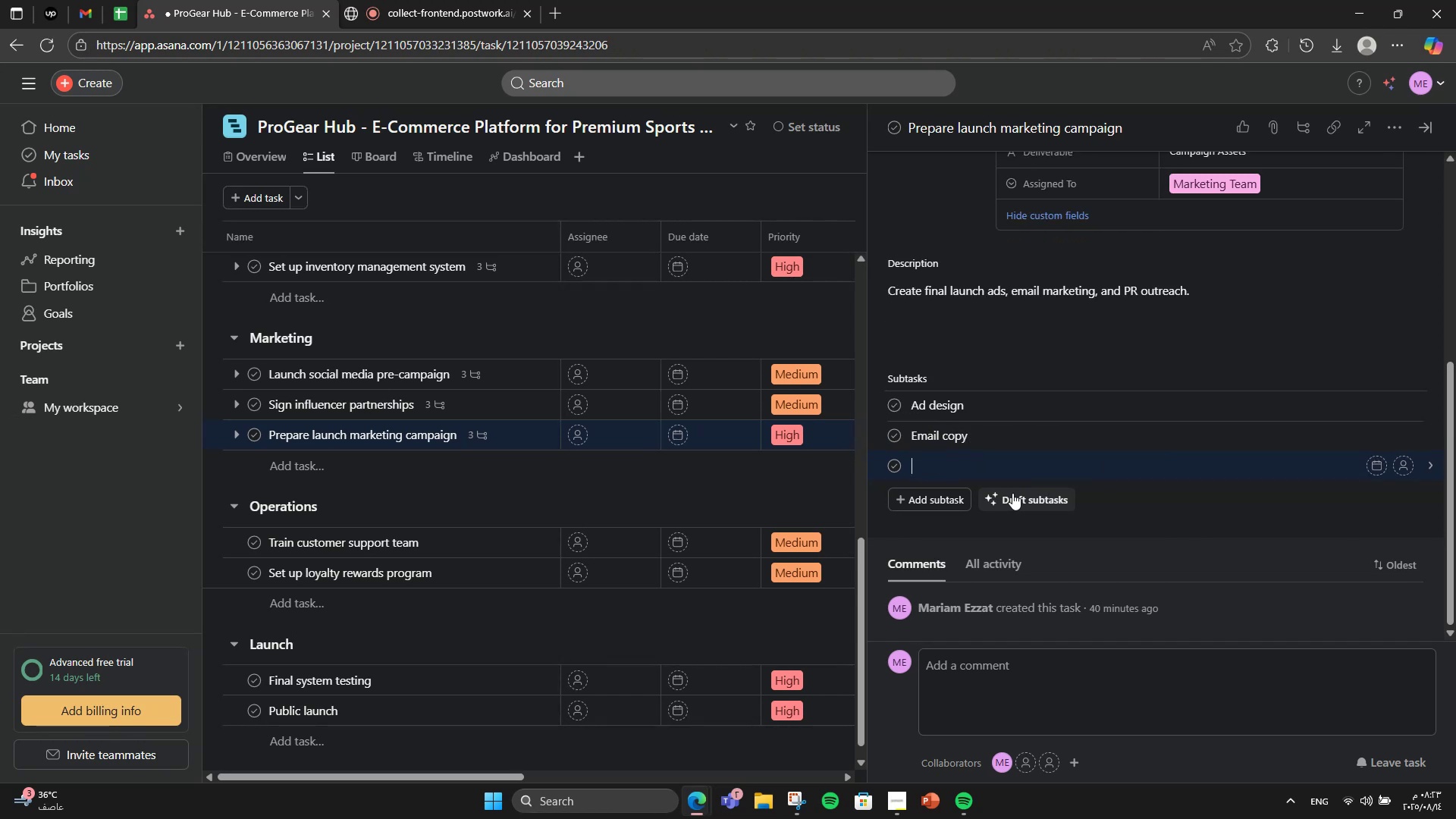 
type(Press release)
 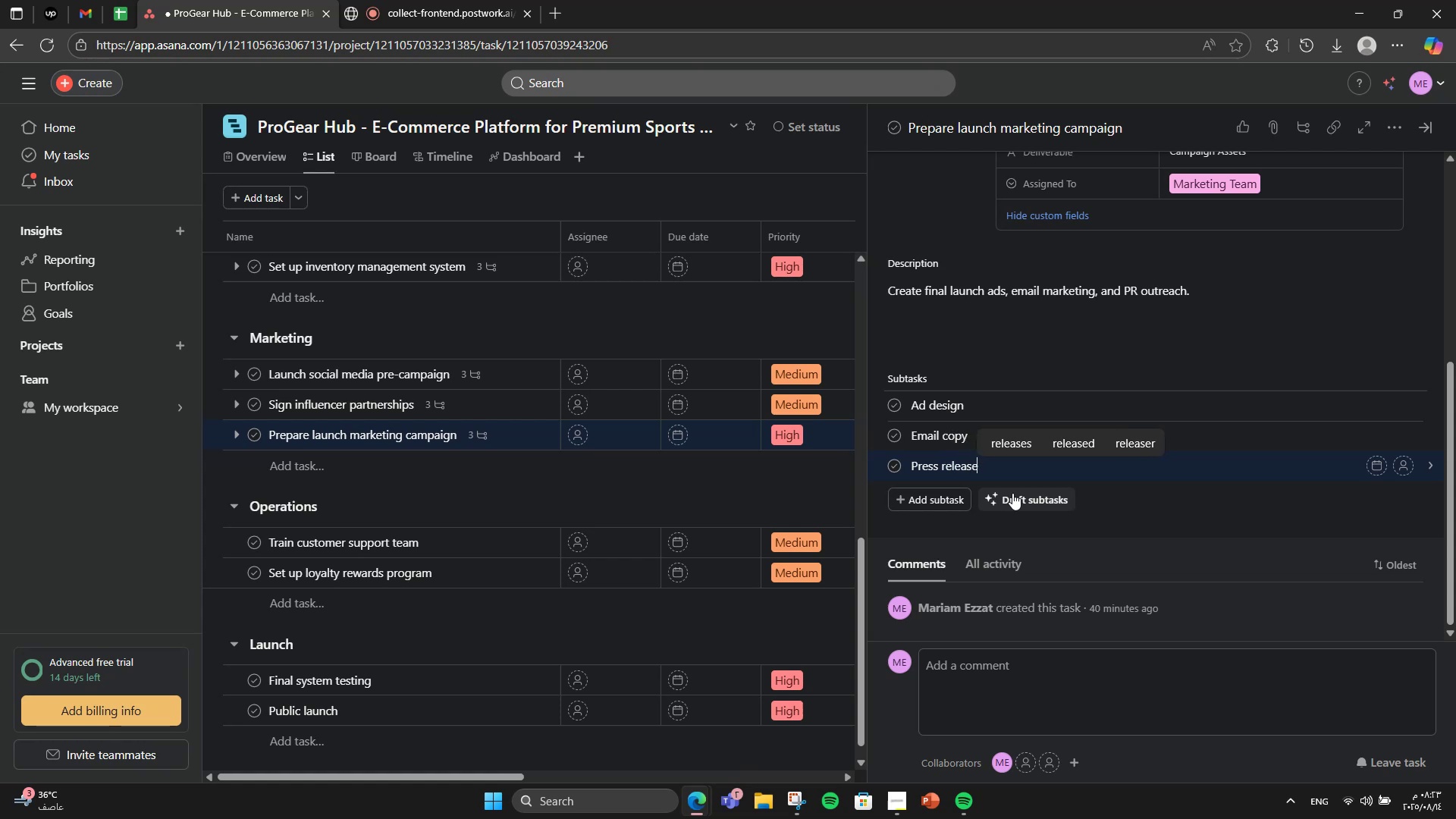 
scroll: coordinate [1377, 290], scroll_direction: up, amount: 2.0
 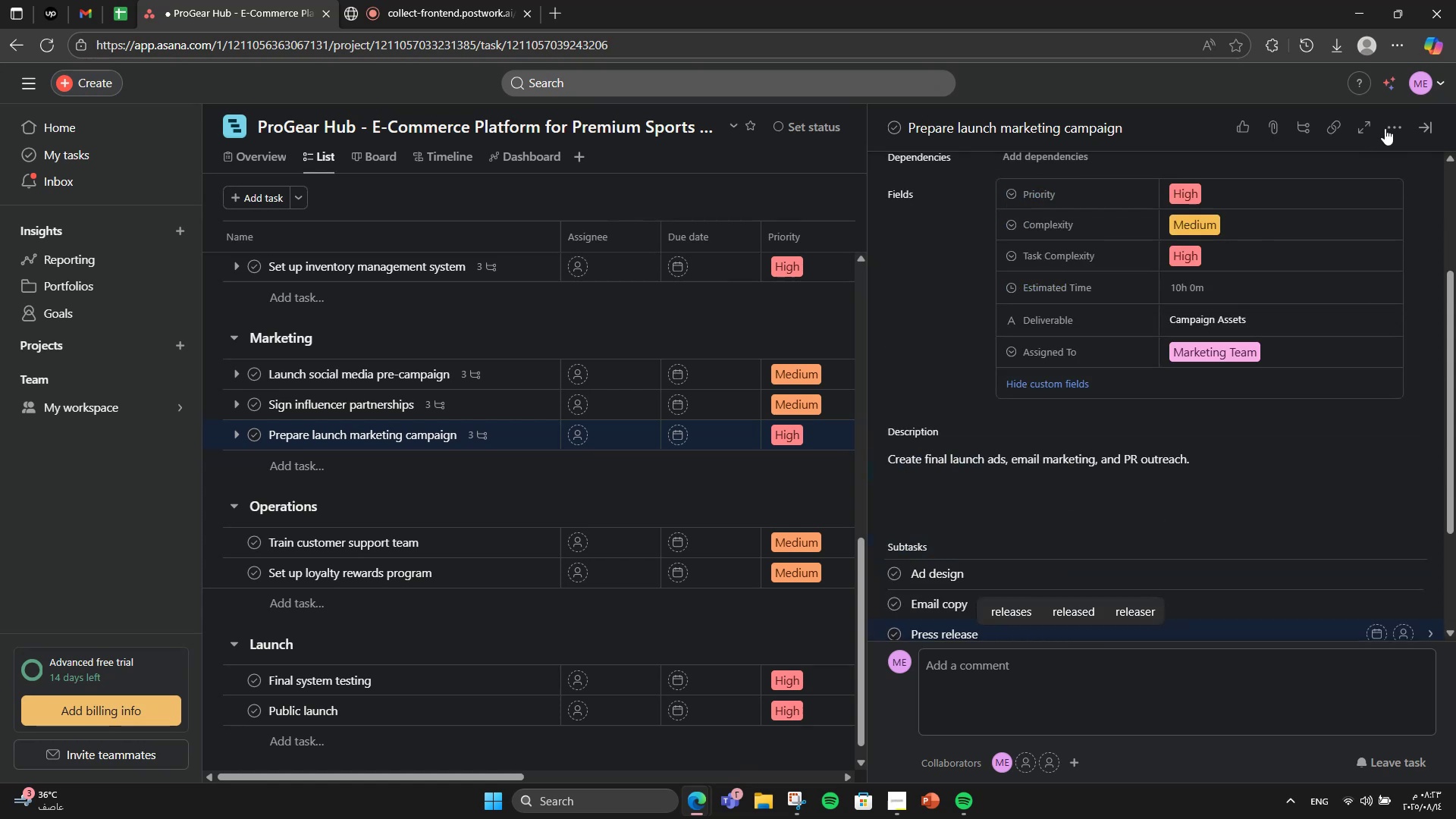 
left_click([1385, 125])
 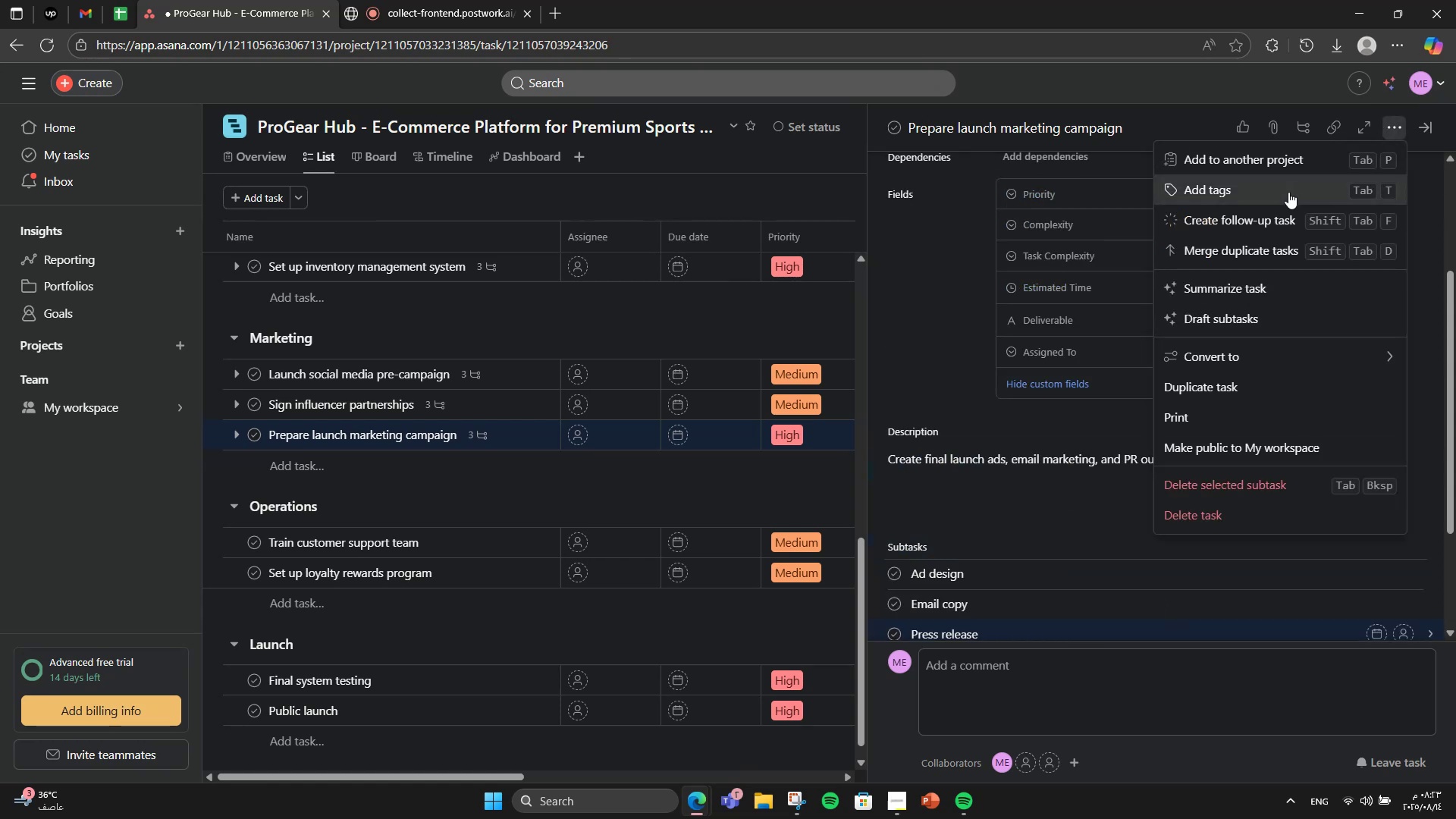 
left_click([1288, 192])
 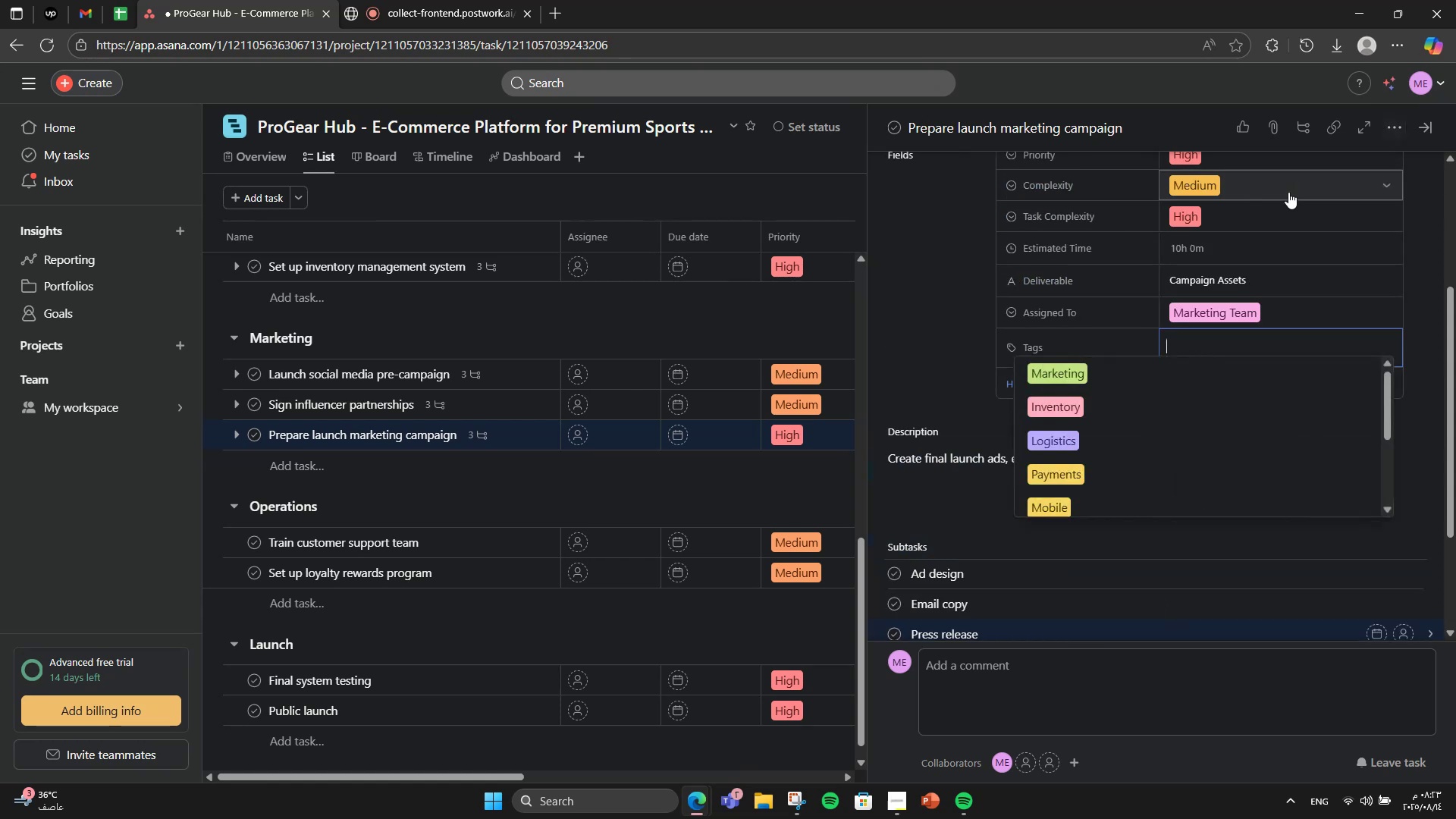 
mouse_move([1267, 213])
 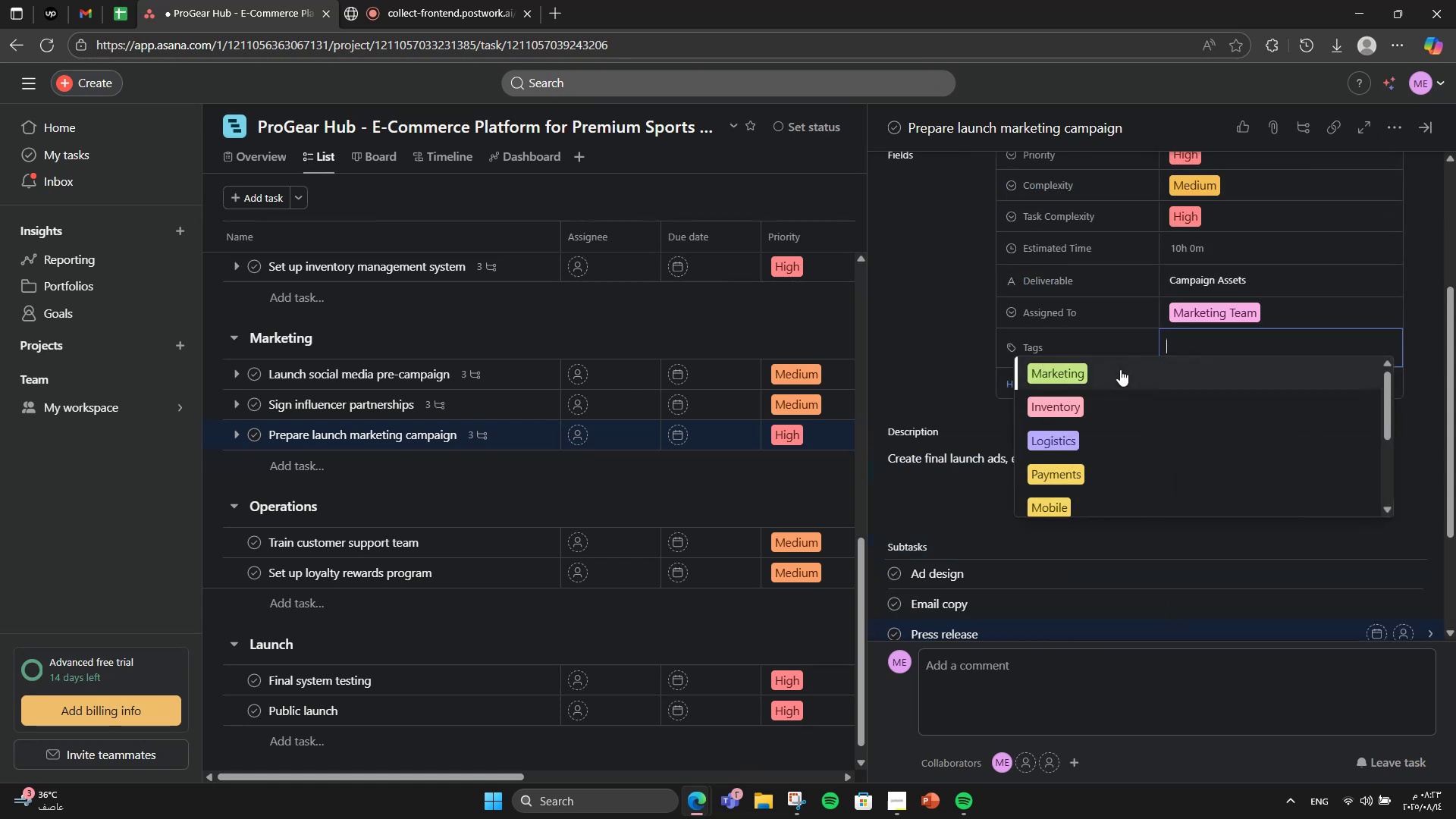 
left_click([1120, 369])
 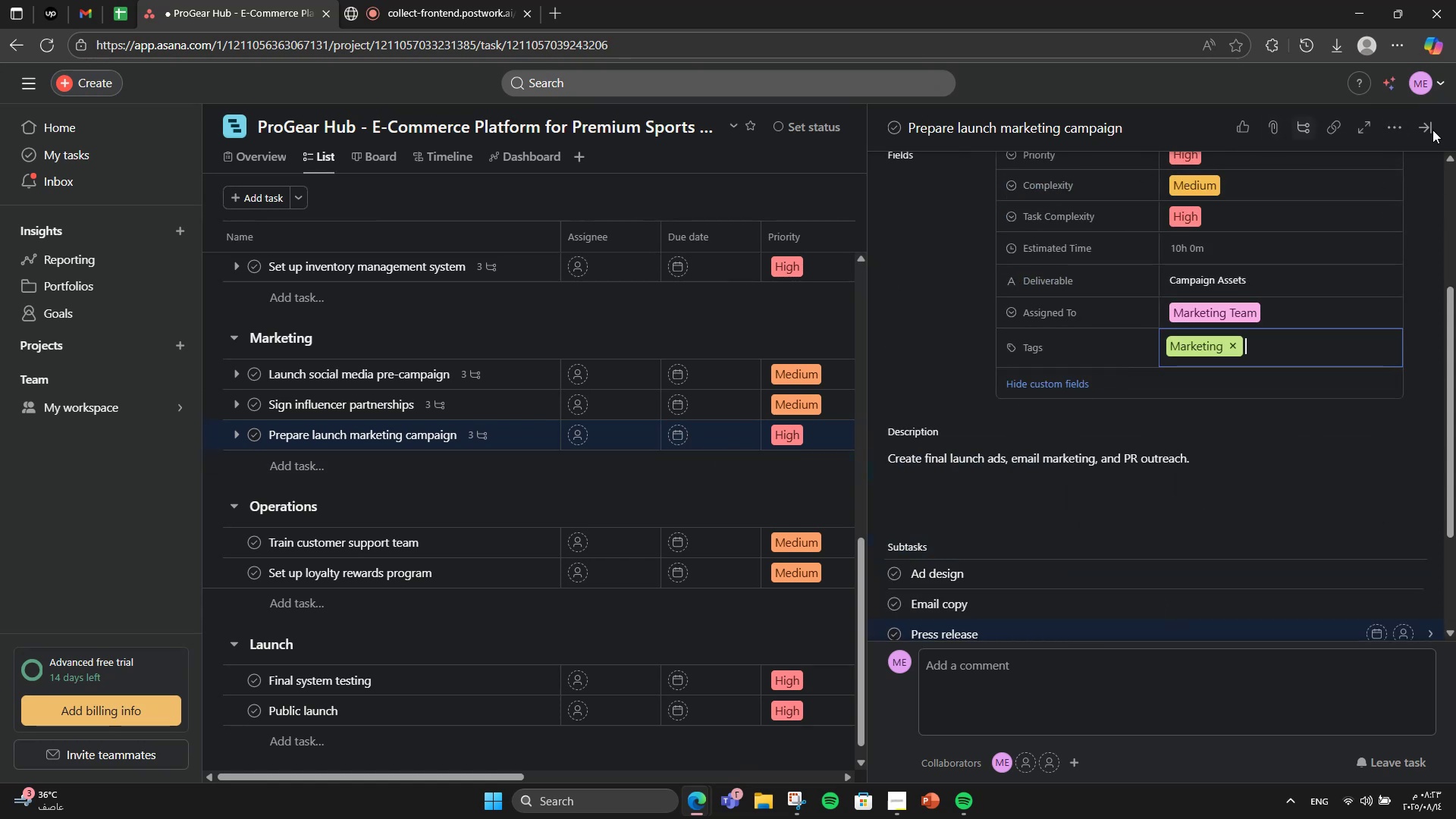 
left_click([1426, 120])
 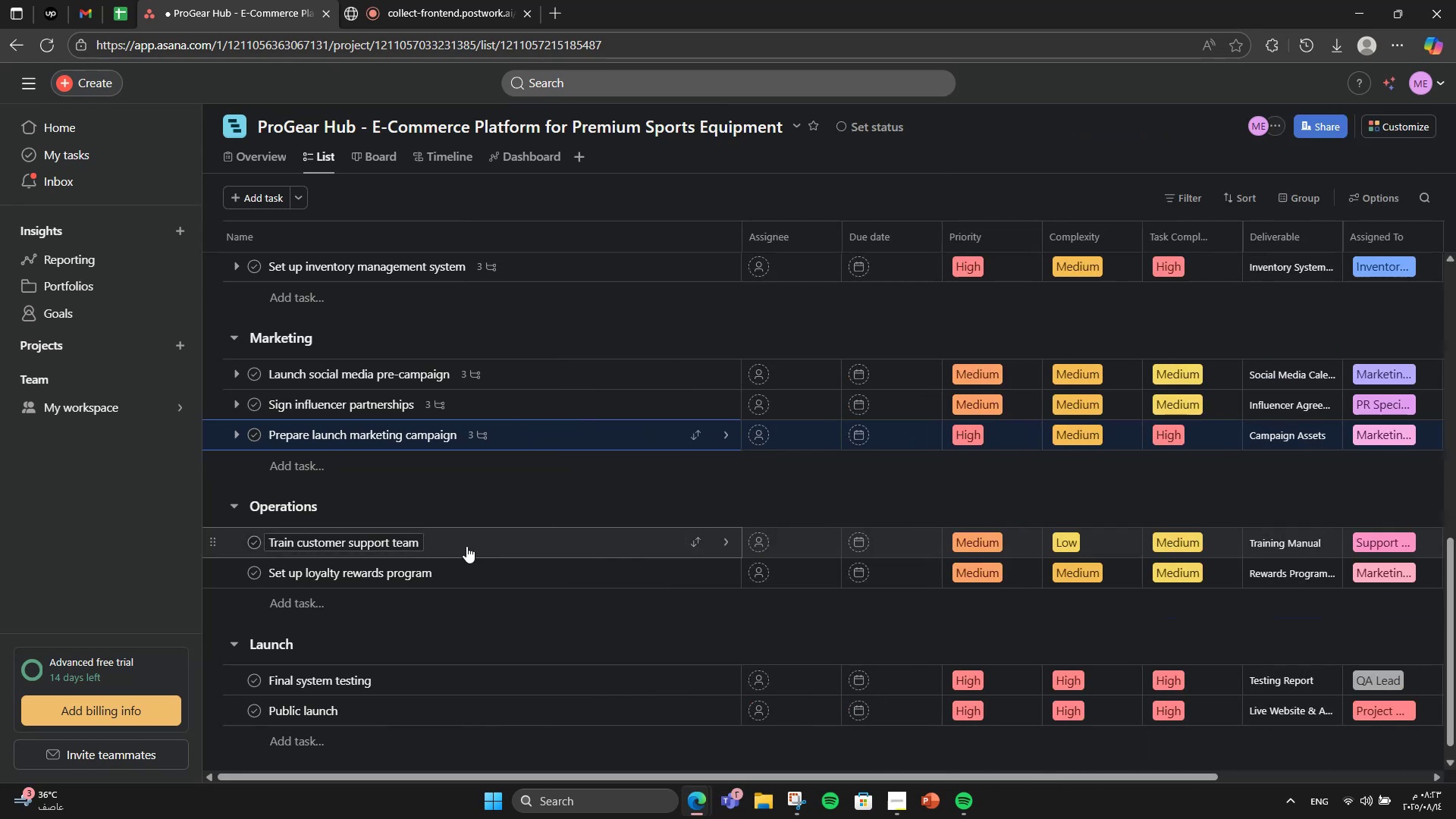 
left_click([466, 546])
 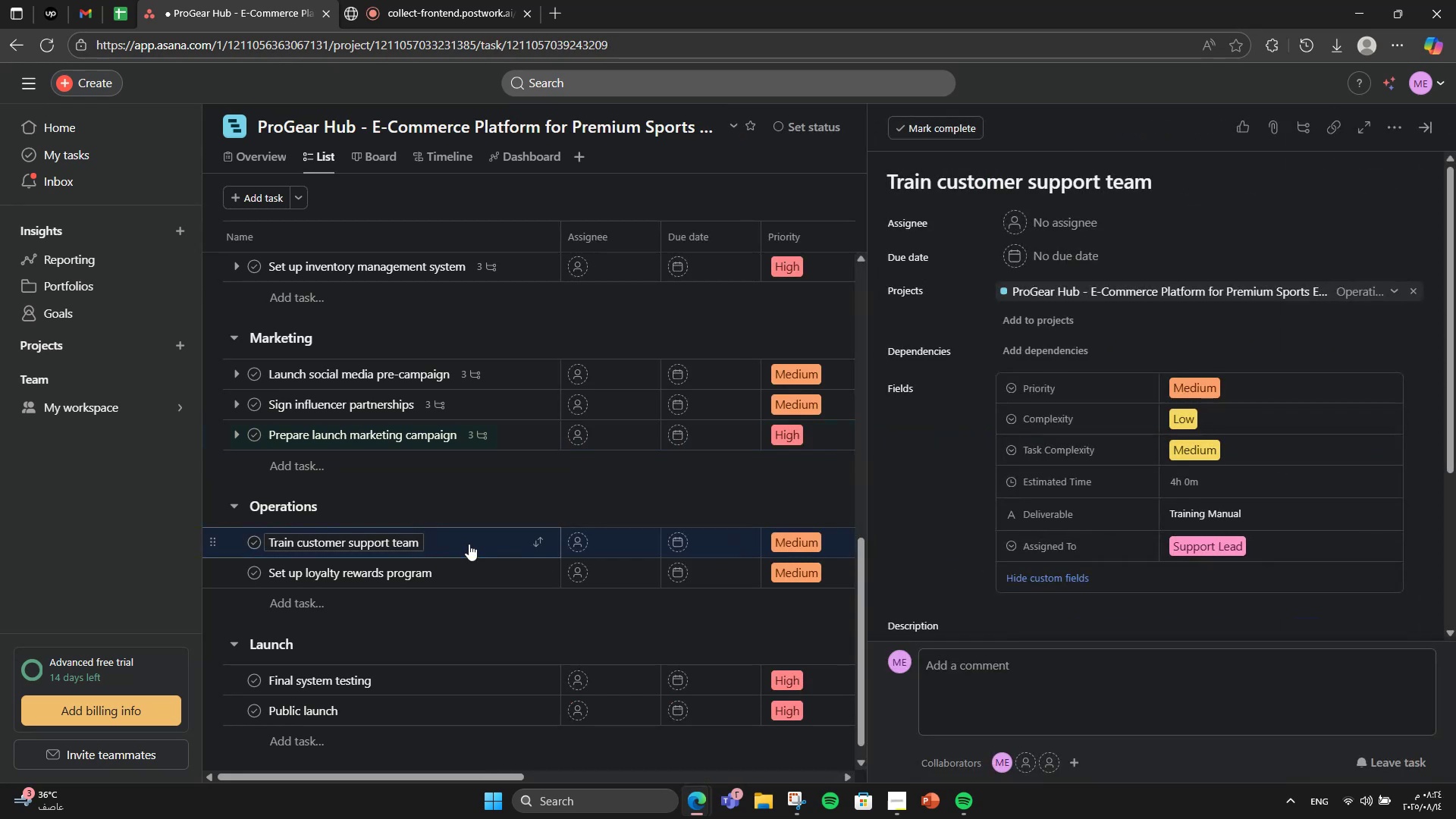 
wait(7.56)
 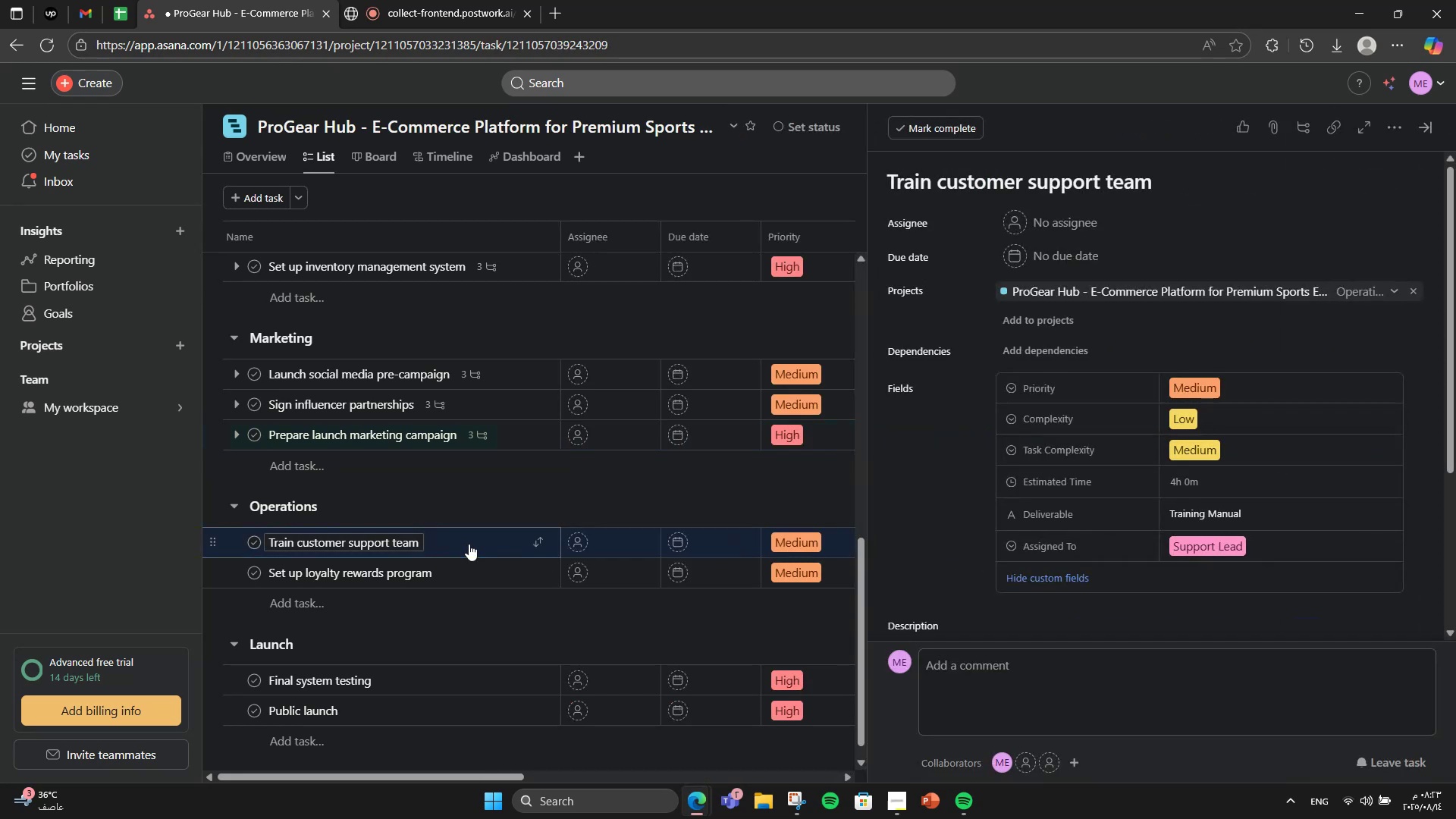 
scroll: coordinate [1169, 450], scroll_direction: down, amount: 5.0
 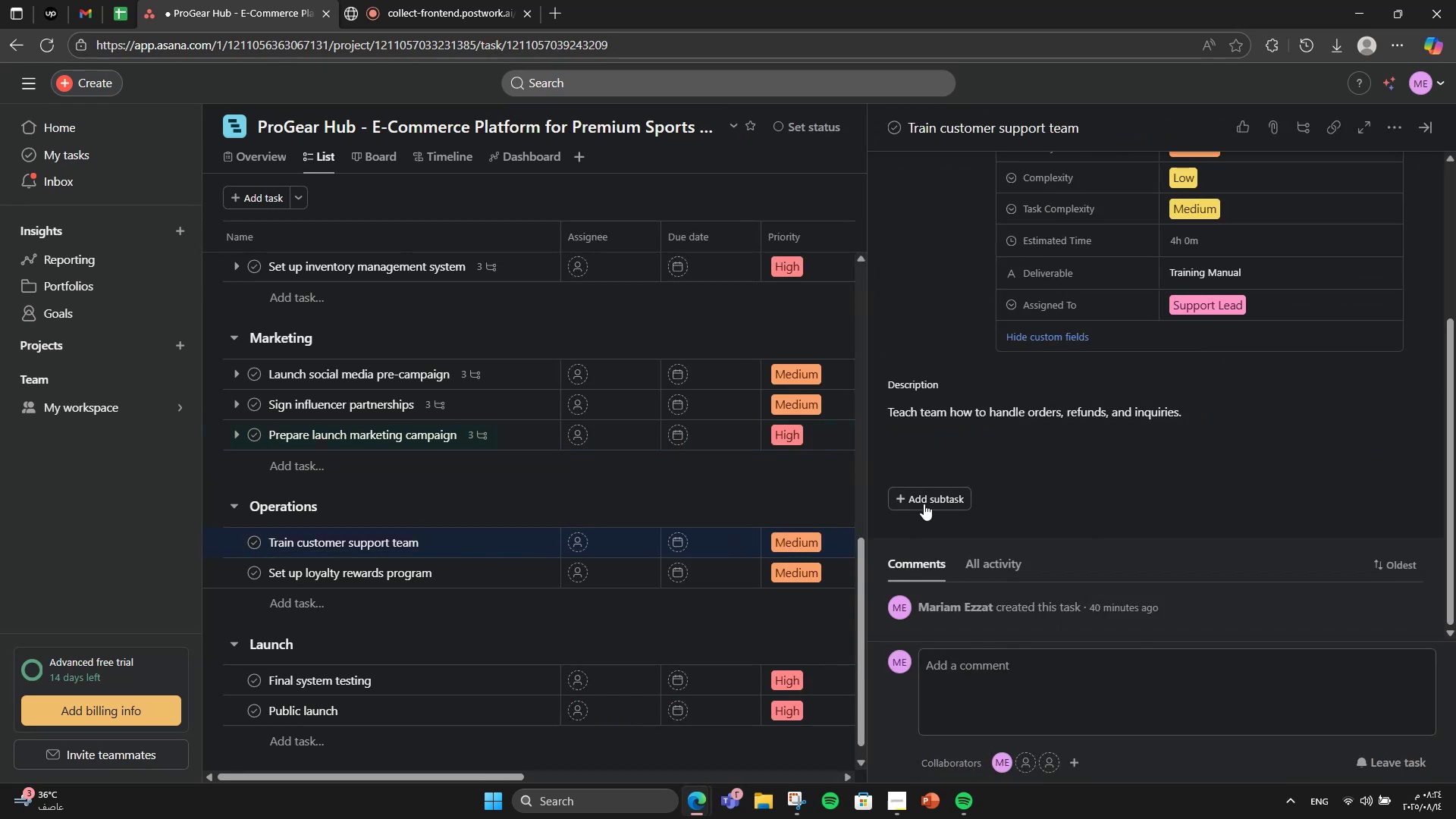 
left_click([924, 502])
 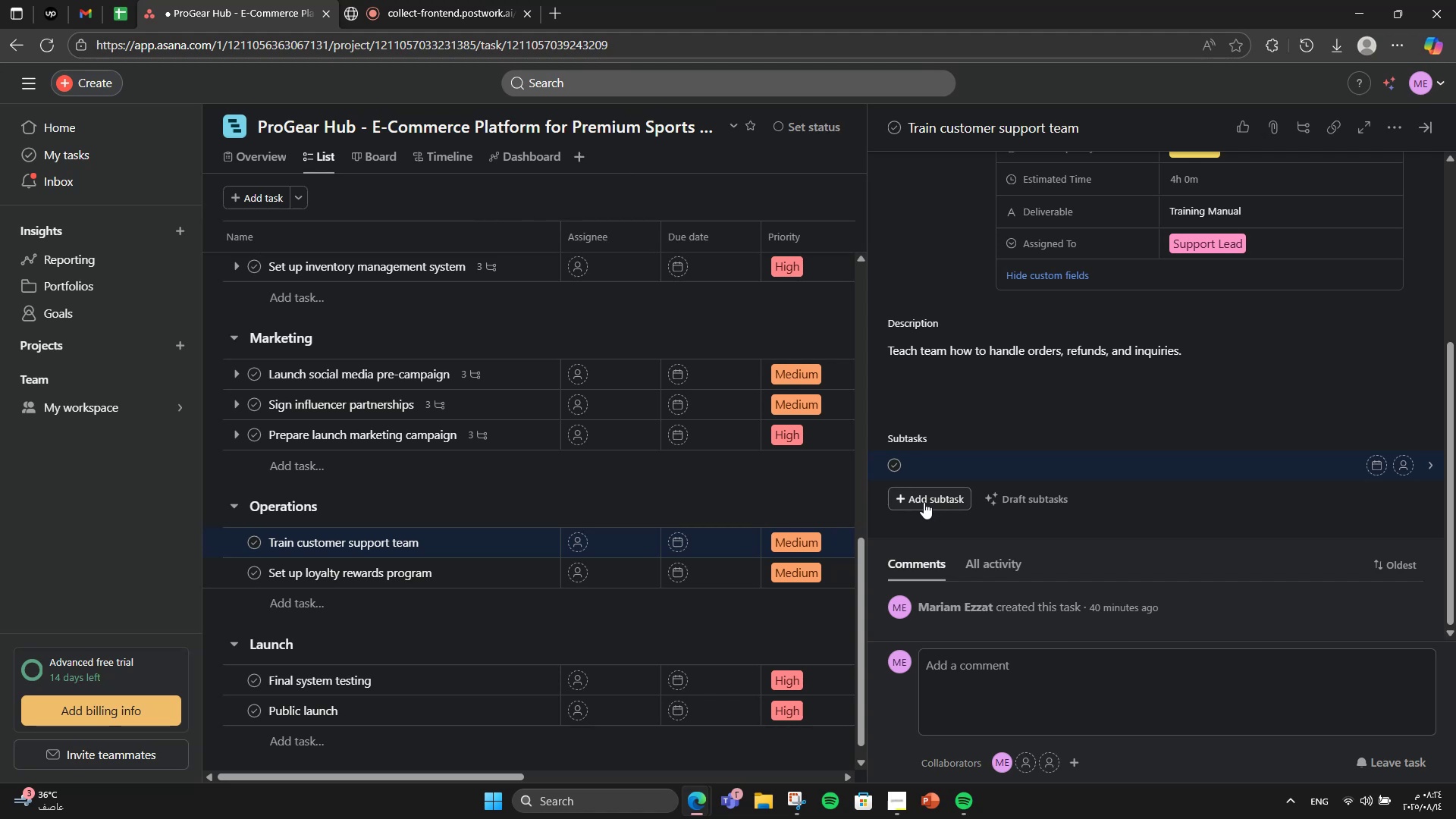 
type(Prepare materials)
 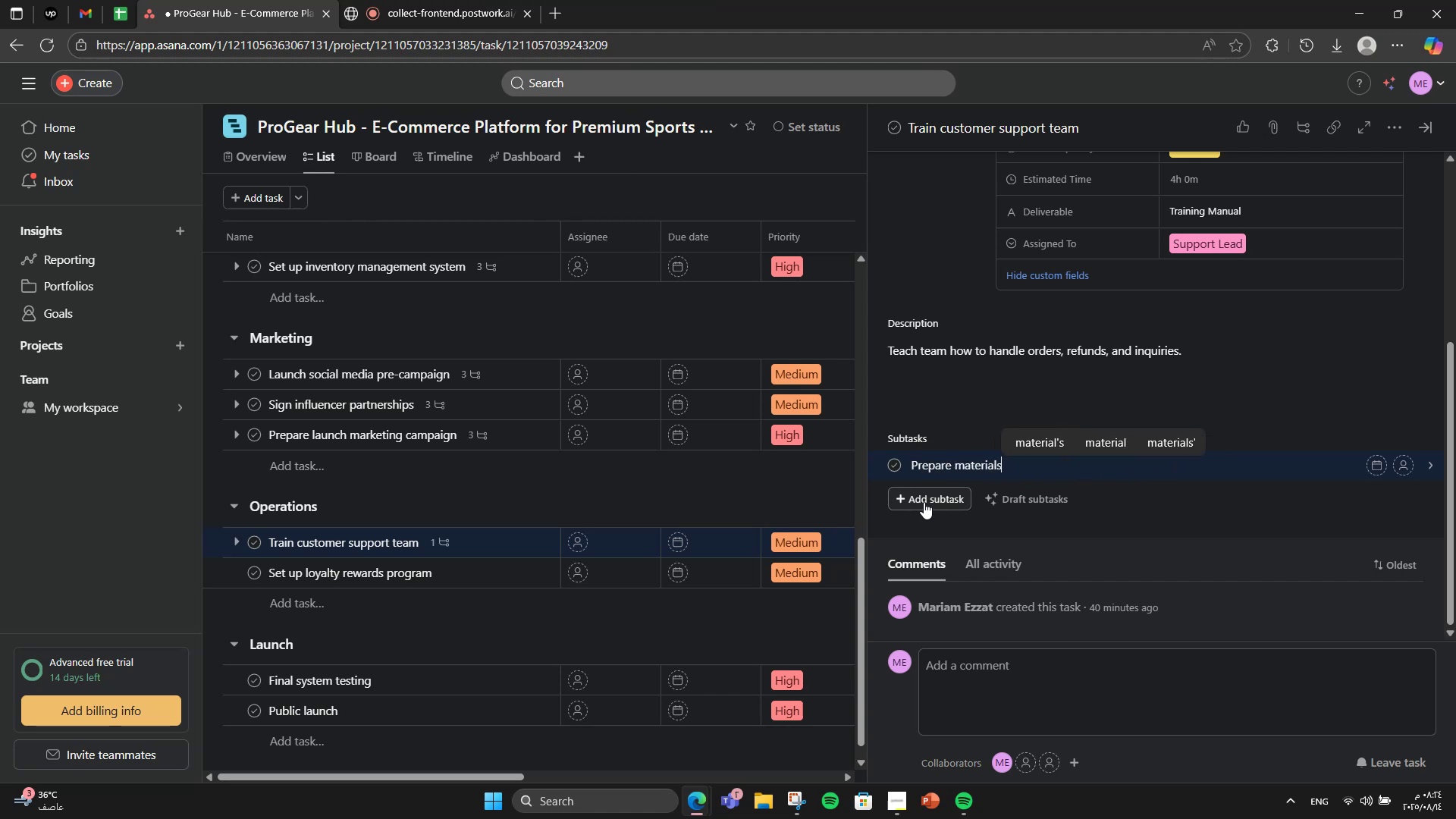 
key(Enter)
 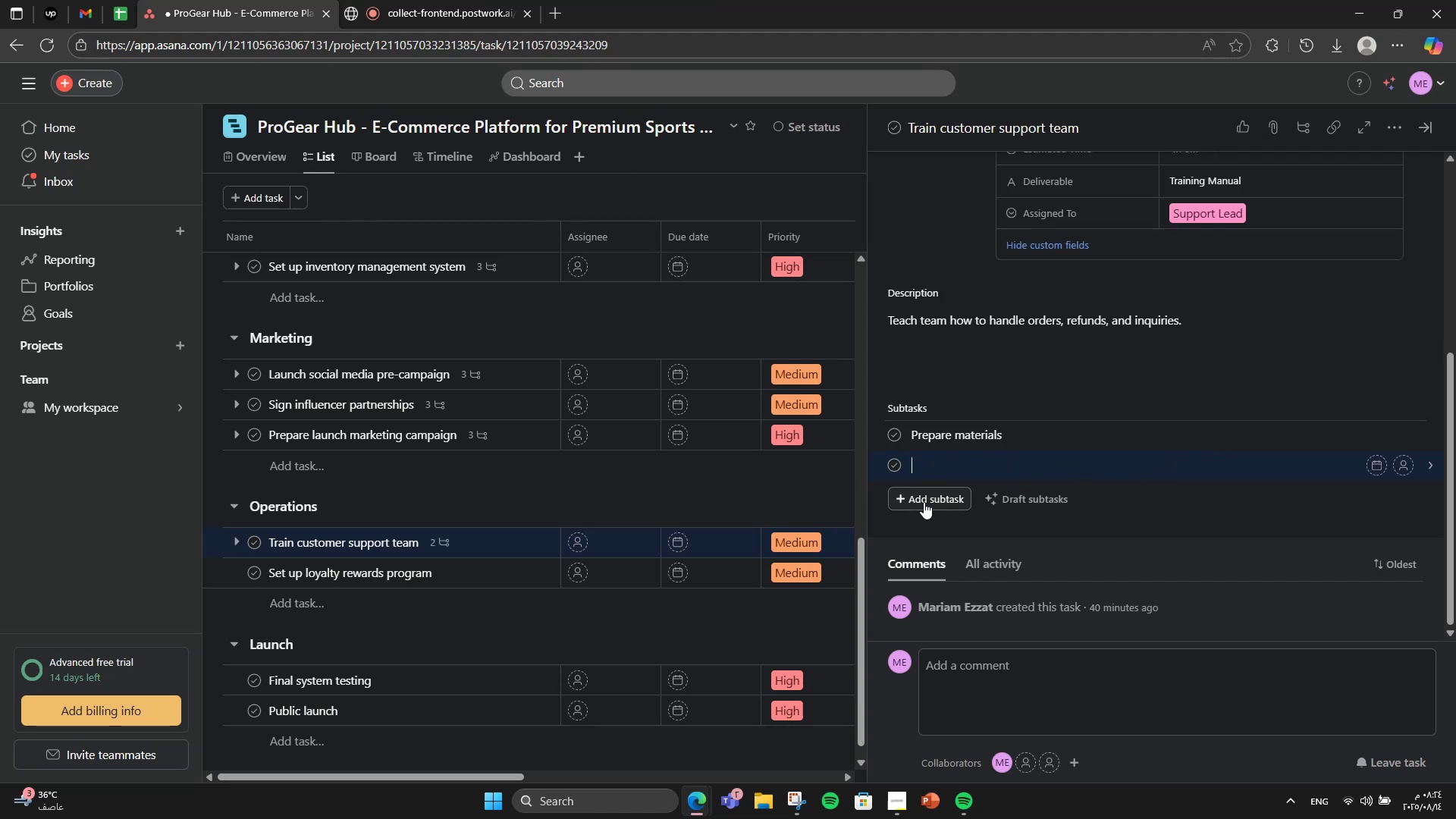 
type(Conc)
key(Backspace)
type(duct sessions)
key(Backspace)
 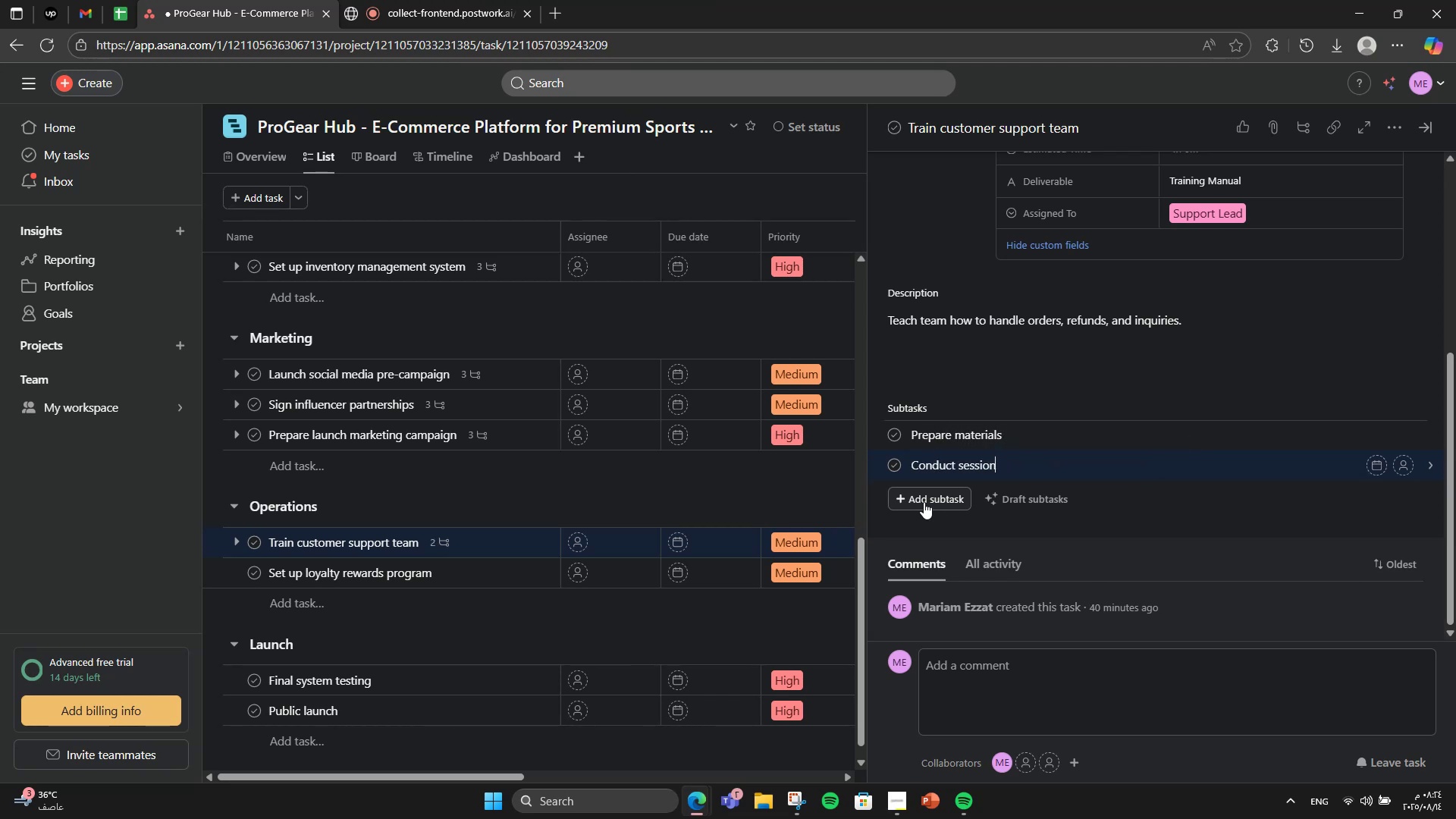 
key(Enter)
 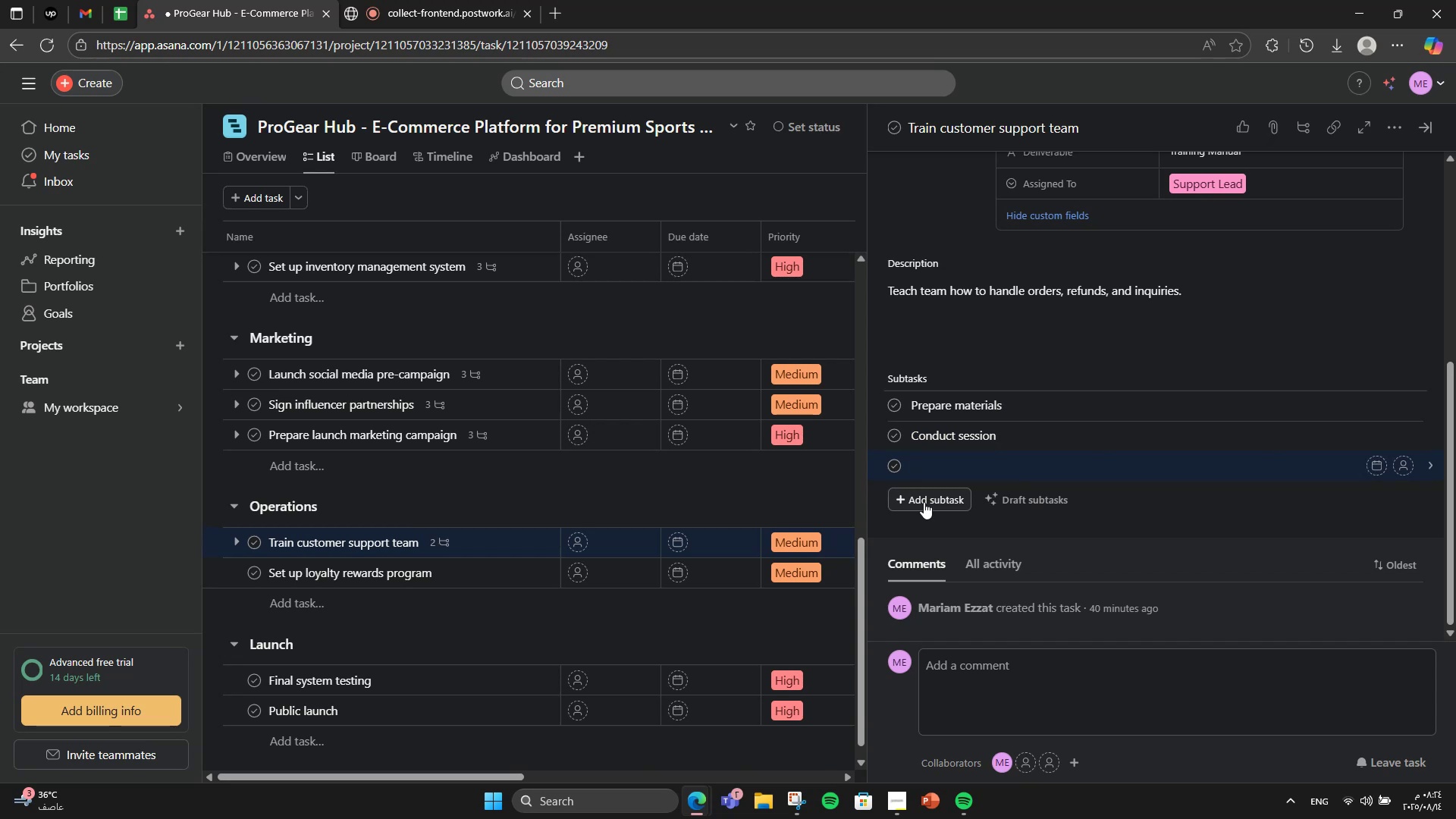 
key(CapsLock)
 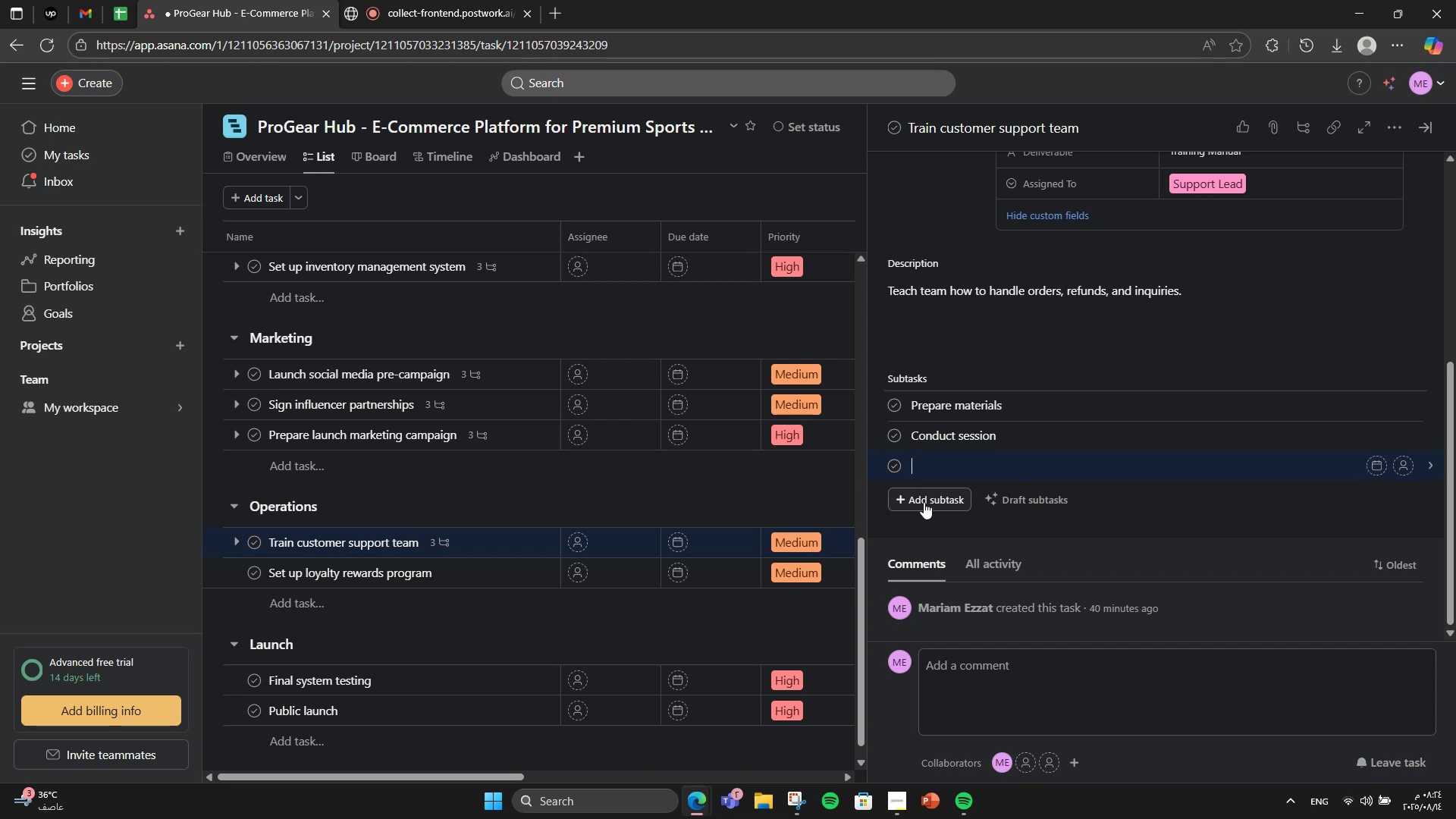 
key(Q)
 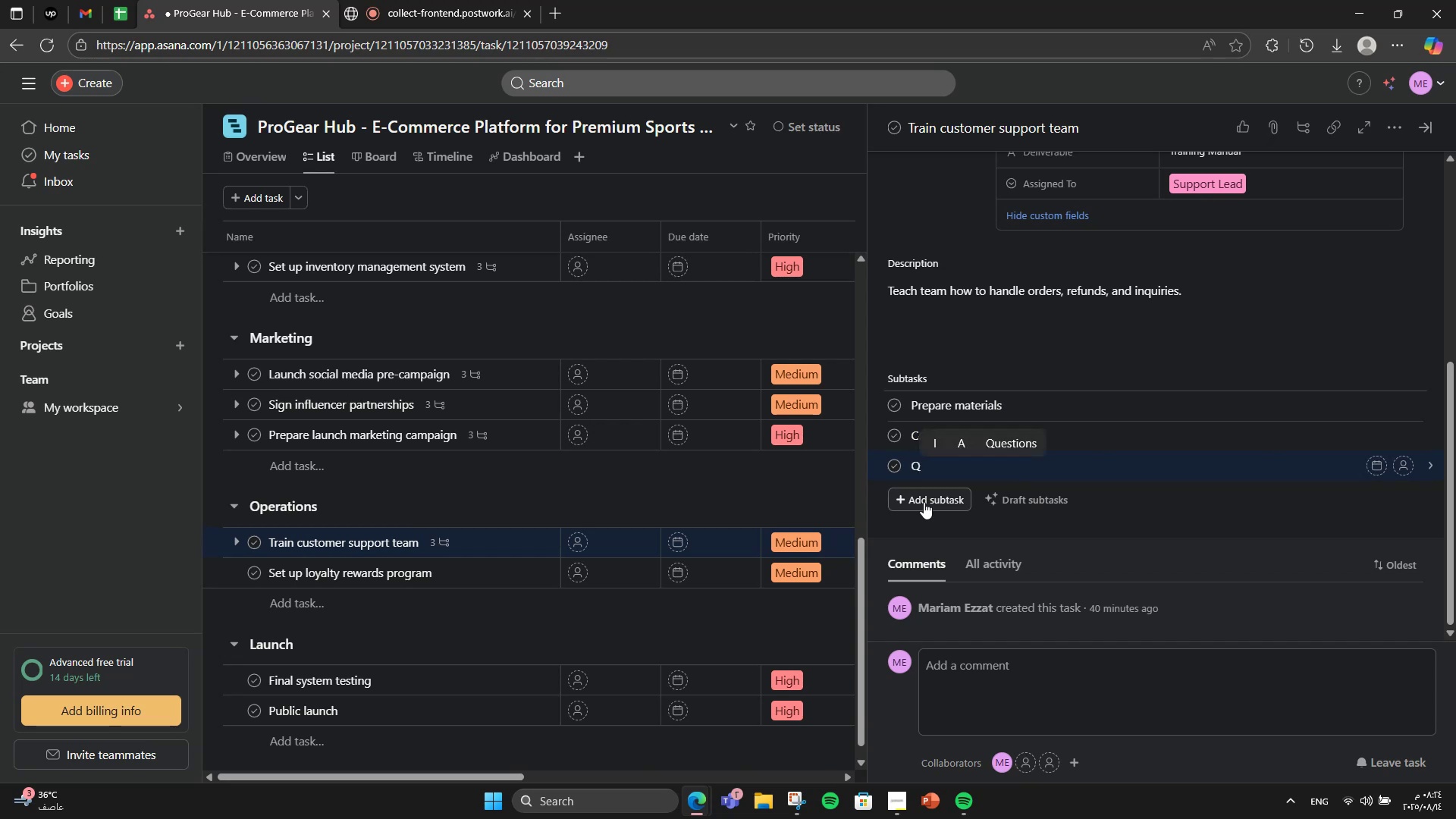 
key(CapsLock)
 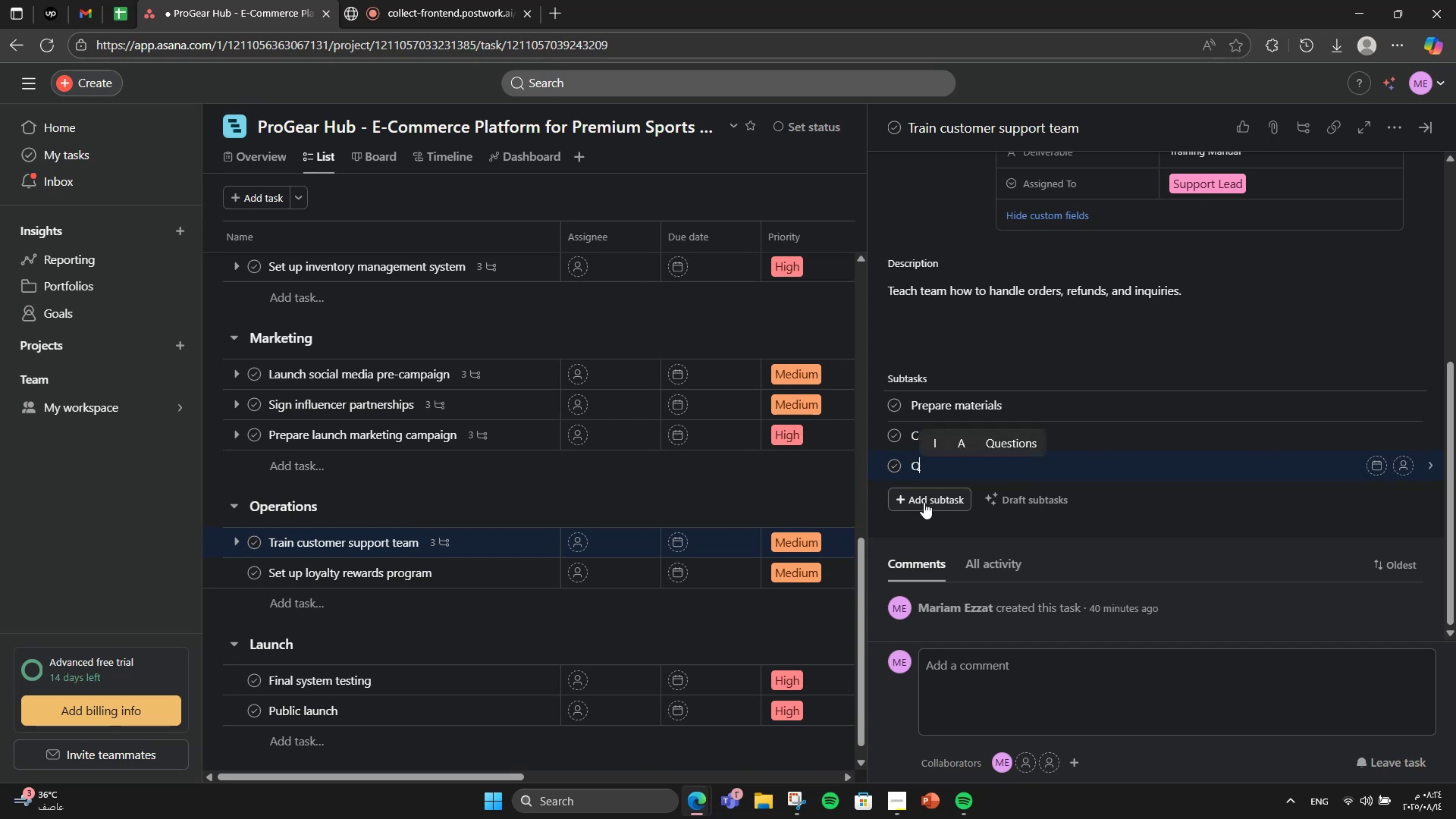 
key(Shift+7)
 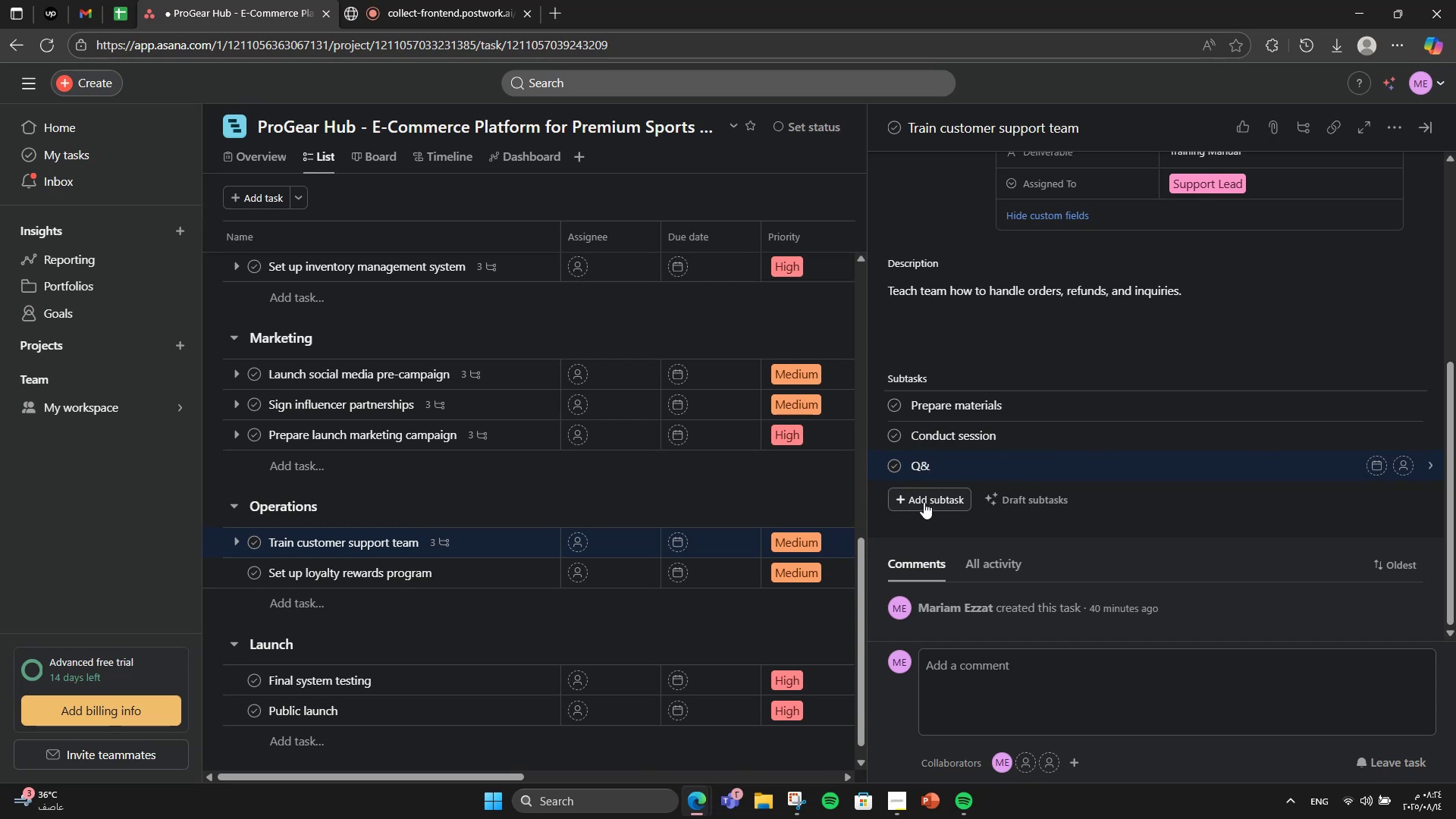 
key(CapsLock)
 